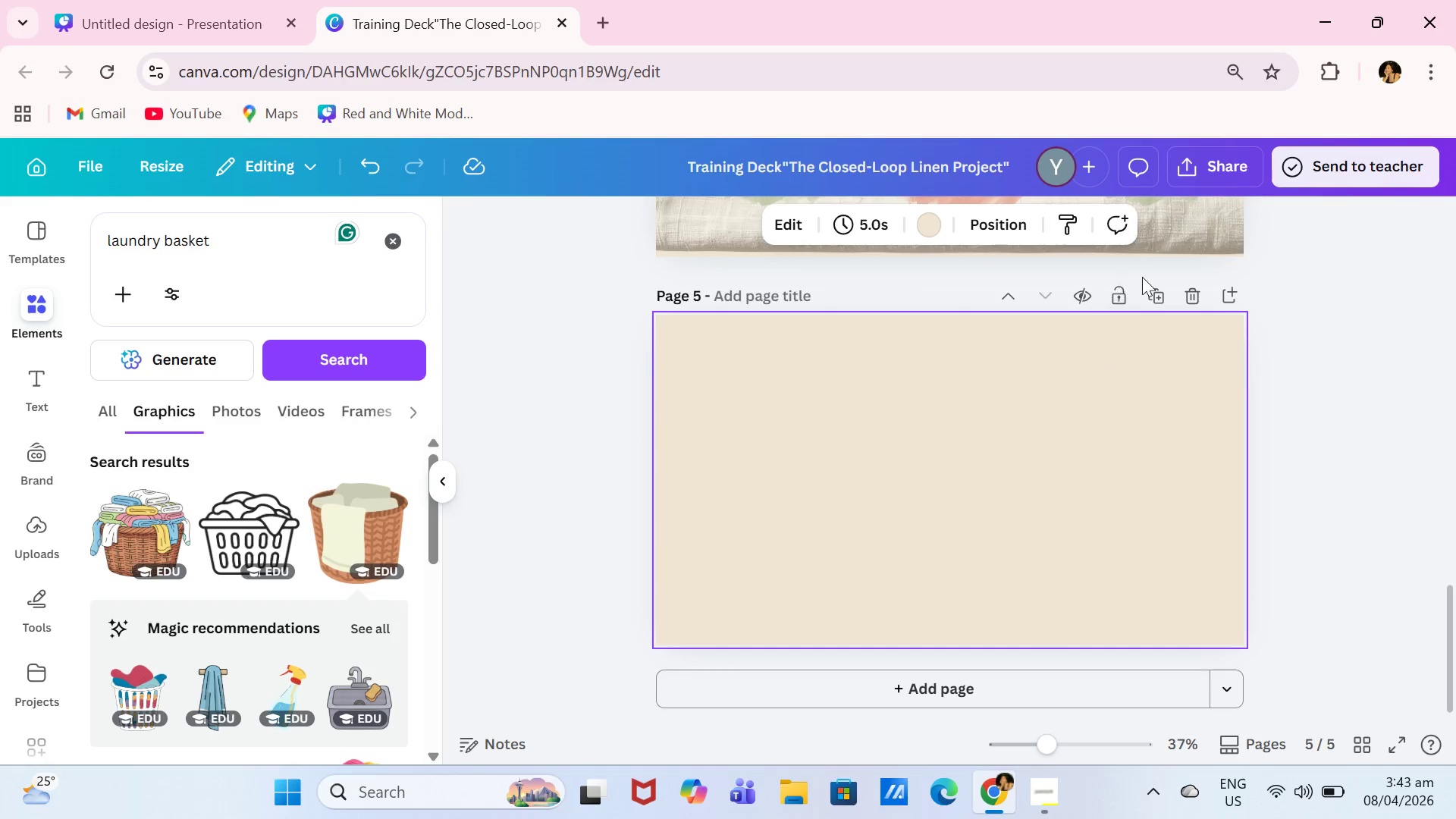 
left_click([1191, 304])
 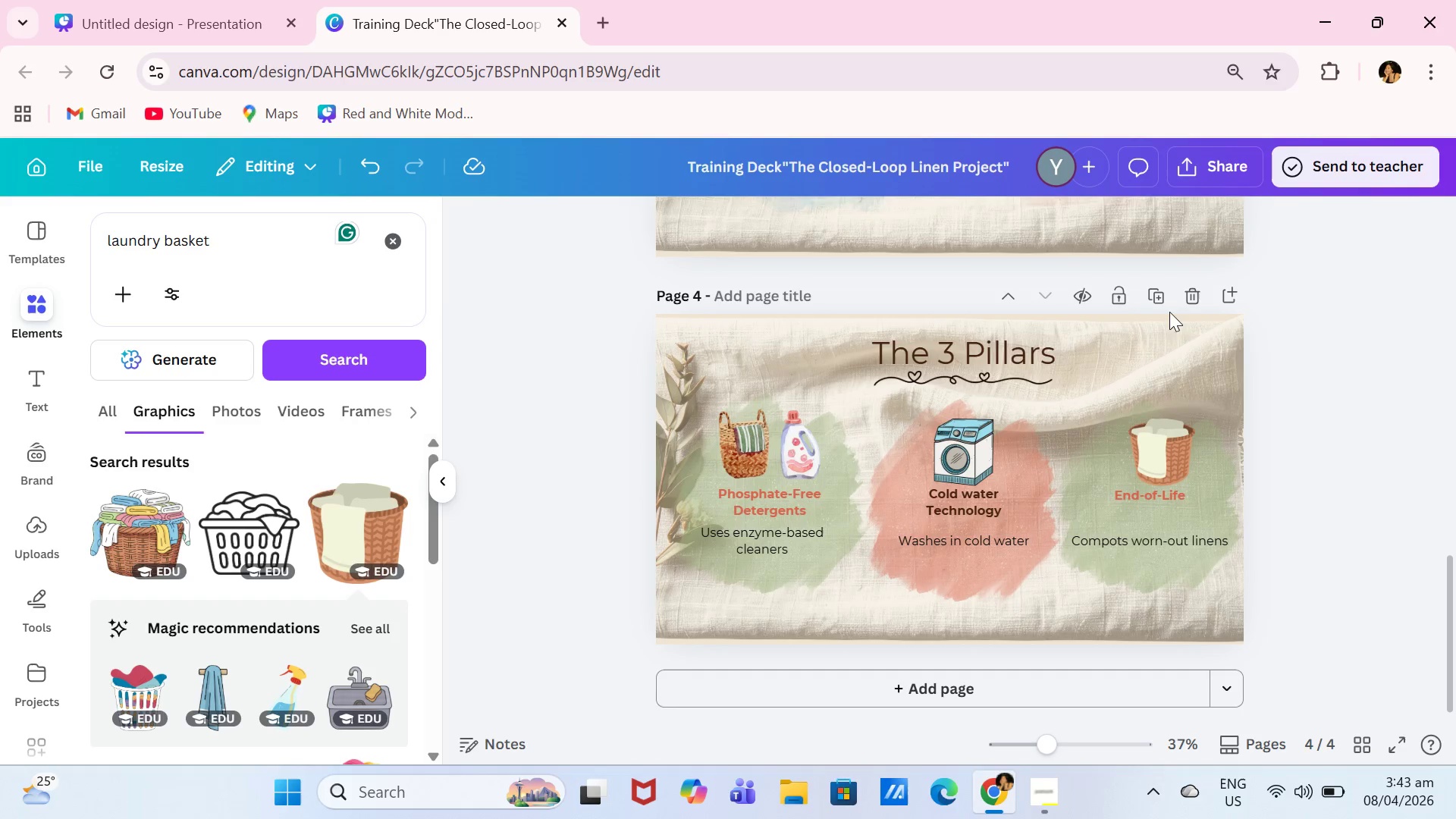 
left_click([1160, 303])
 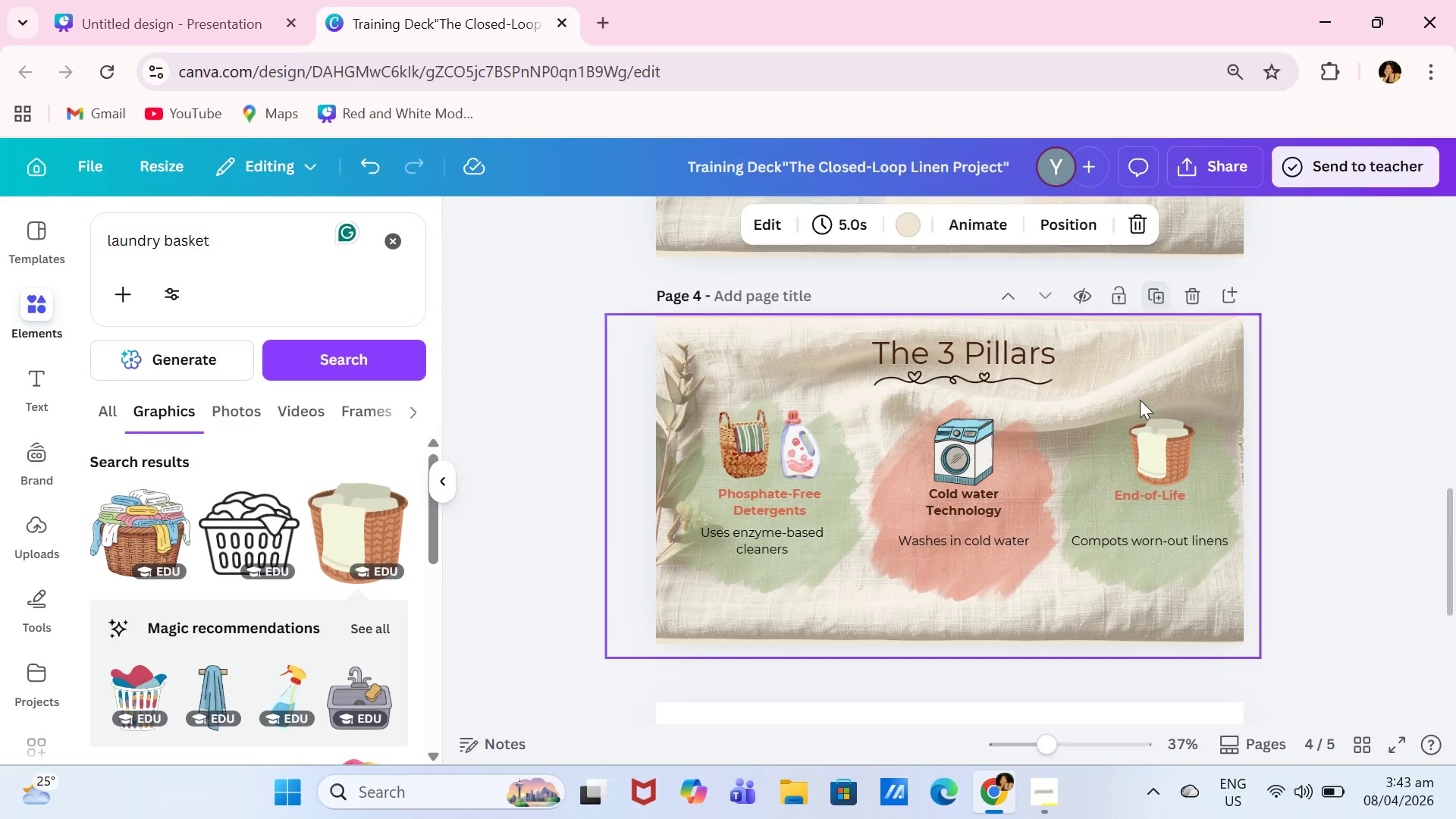 
mouse_move([1092, 469])
 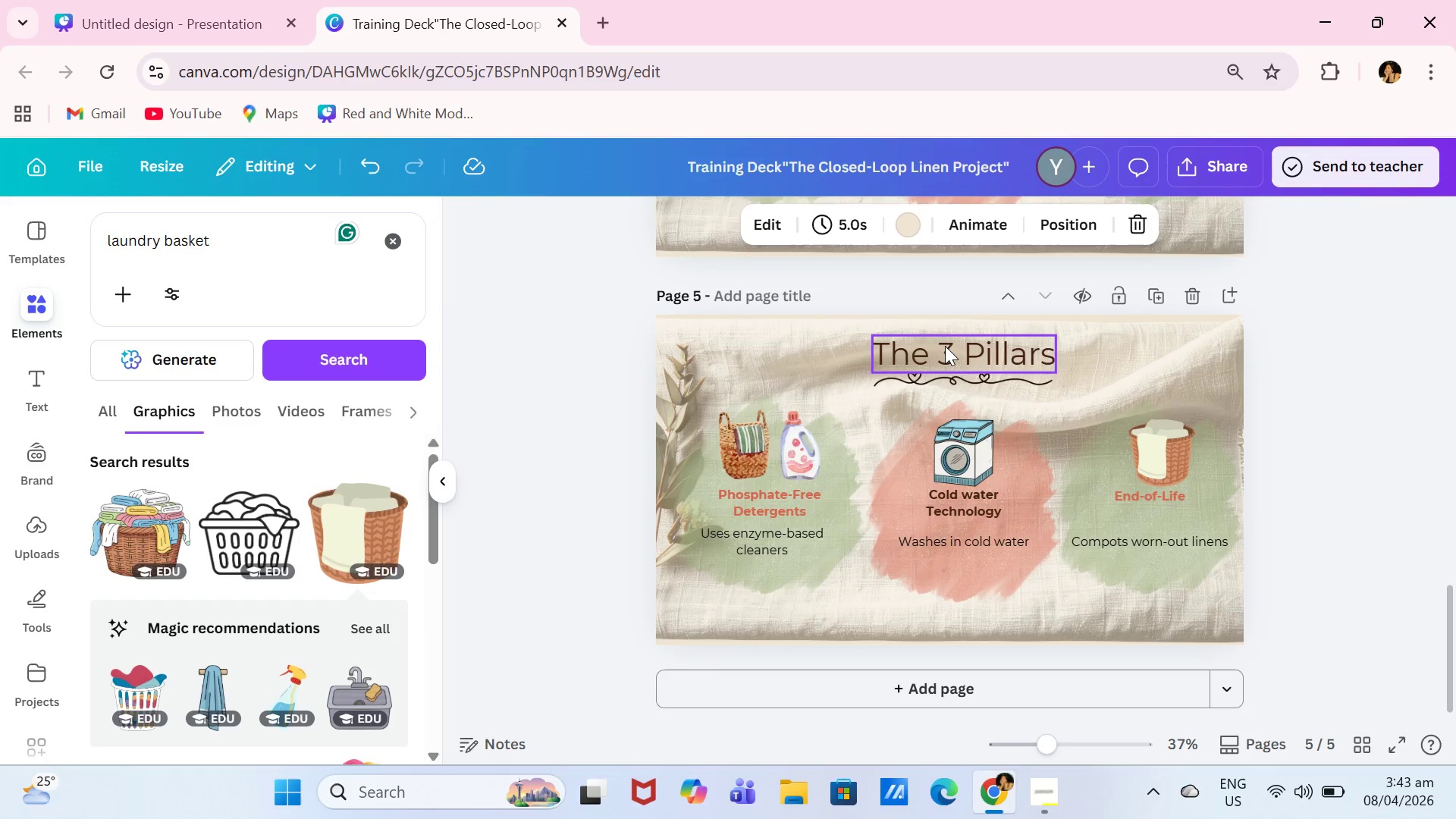 
double_click([945, 346])
 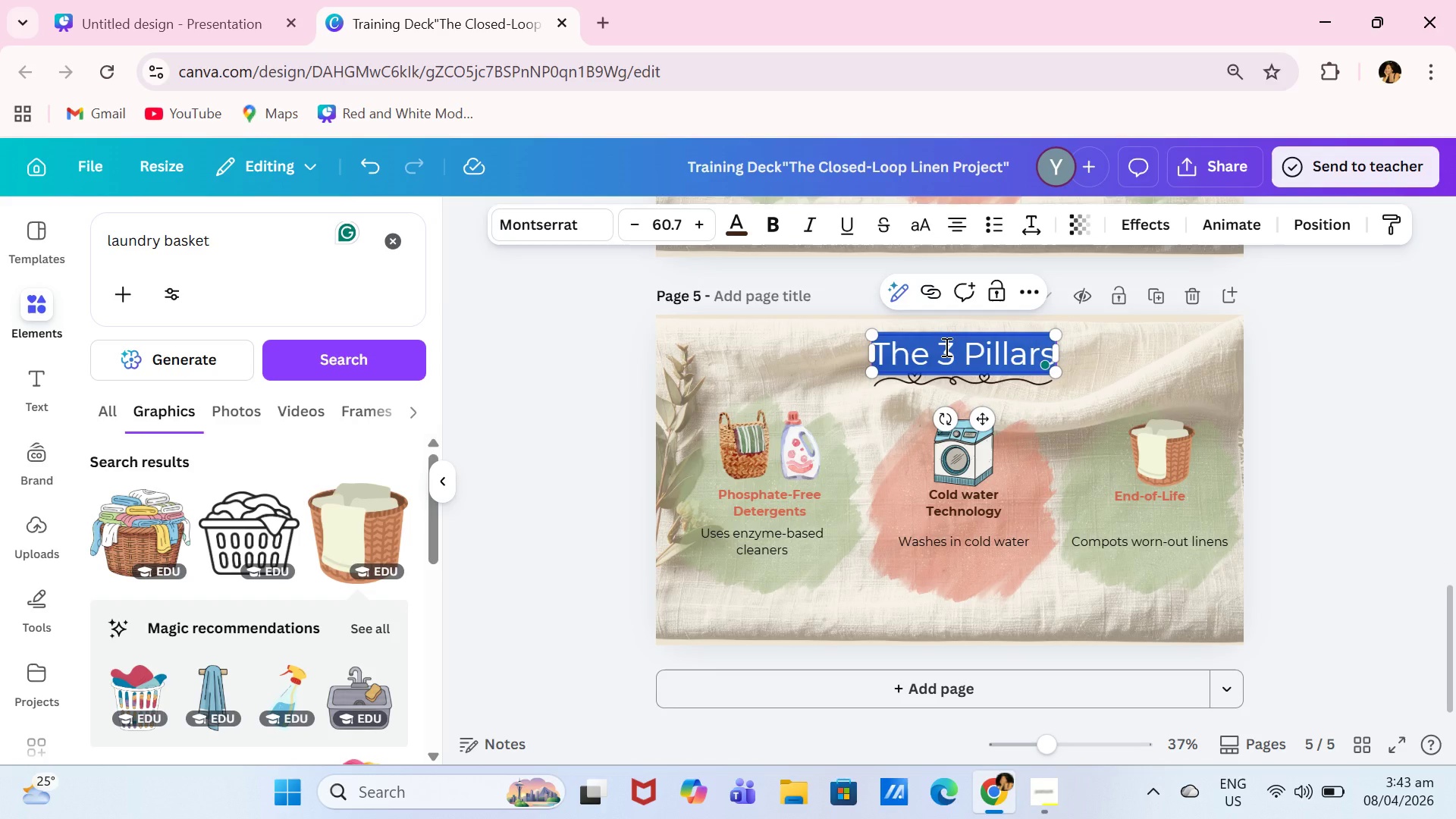 
type(Sorting Protoo)
key(Backspace)
type(cols)
 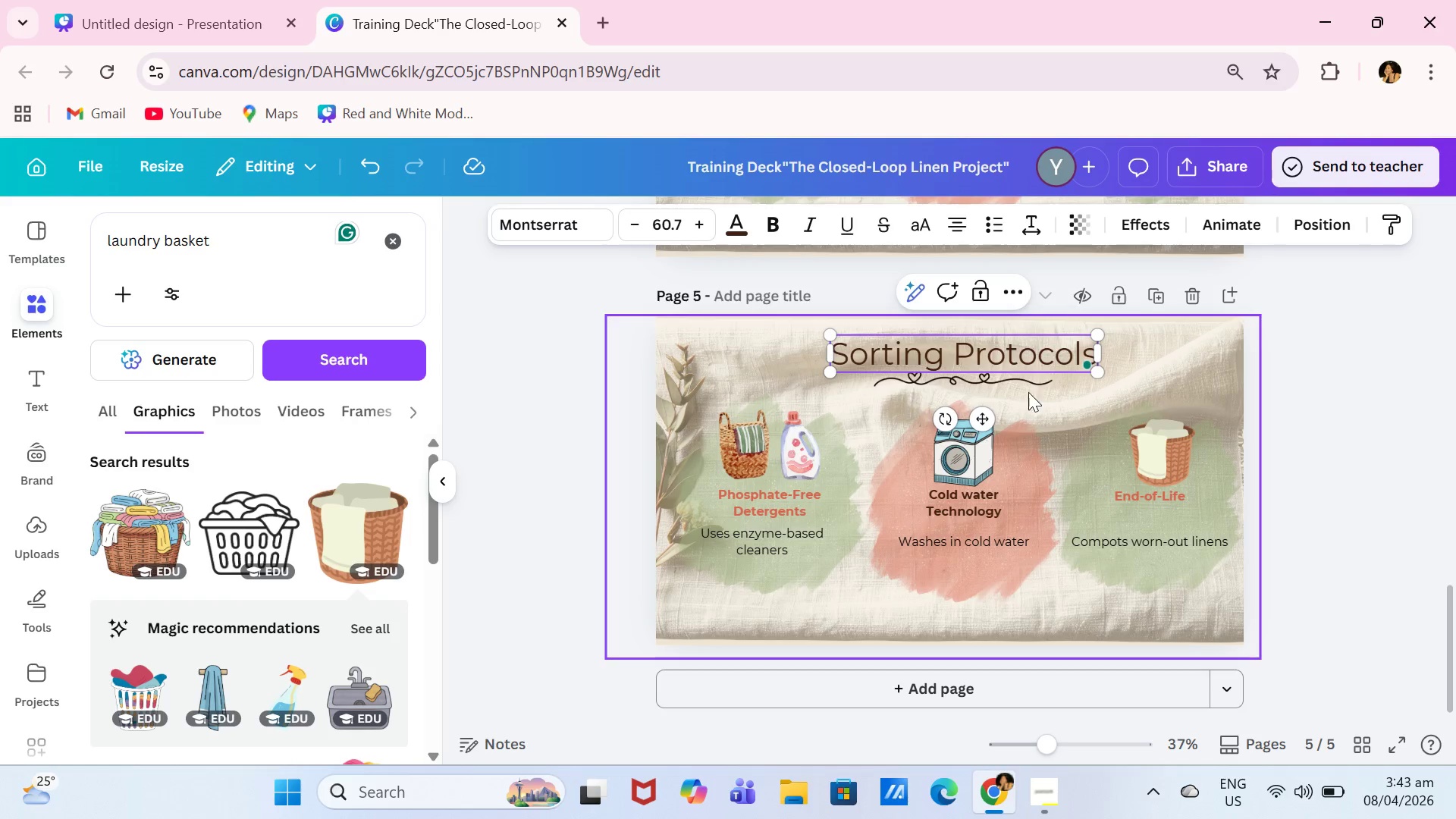 
left_click([1396, 459])
 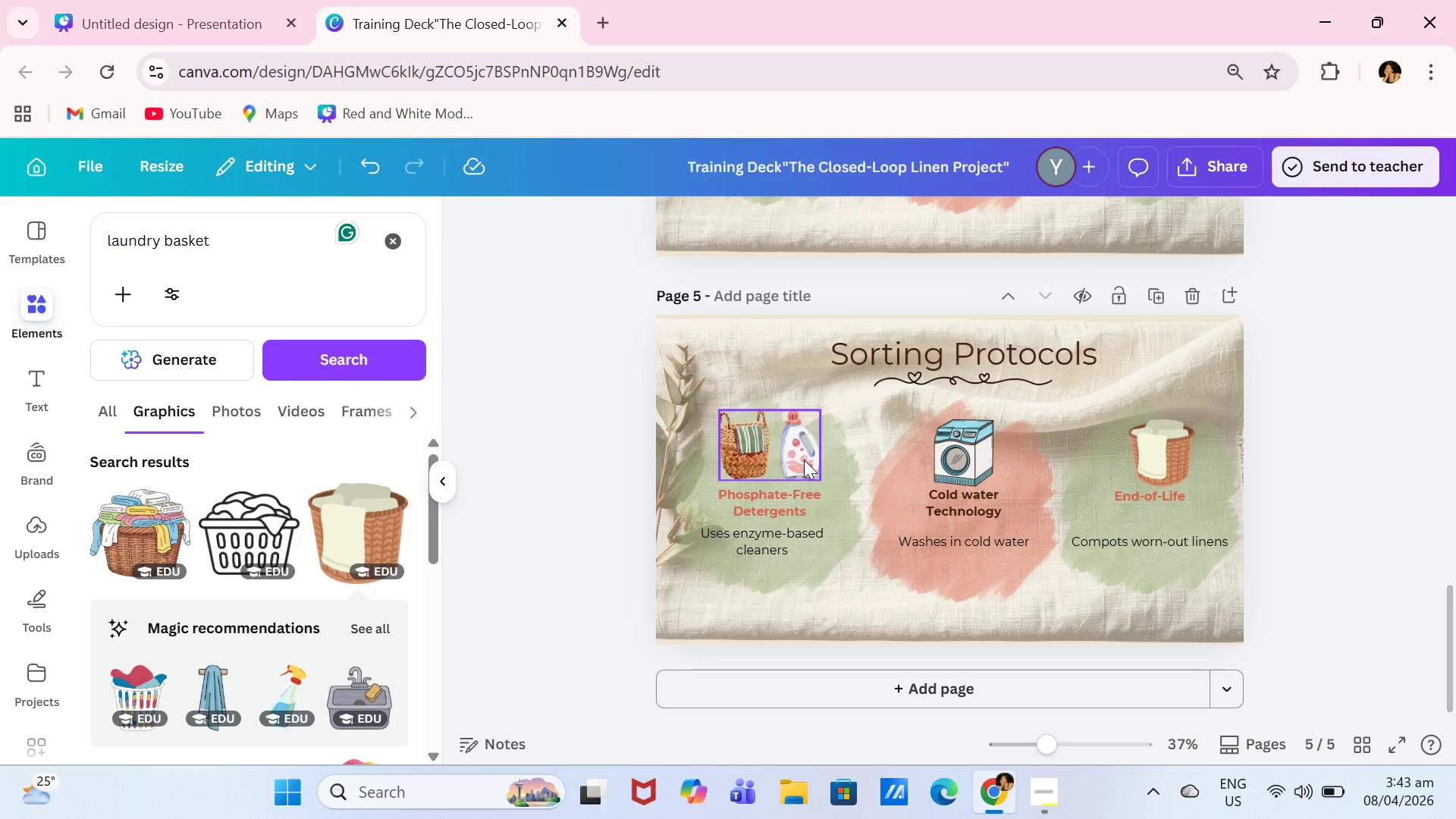 
wait(8.81)
 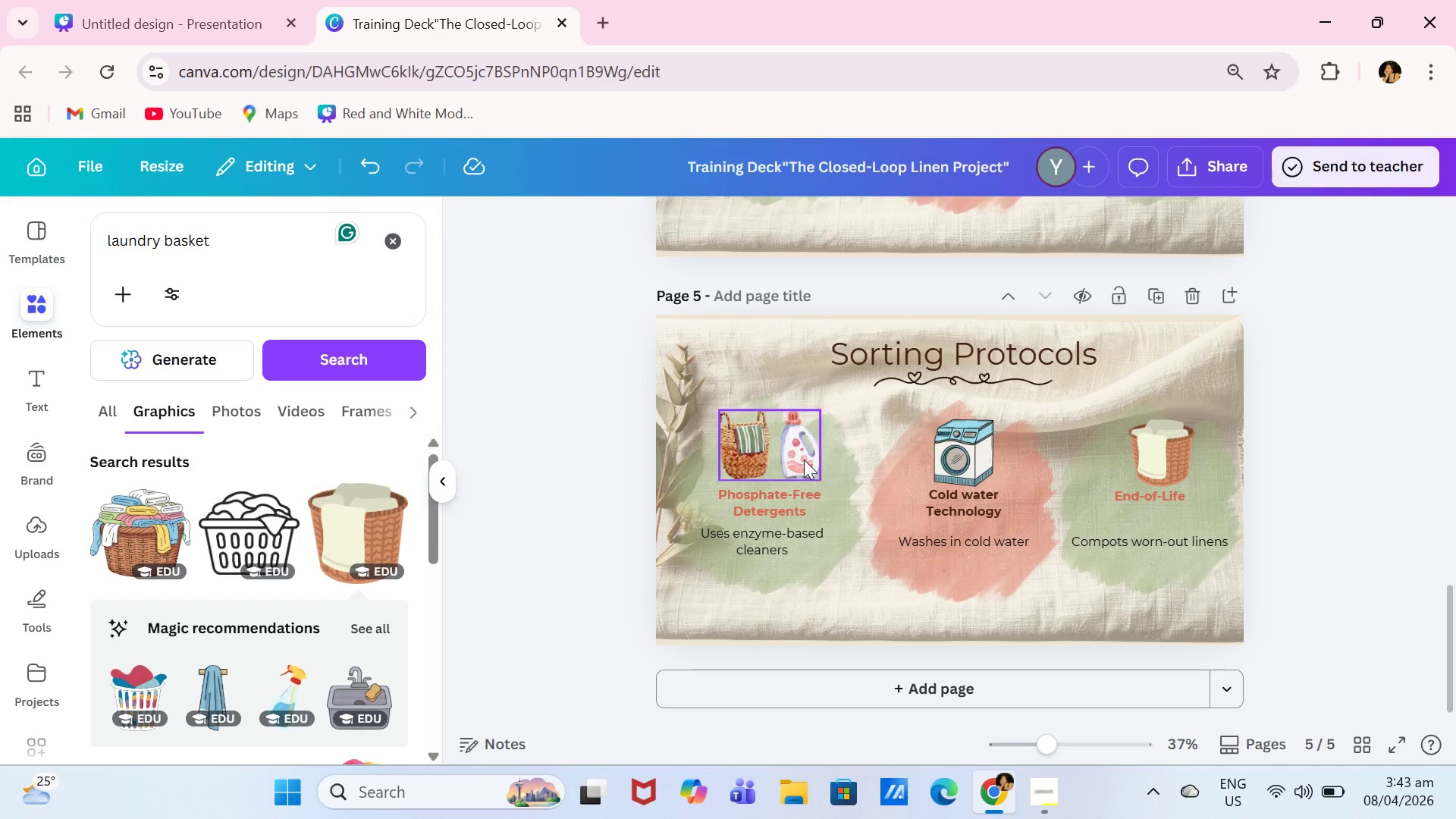 
left_click([1101, 466])
 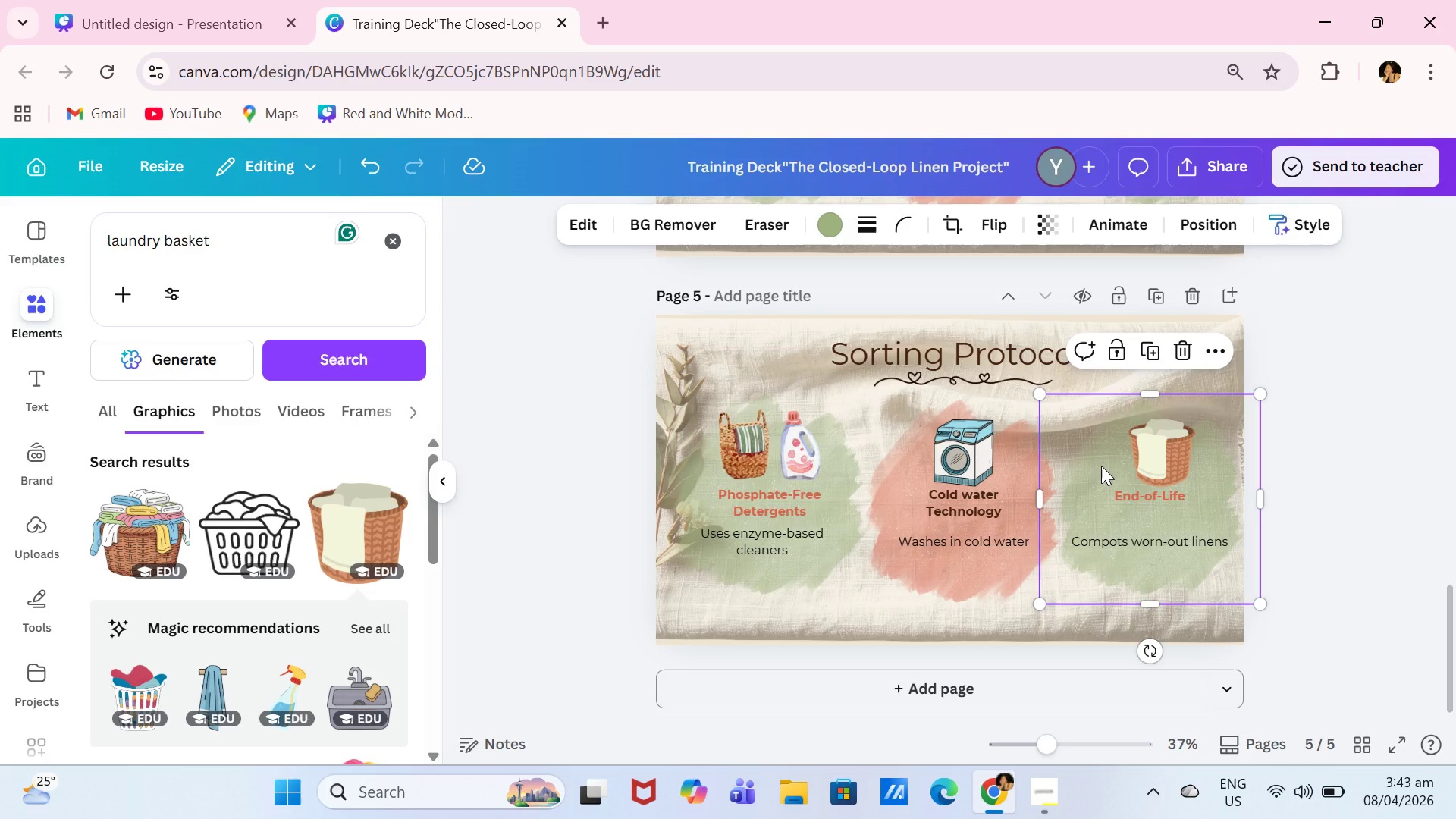 
key(Backspace)
 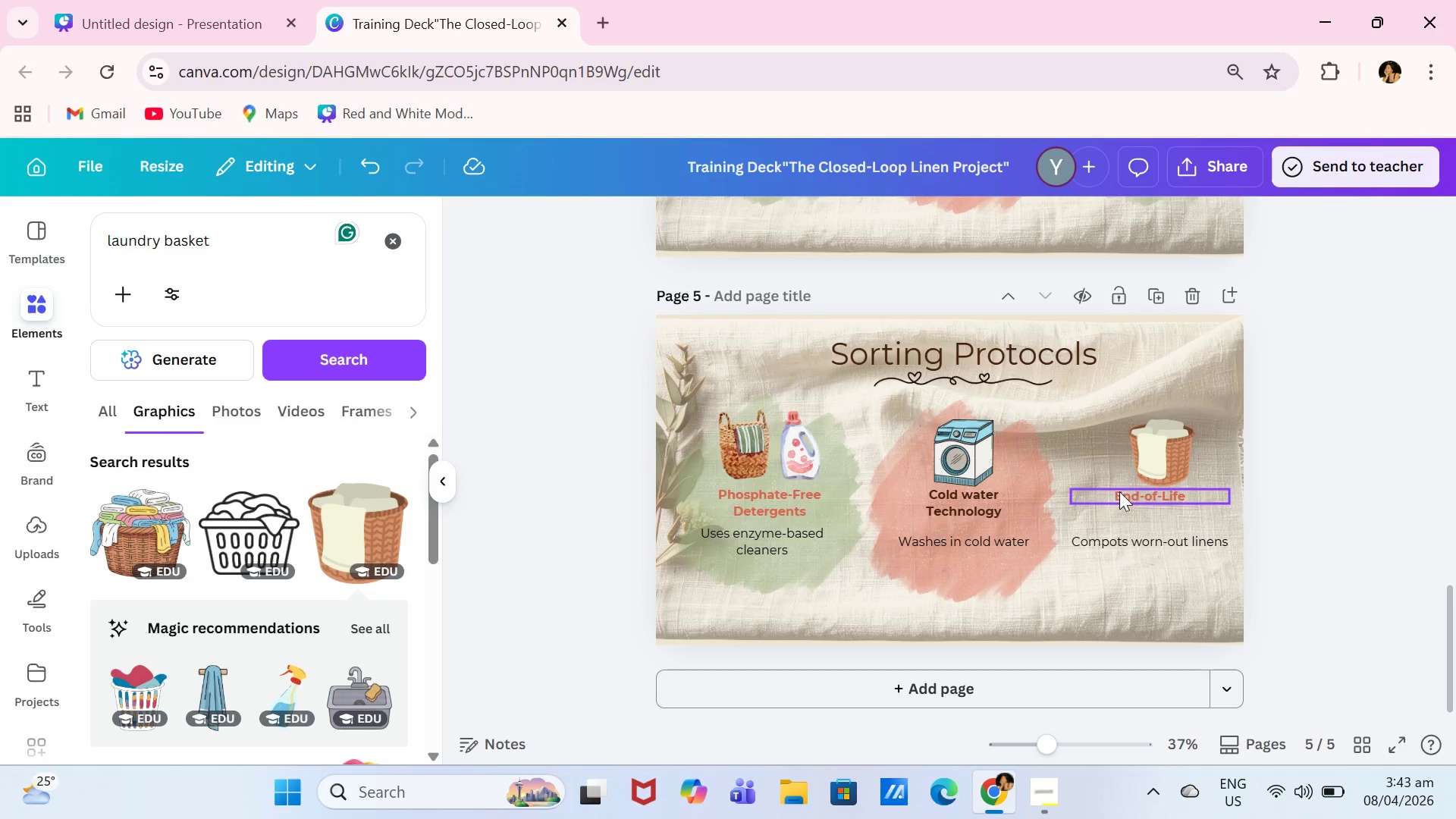 
left_click([1119, 491])
 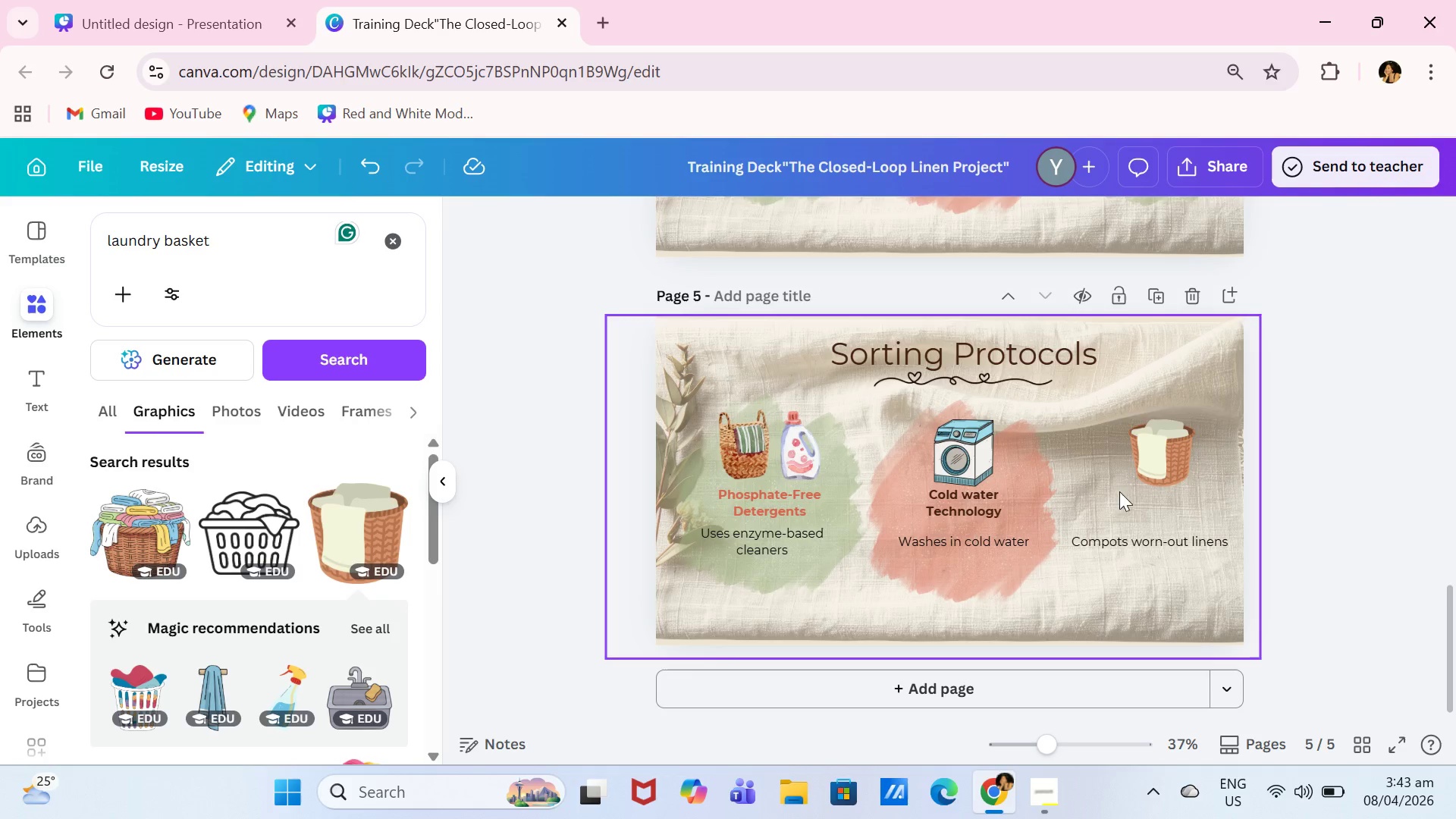 
key(Backspace)
 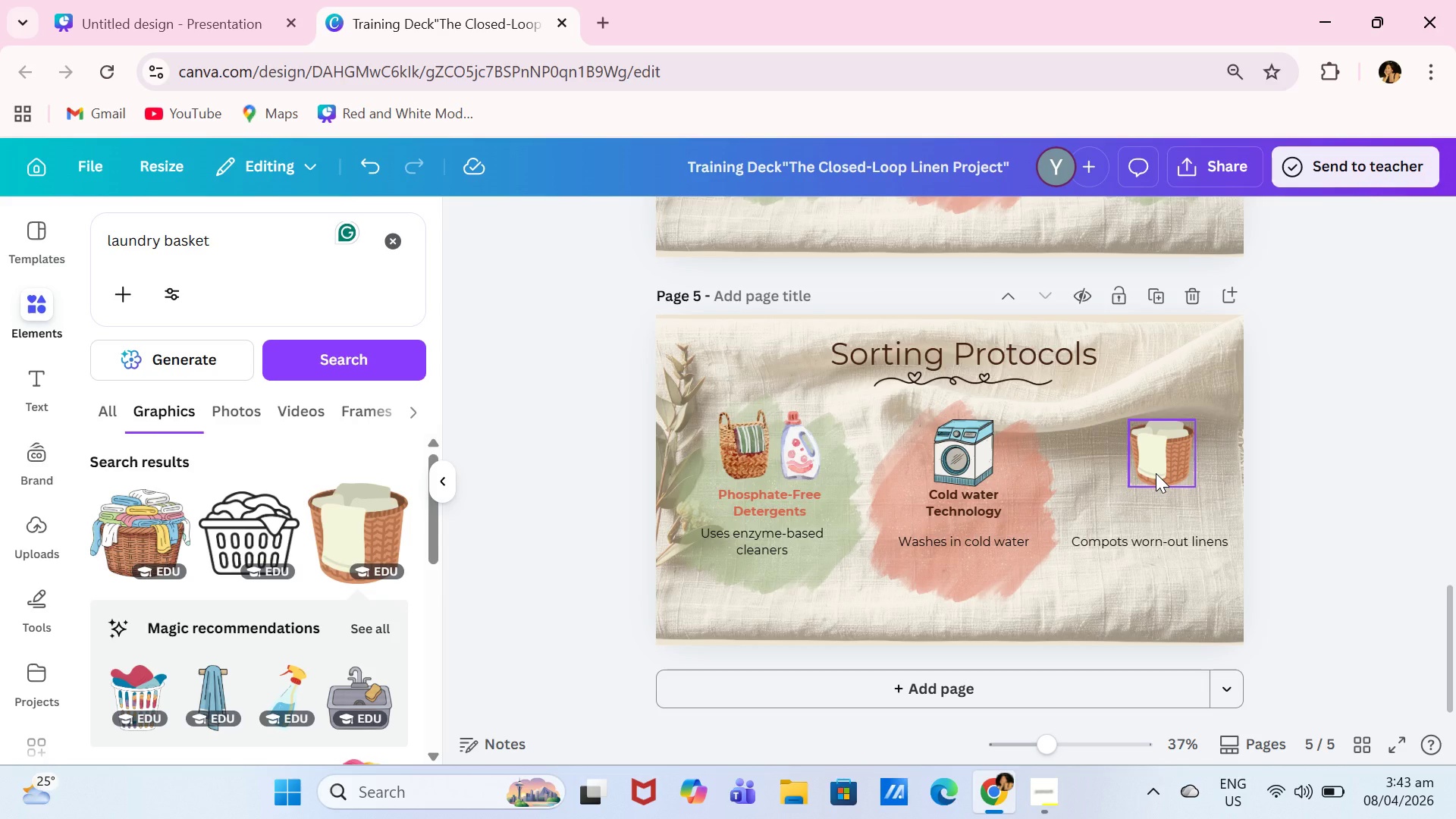 
left_click([1156, 473])
 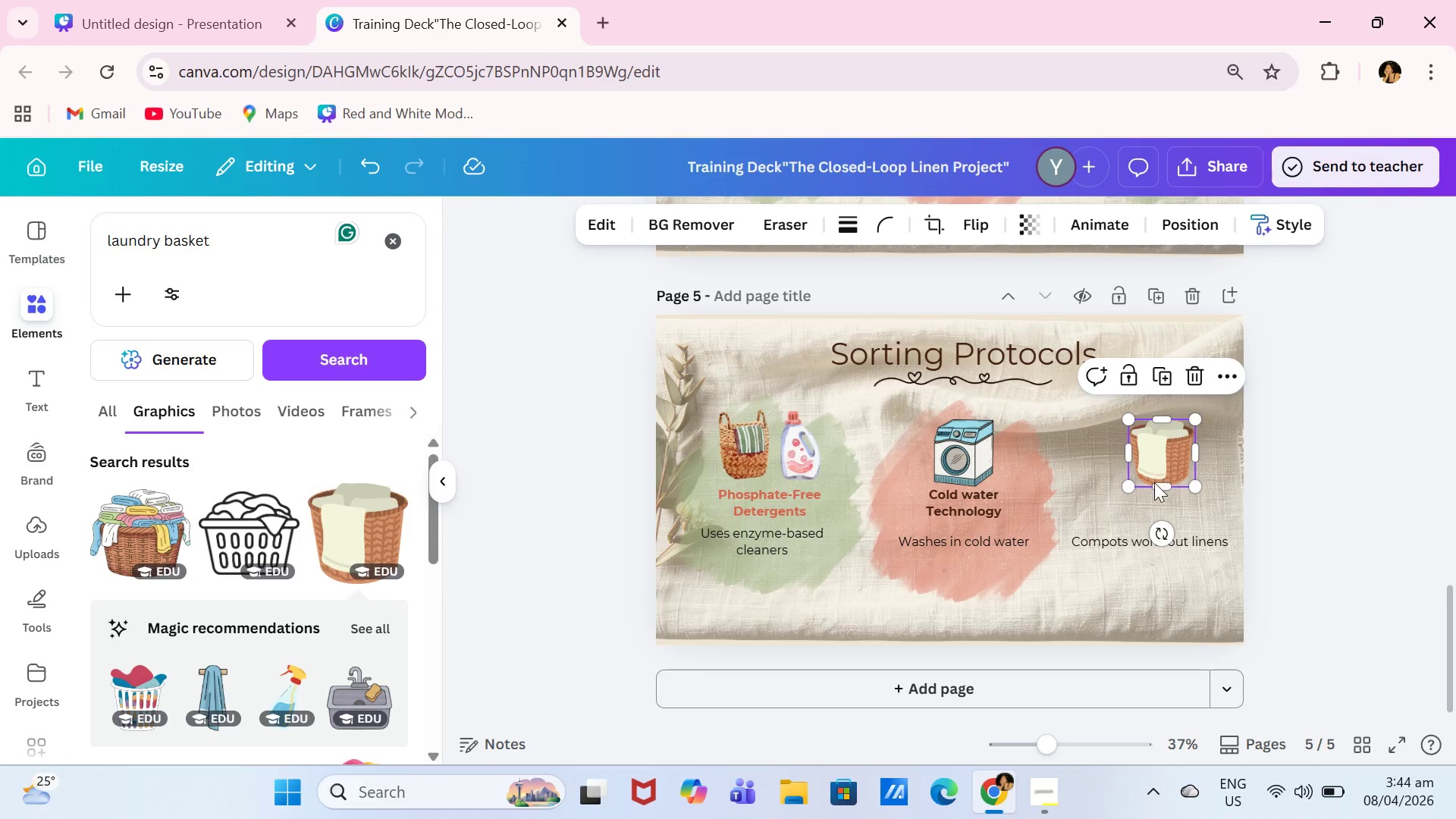 
key(Backspace)
 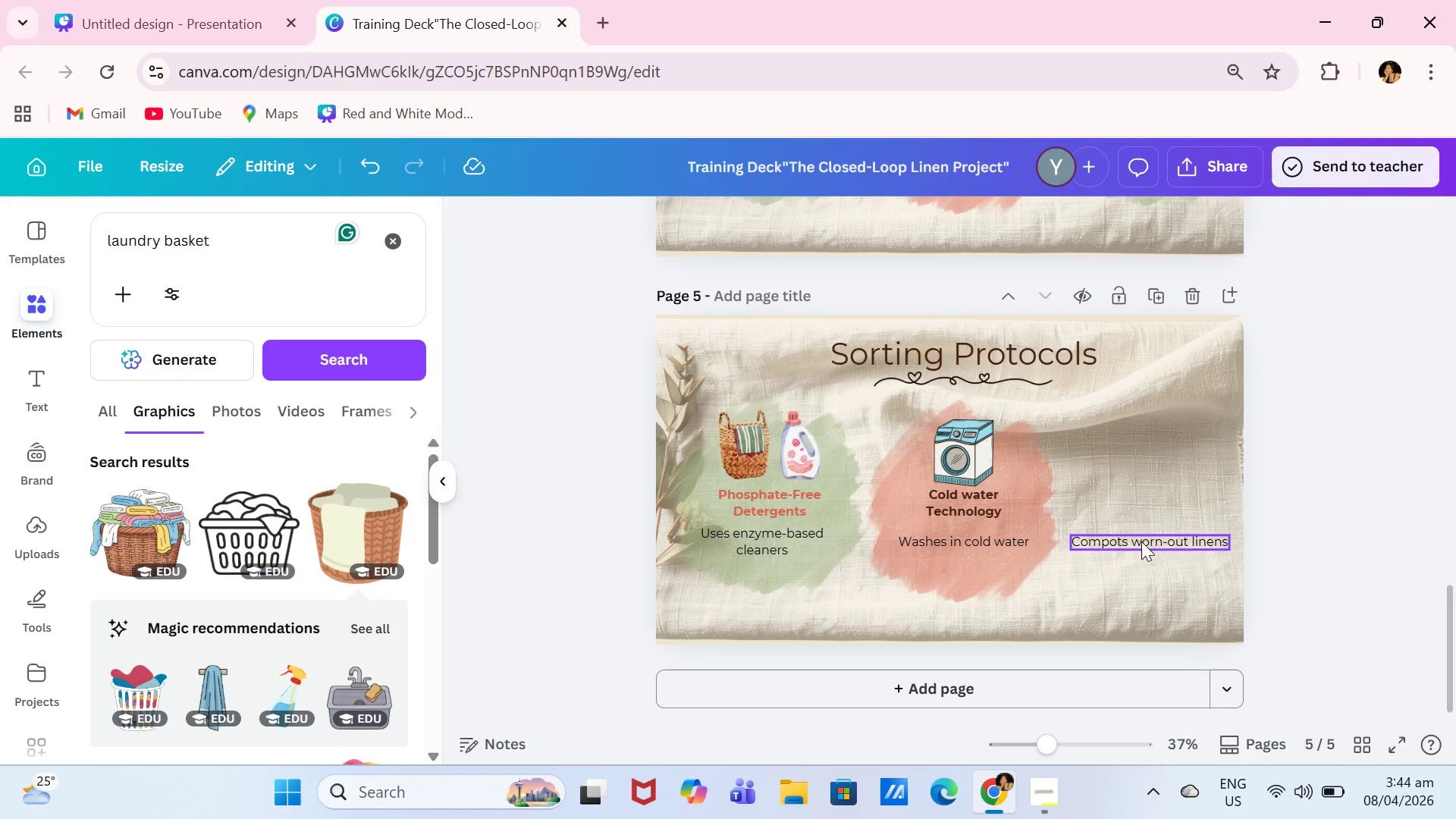 
left_click([1138, 547])
 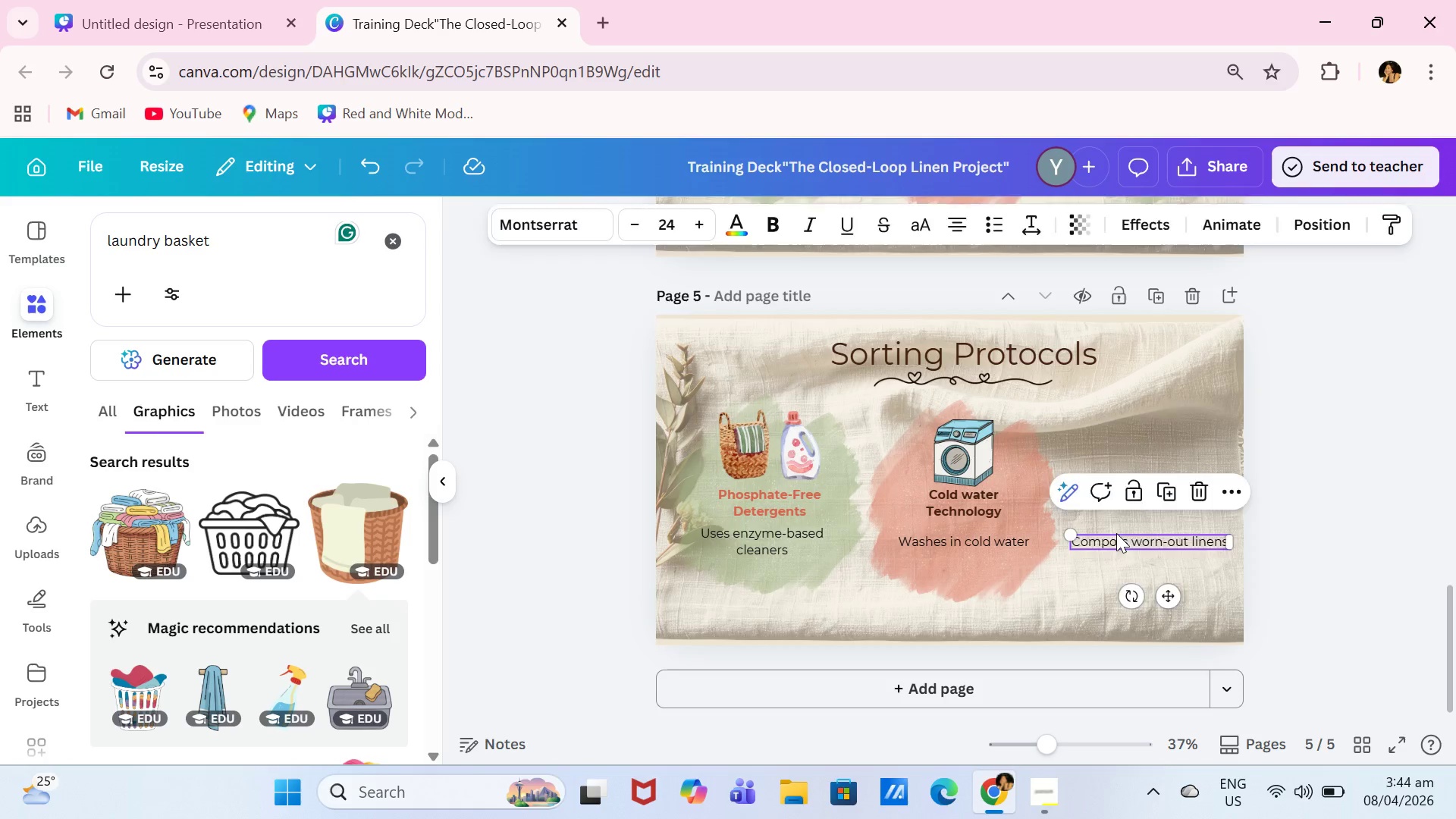 
key(Backspace)
 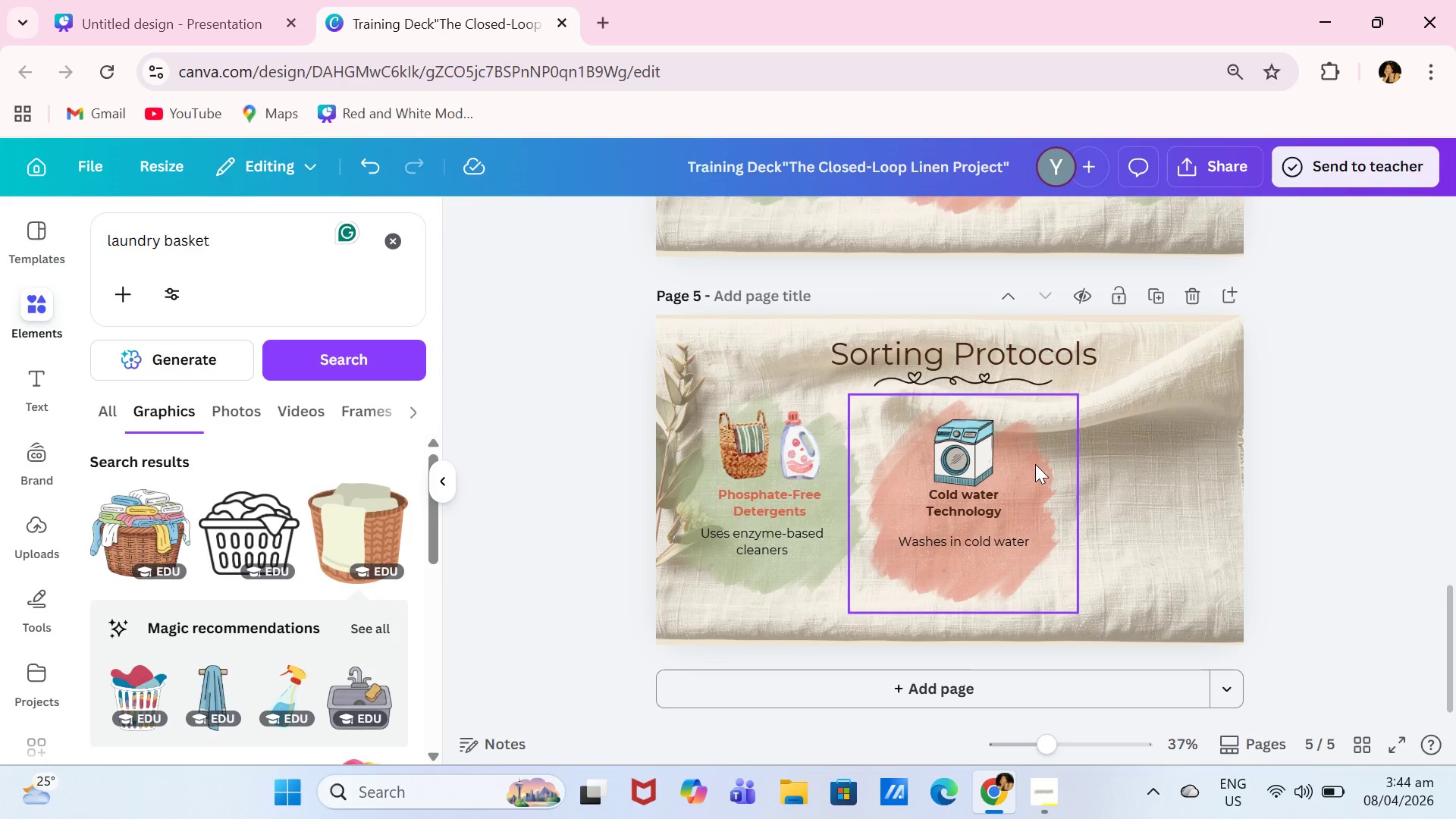 
left_click_drag(start_coordinate=[1034, 464], to_coordinate=[1198, 451])
 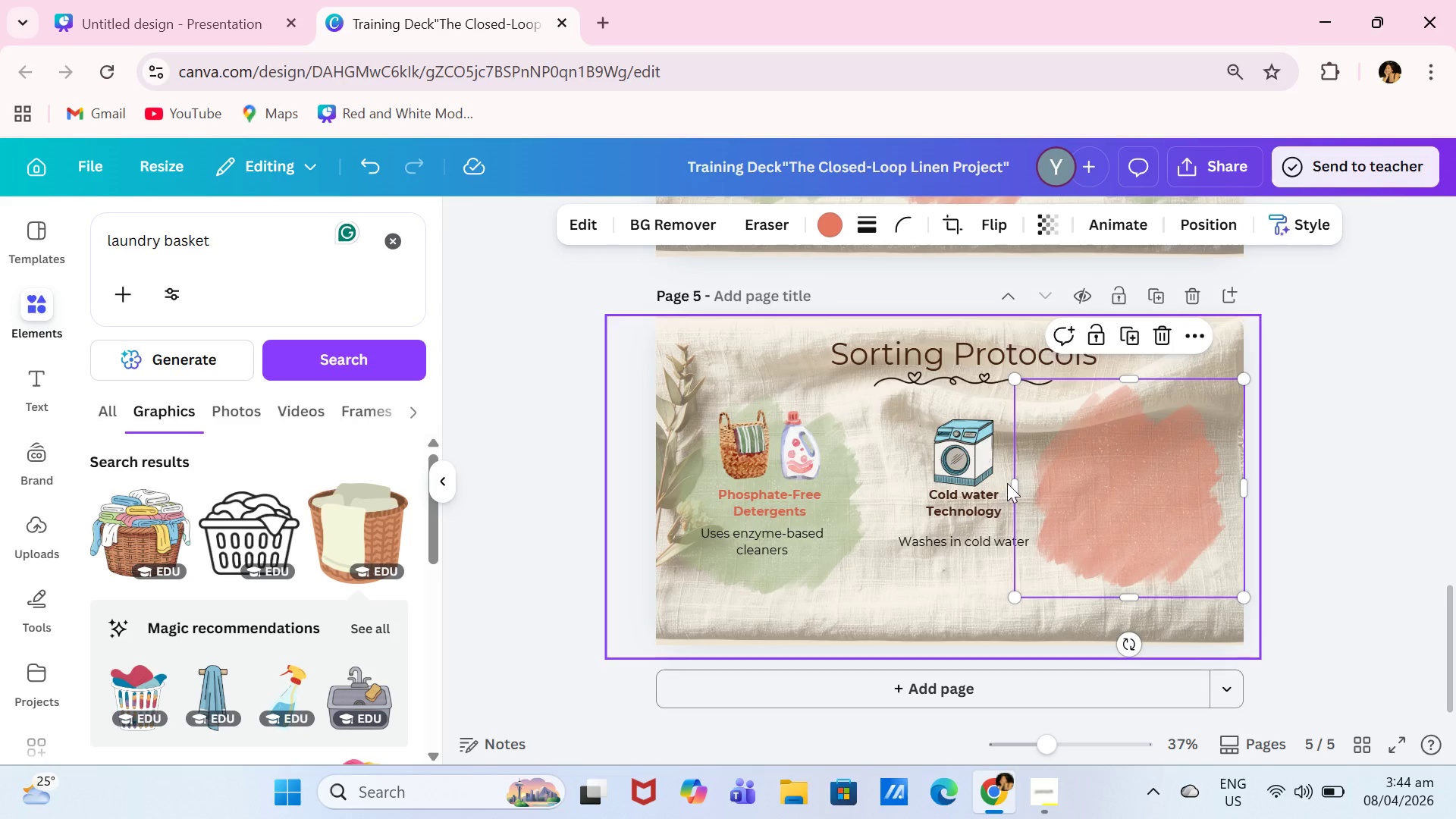 
left_click_drag(start_coordinate=[1007, 483], to_coordinate=[919, 471])
 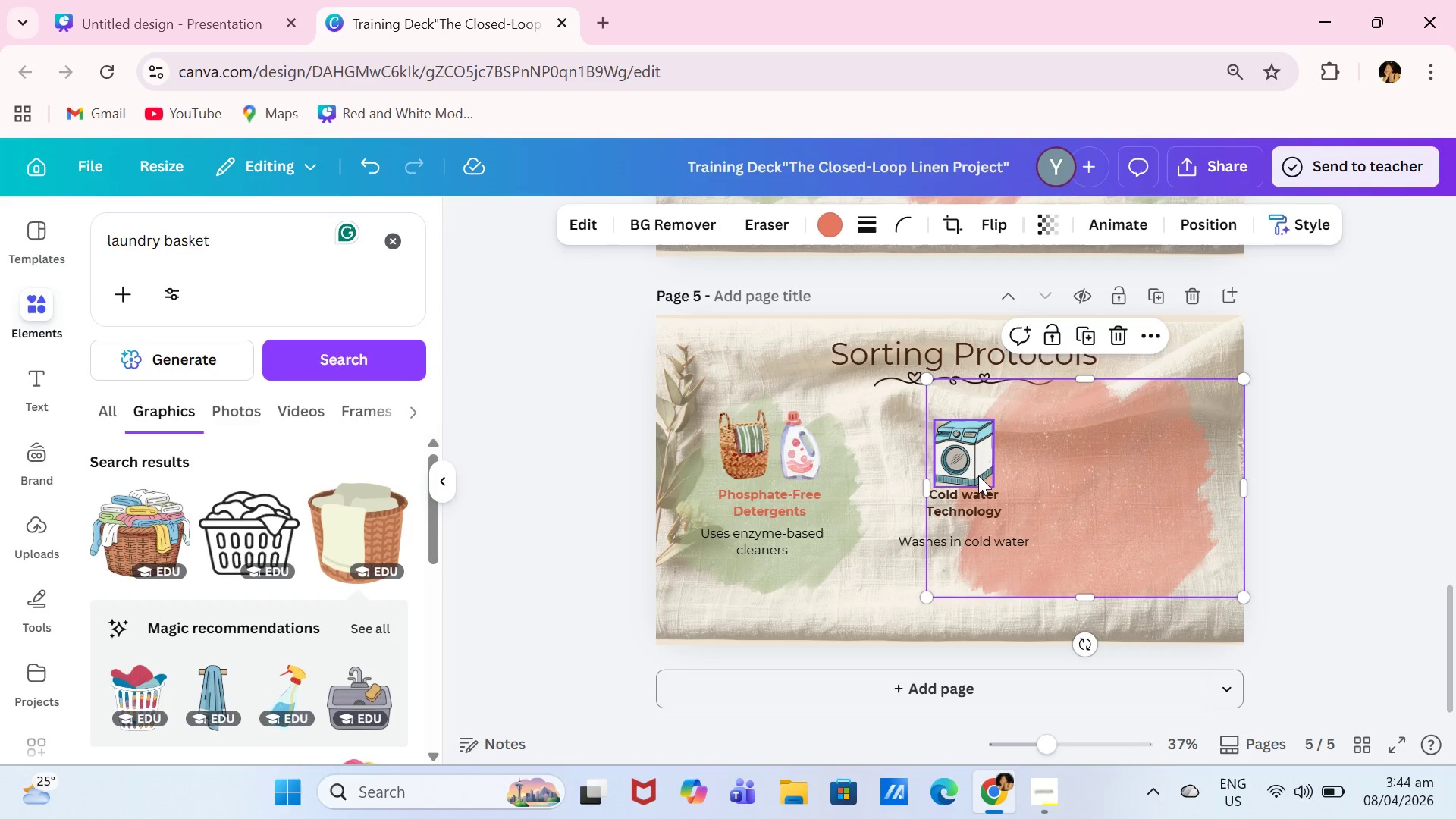 
key(Control+Z)
 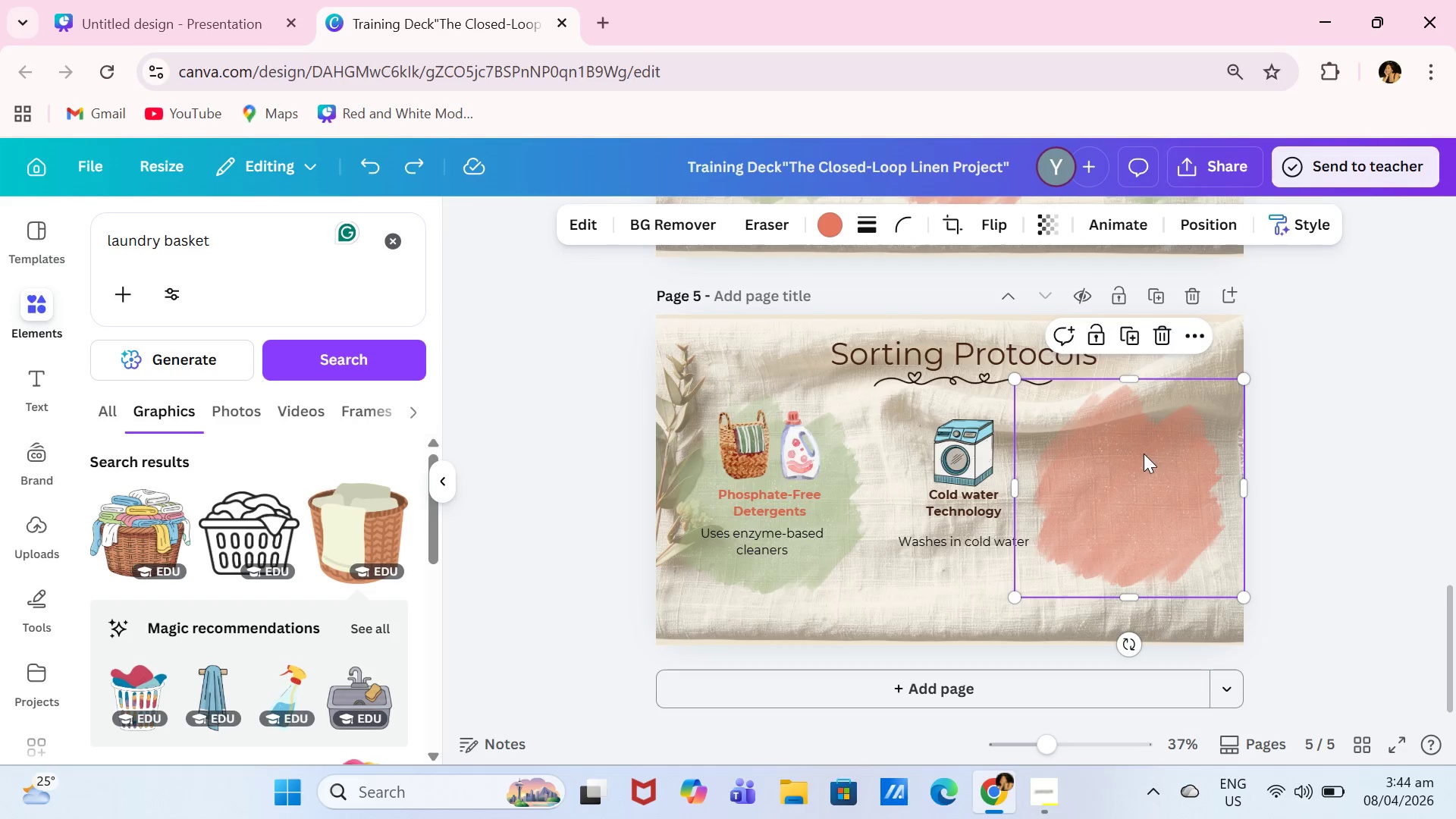 
left_click_drag(start_coordinate=[1139, 460], to_coordinate=[1123, 459])
 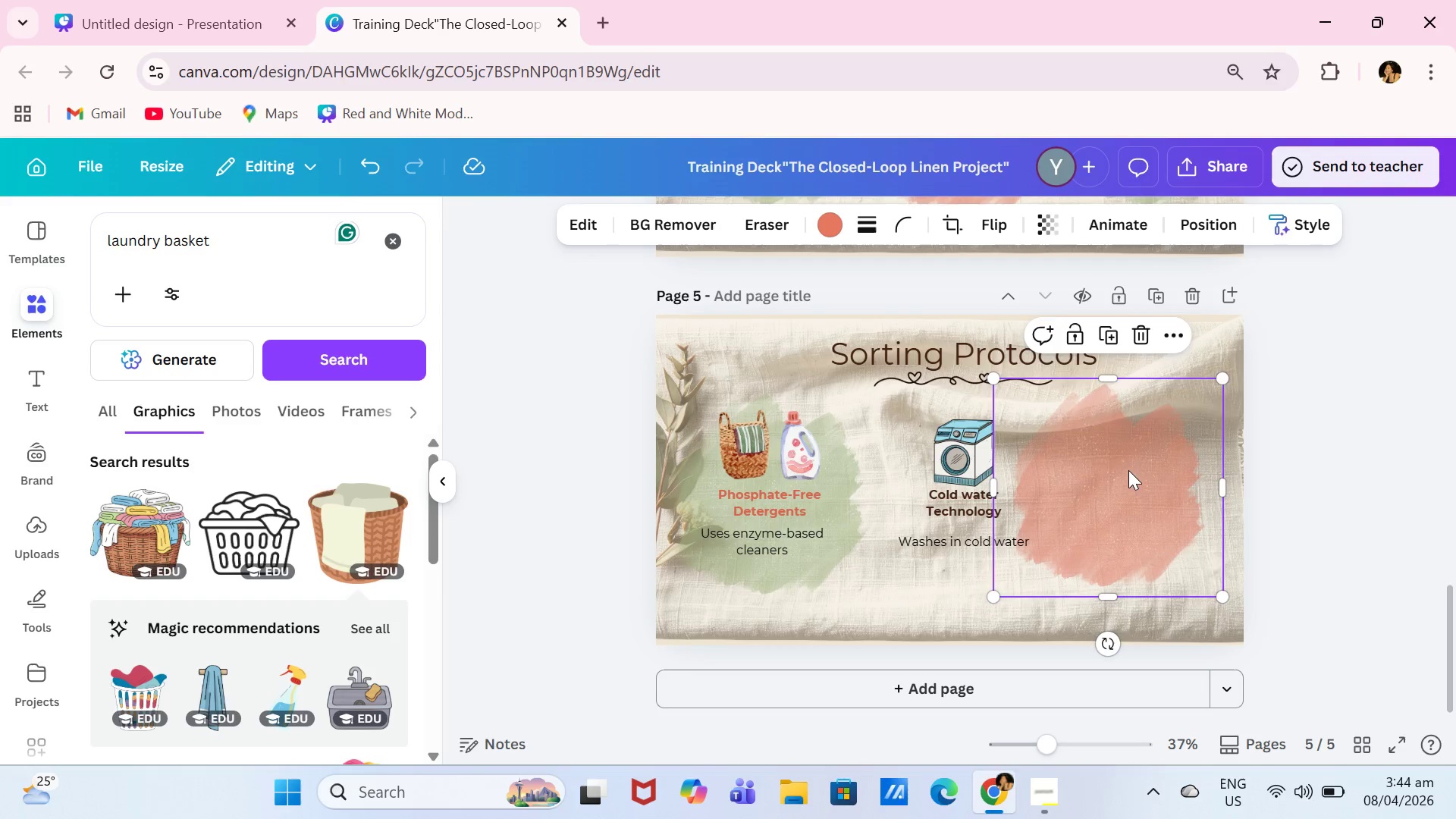 
left_click_drag(start_coordinate=[1128, 470], to_coordinate=[1101, 469])
 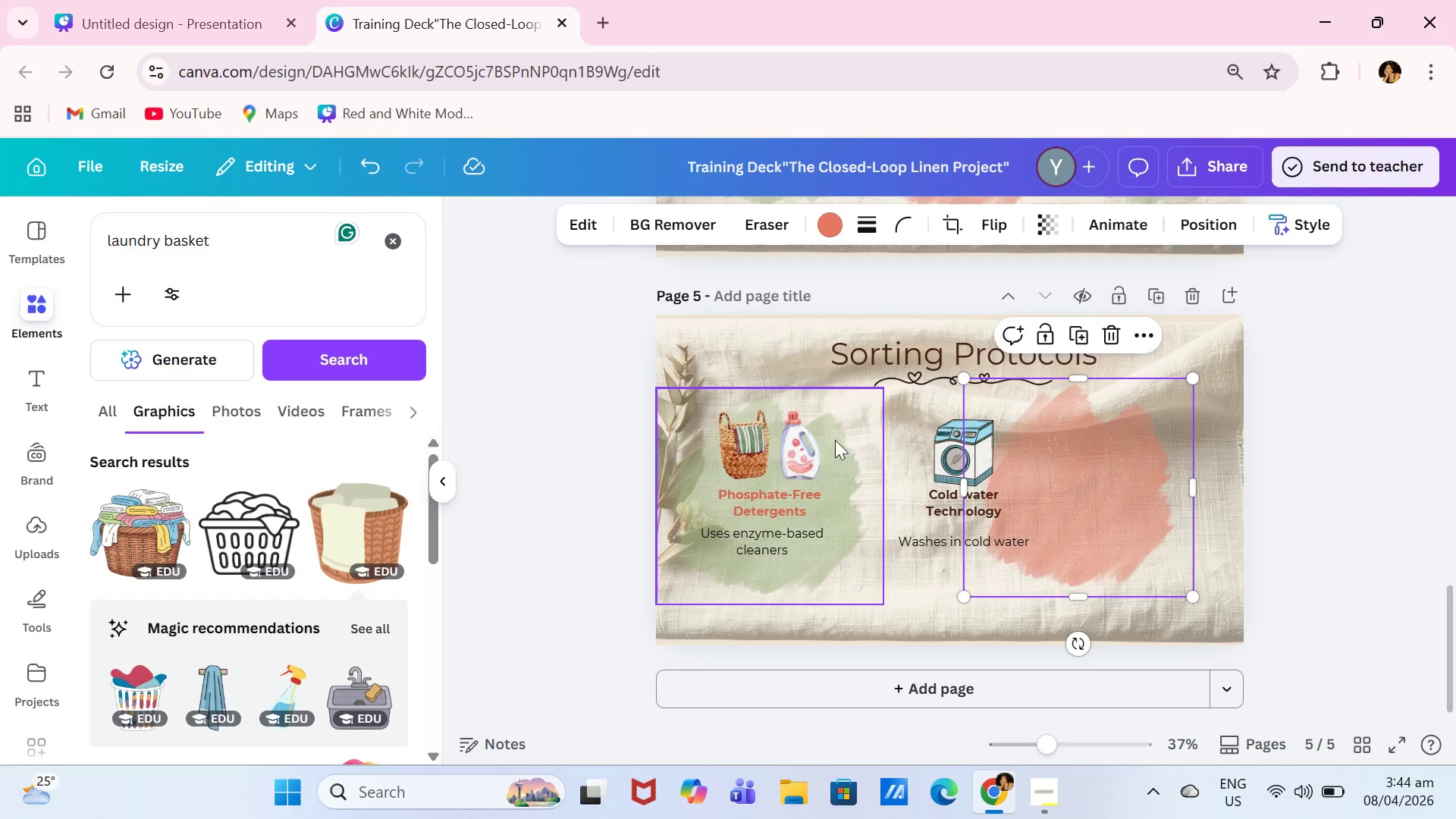 
left_click_drag(start_coordinate=[830, 440], to_coordinate=[899, 437])
 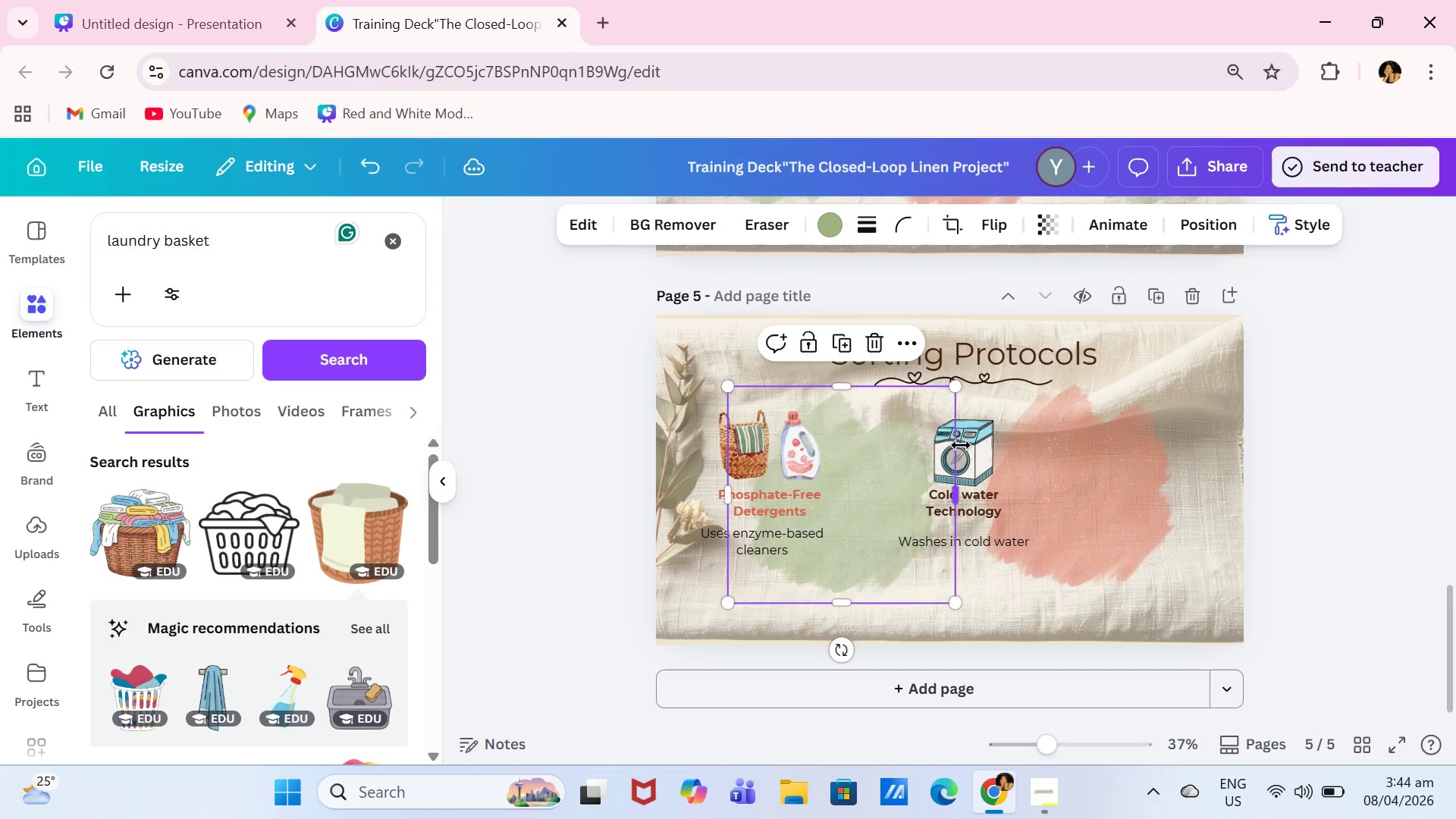 
left_click([961, 445])
 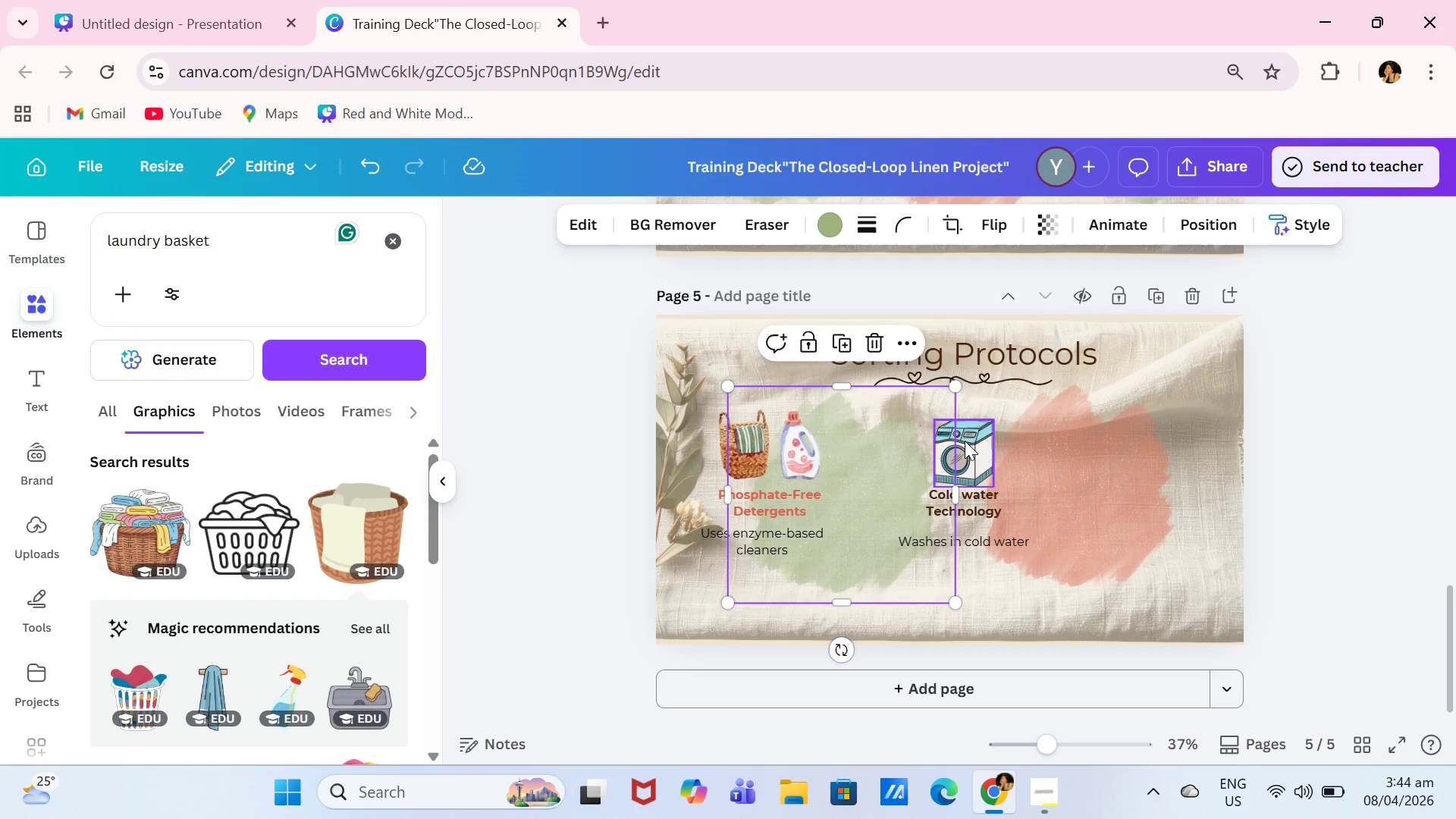 
left_click([978, 441])
 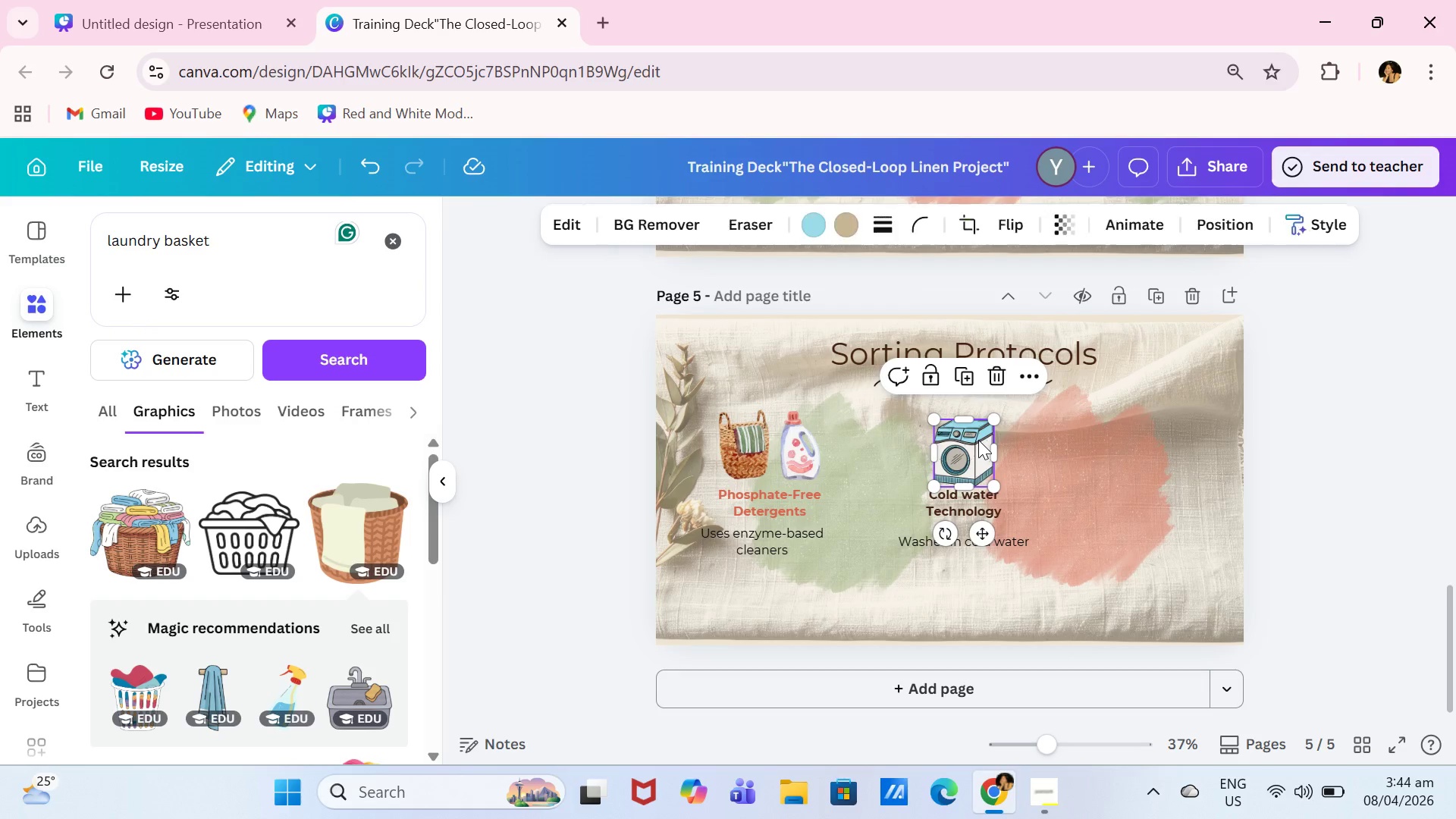 
key(Backspace)
 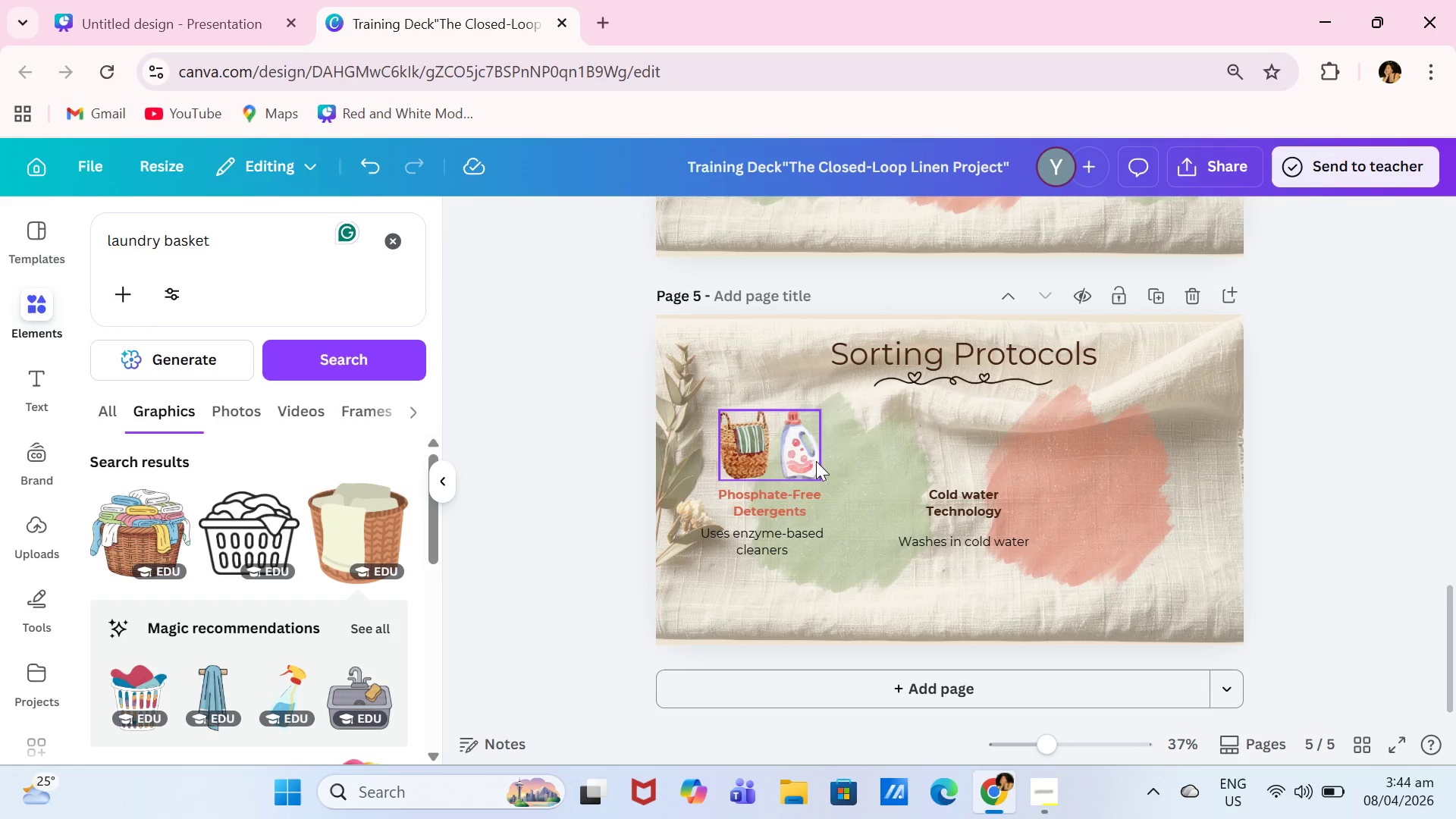 
left_click([807, 454])
 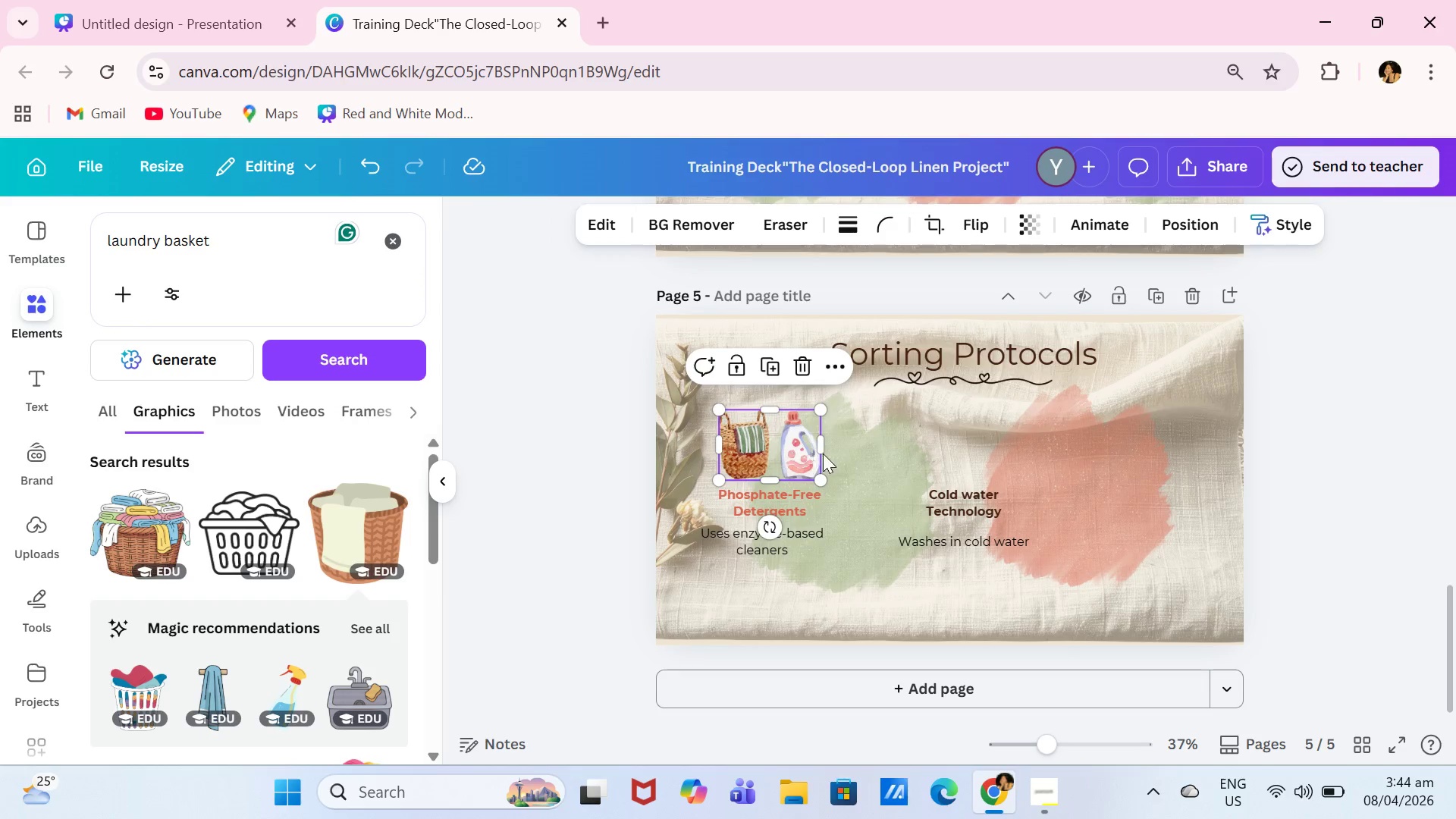 
key(Backspace)
 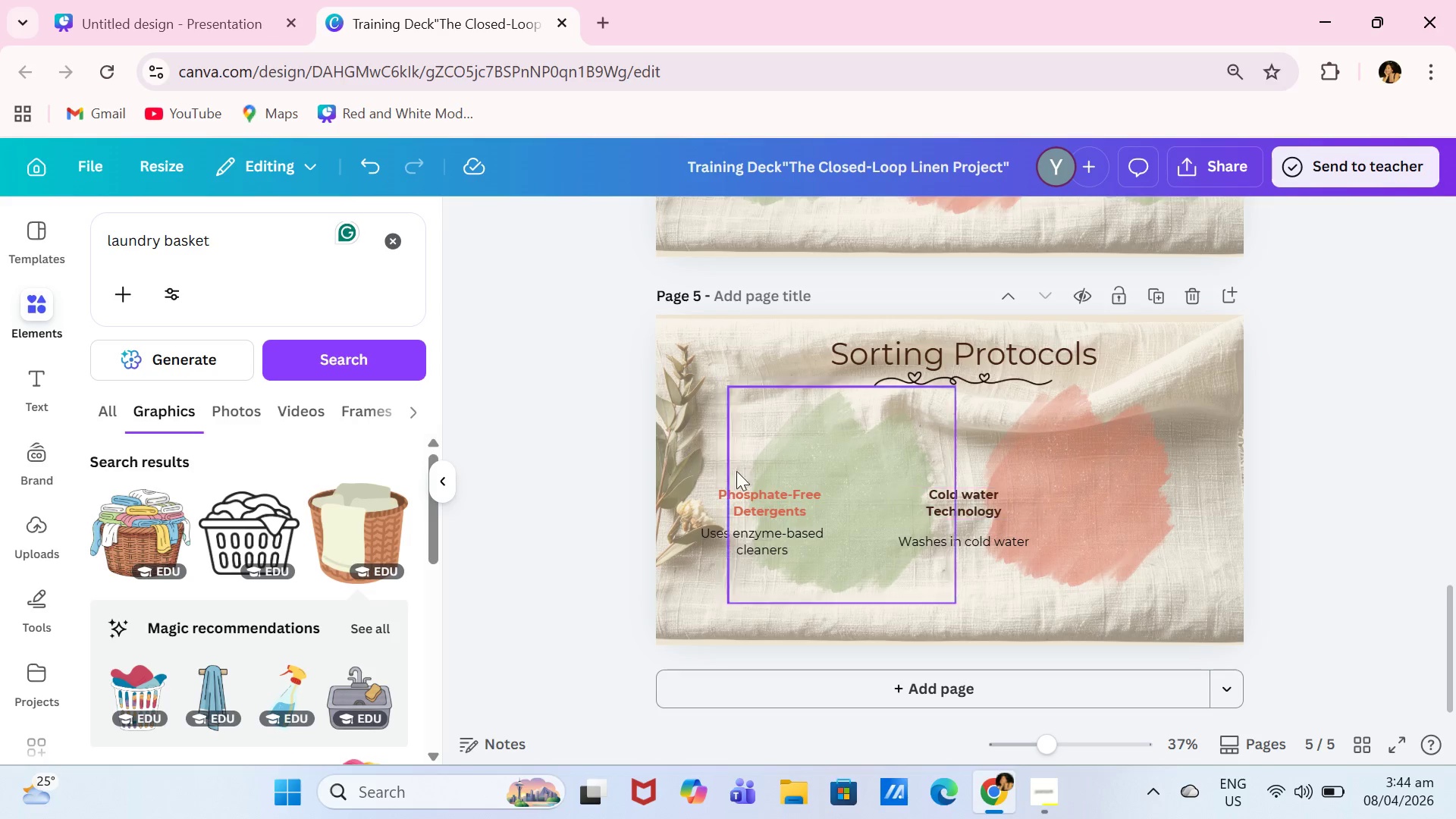 
scroll: coordinate [270, 516], scroll_direction: down, amount: 11.0
 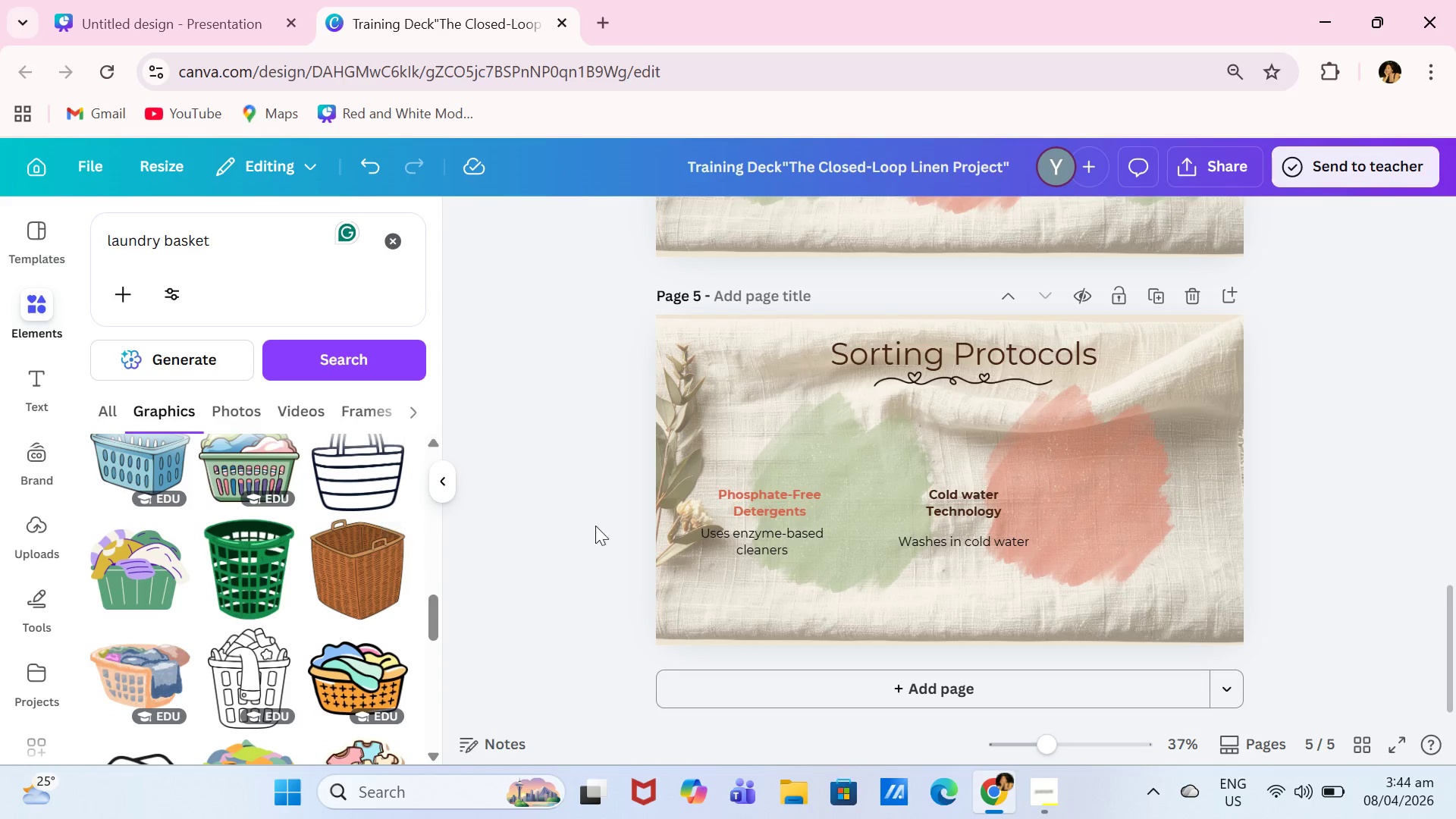 
left_click([349, 554])
 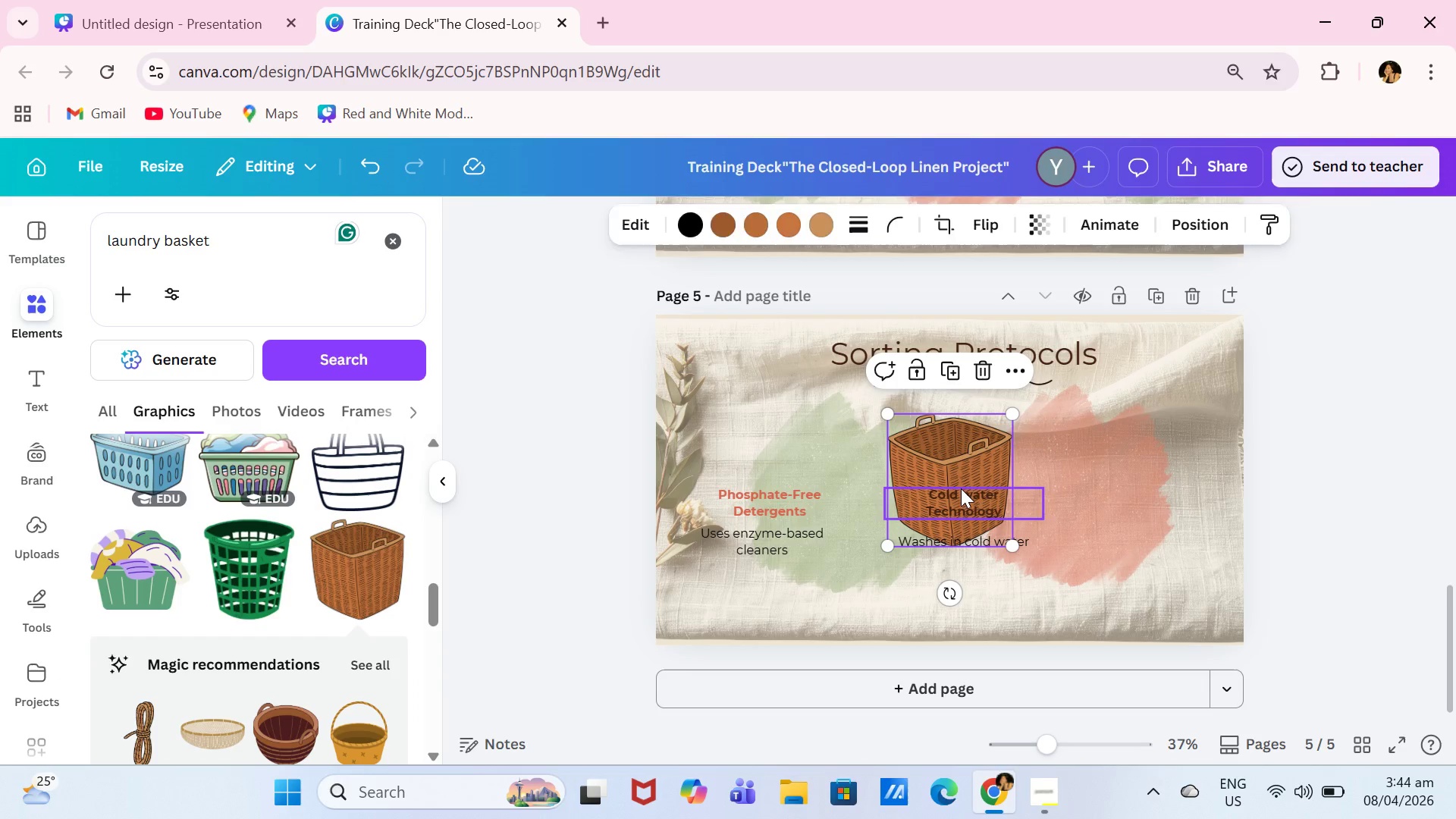 
left_click_drag(start_coordinate=[966, 465], to_coordinate=[839, 440])
 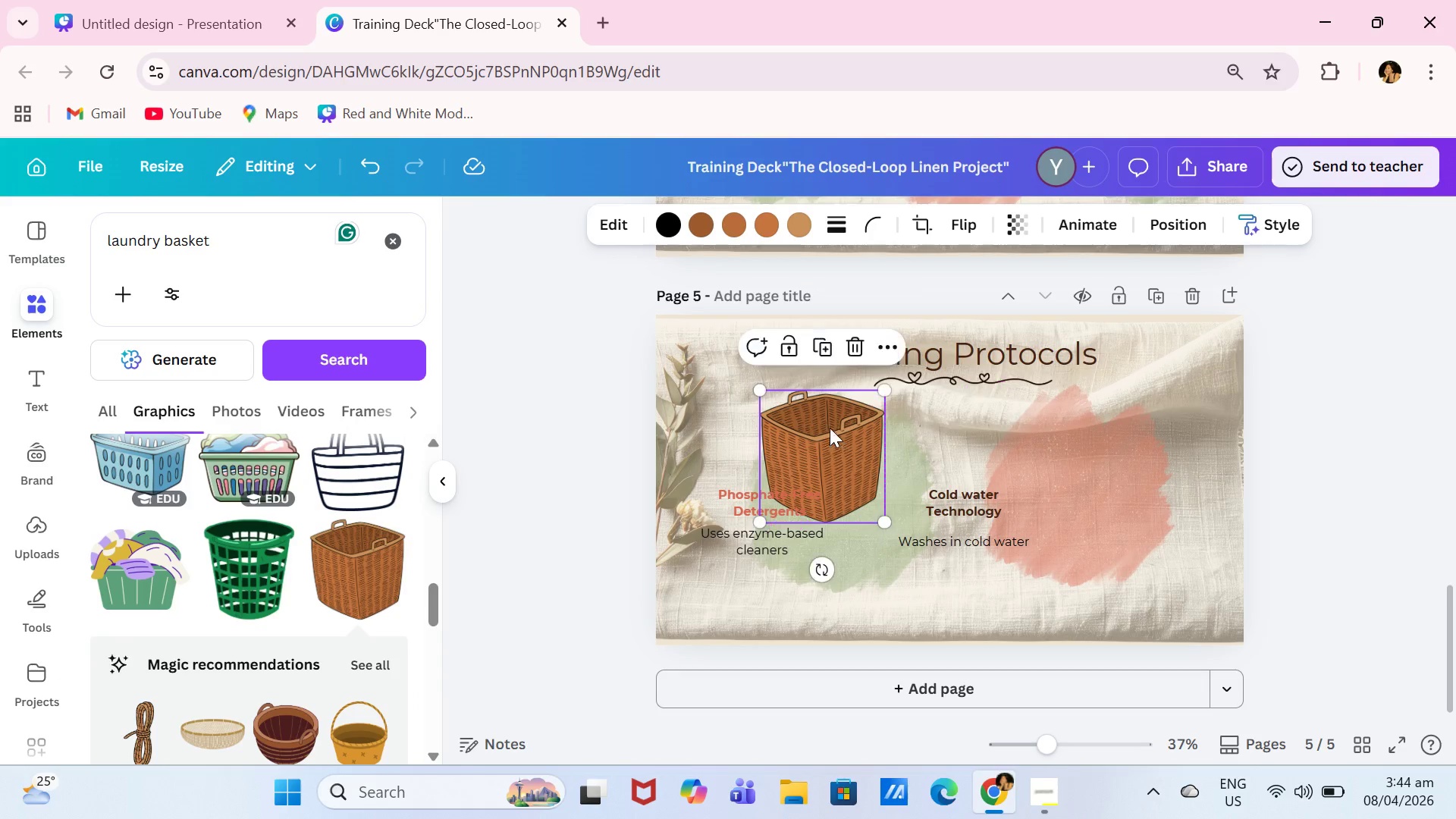 
left_click_drag(start_coordinate=[830, 429], to_coordinate=[849, 419])
 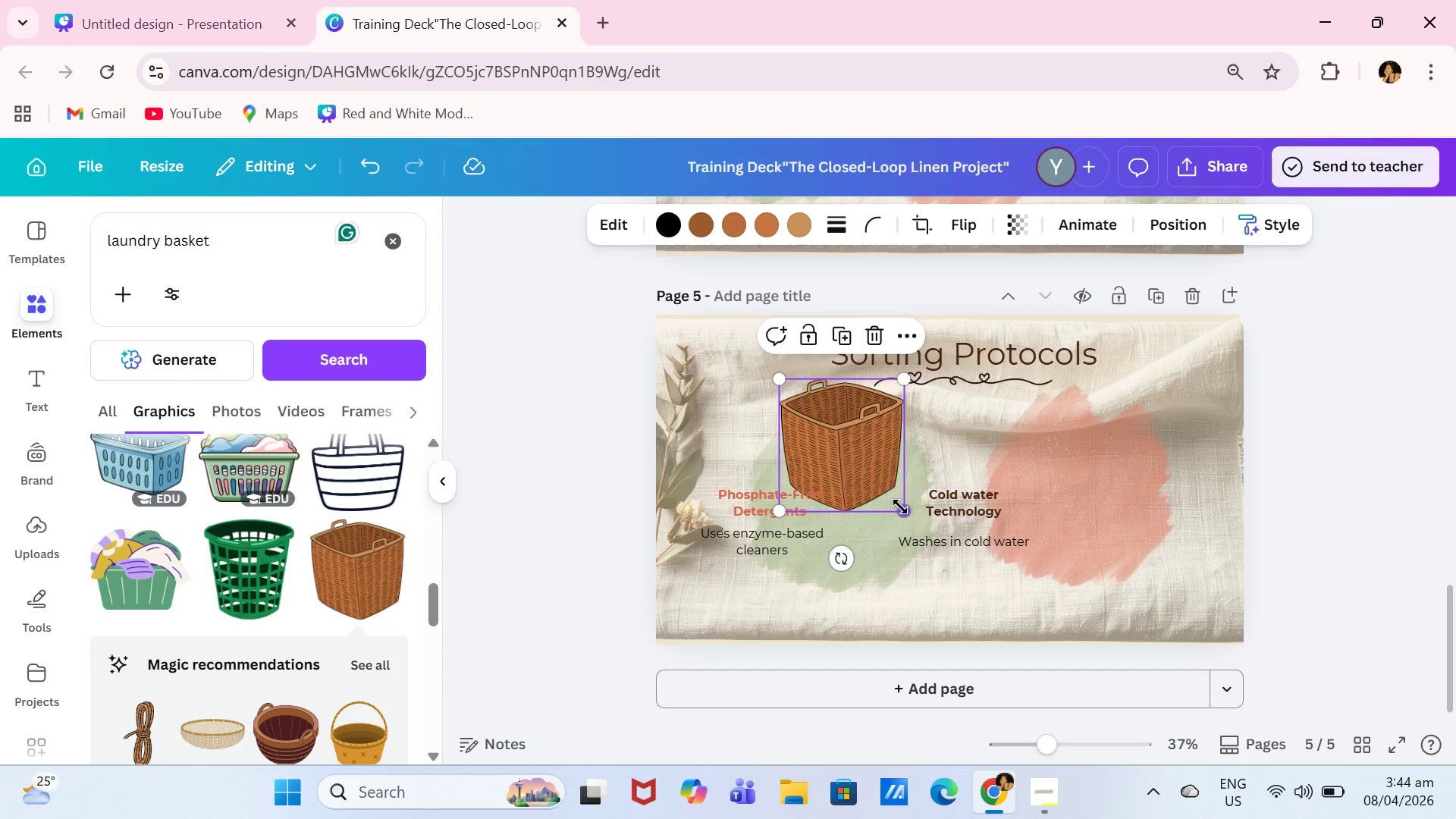 
left_click_drag(start_coordinate=[900, 507], to_coordinate=[864, 469])
 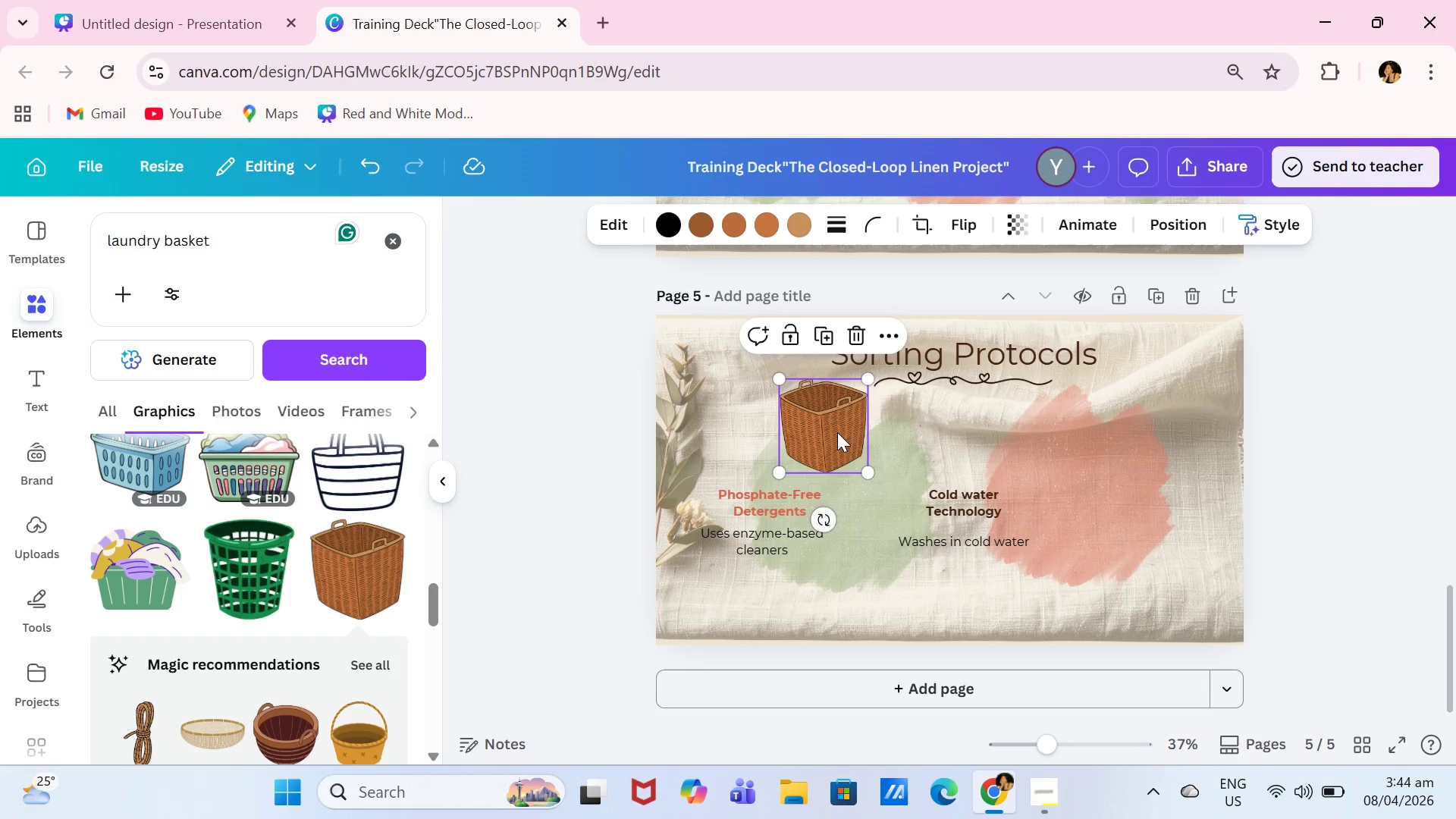 
left_click_drag(start_coordinate=[837, 432], to_coordinate=[845, 447])
 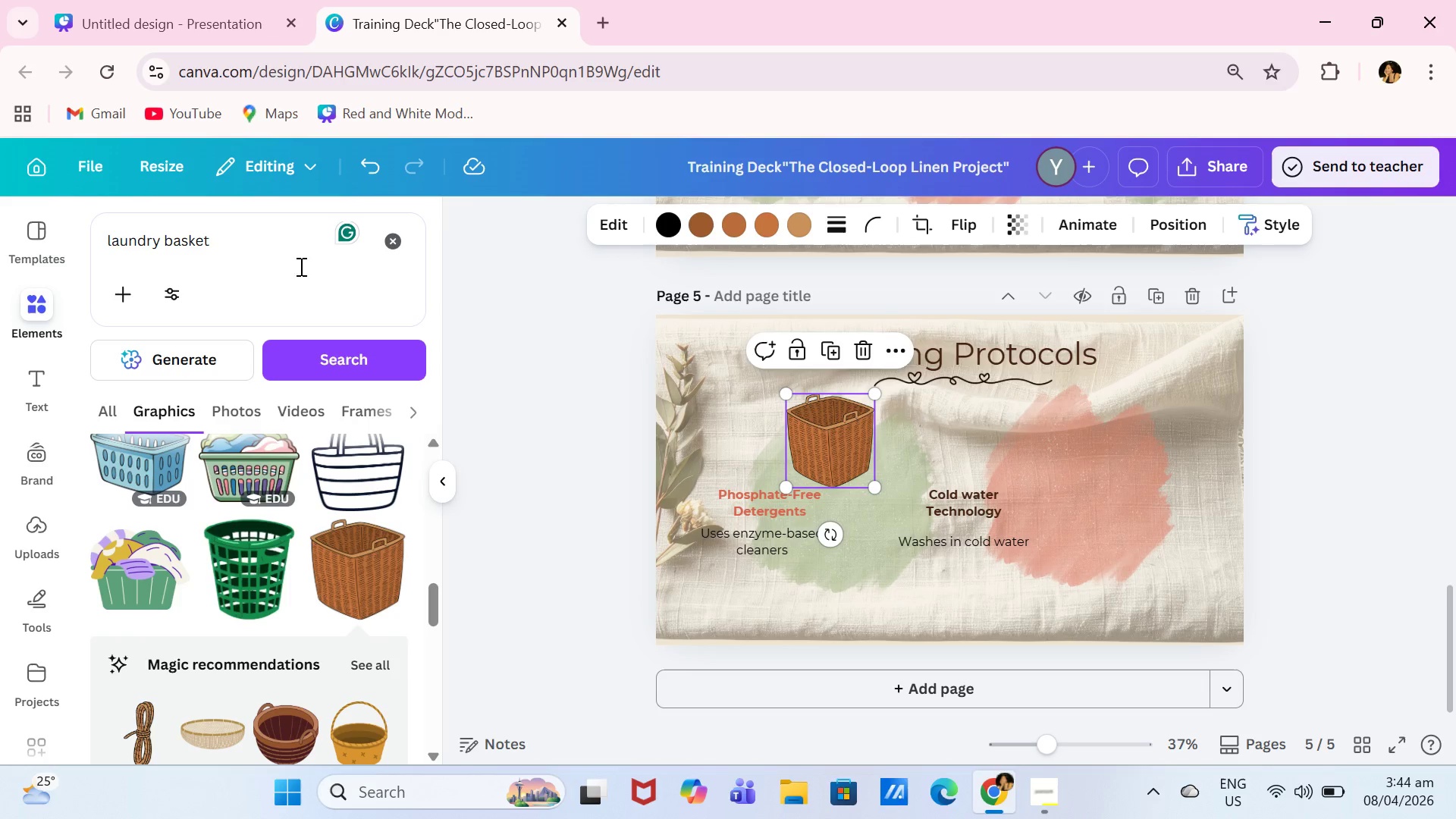 
left_click([274, 254])
 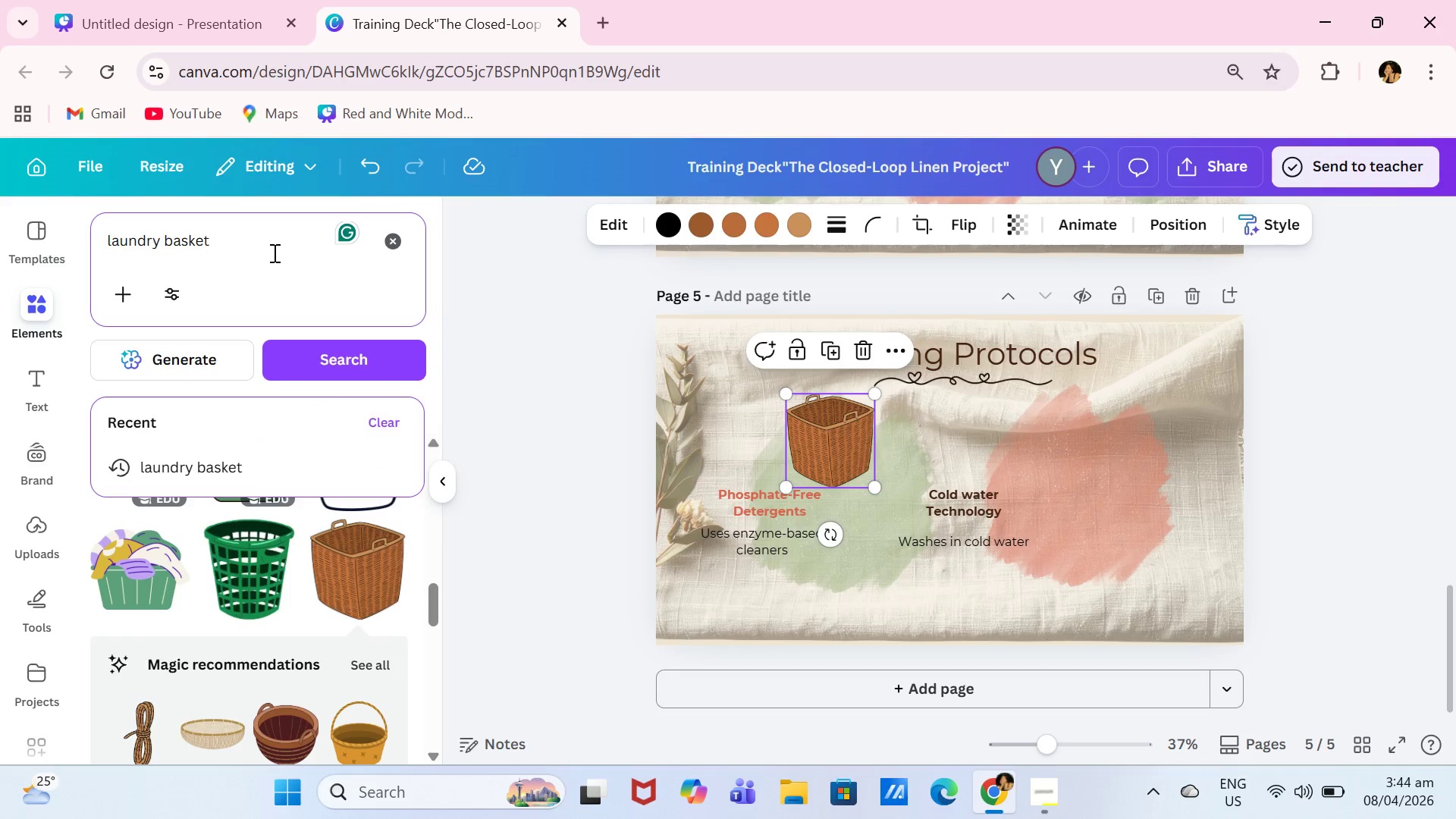 
type(b)
key(Backspace)
type( with detergent)
 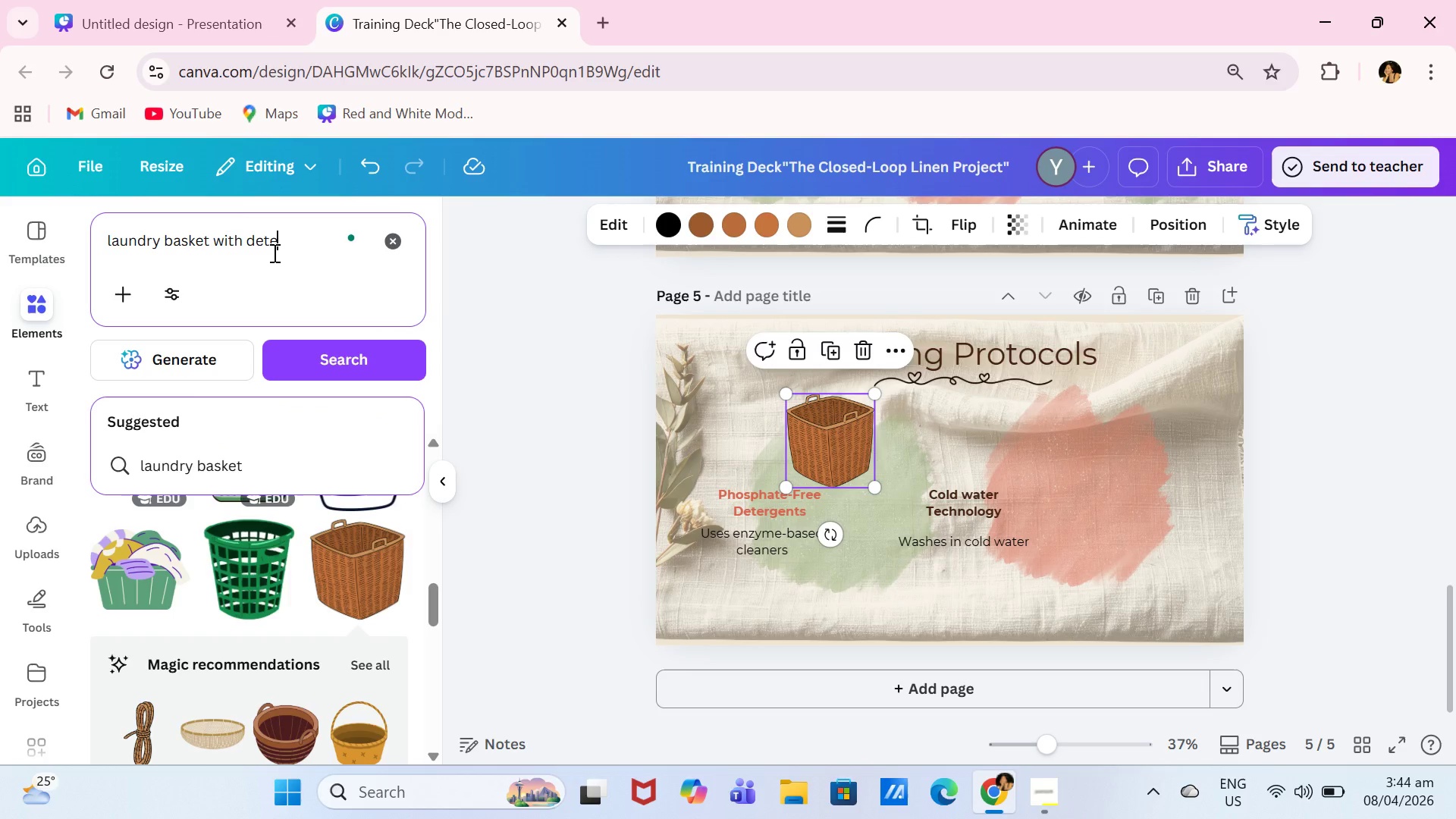 
key(Enter)
 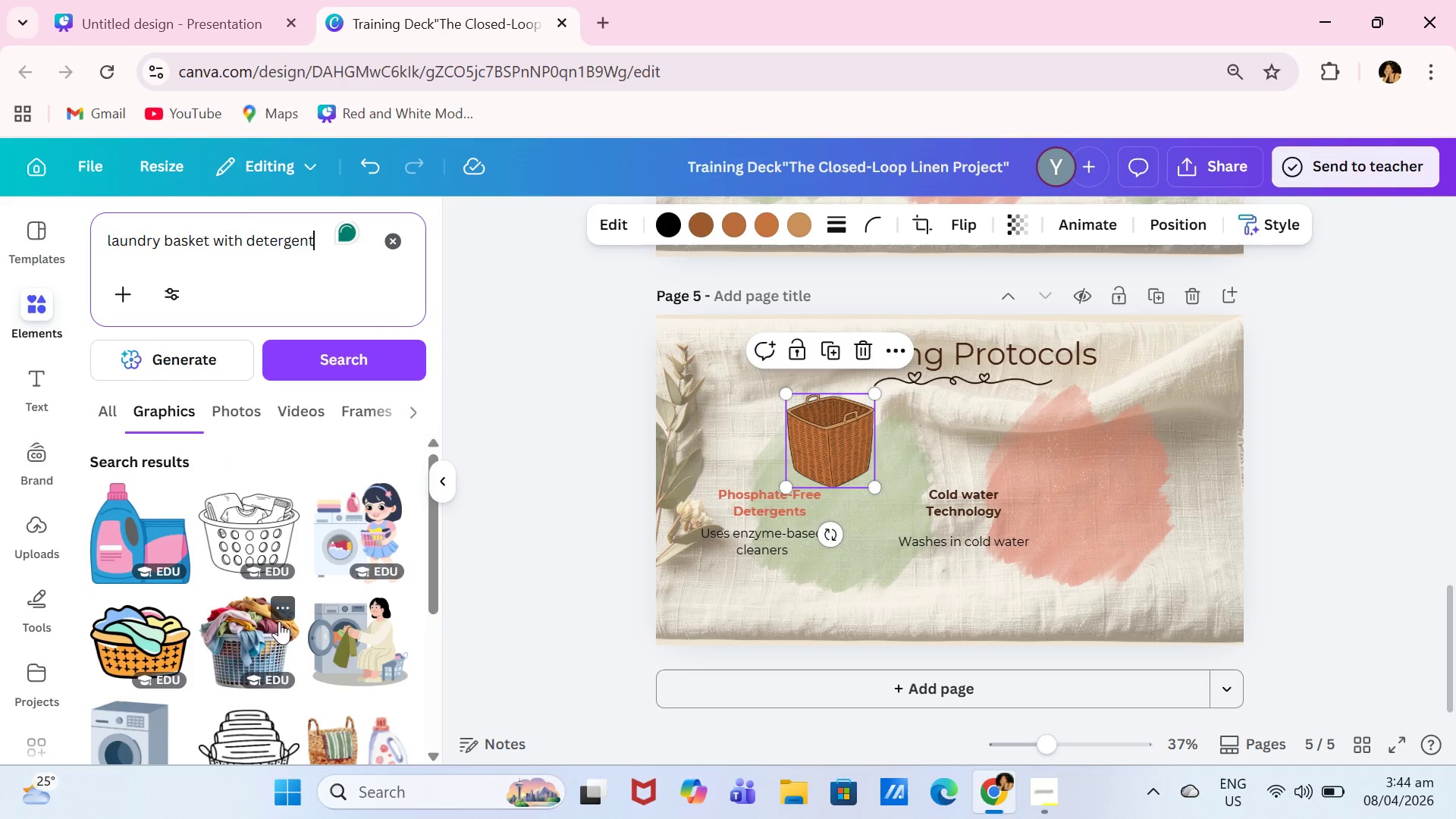 
scroll: coordinate [259, 630], scroll_direction: down, amount: 6.0
 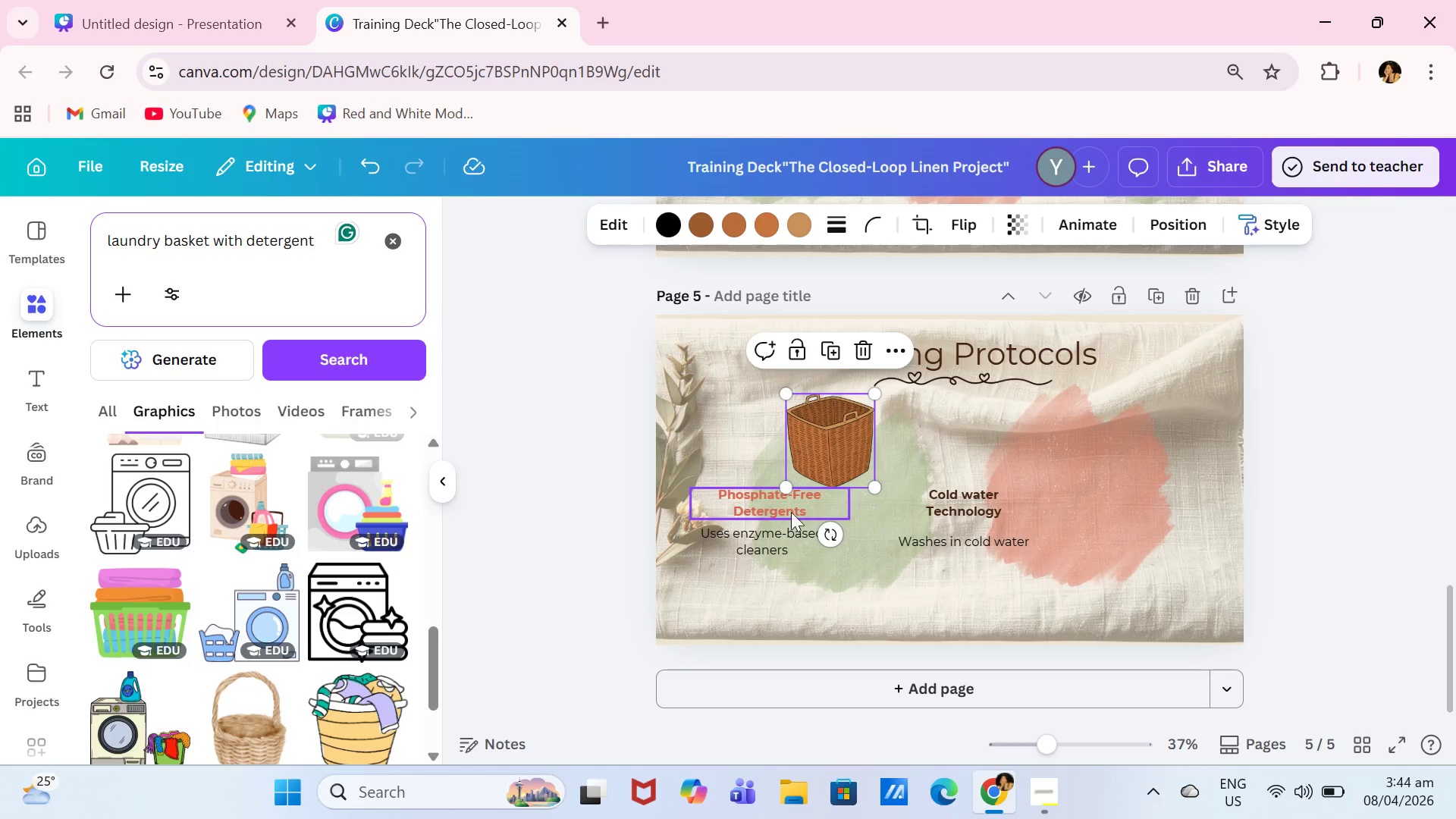 
left_click_drag(start_coordinate=[831, 439], to_coordinate=[846, 439])
 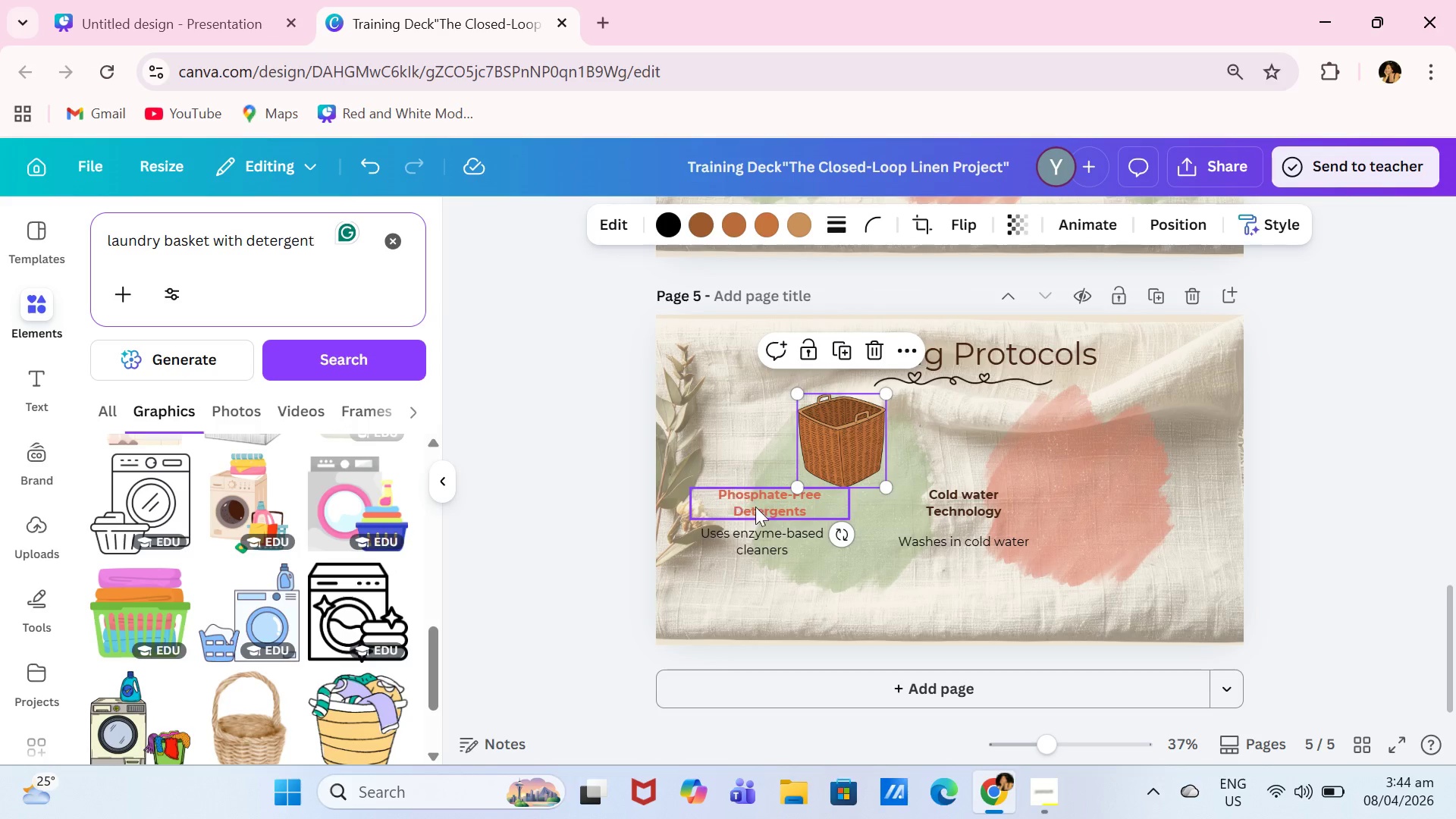 
double_click([776, 505])
 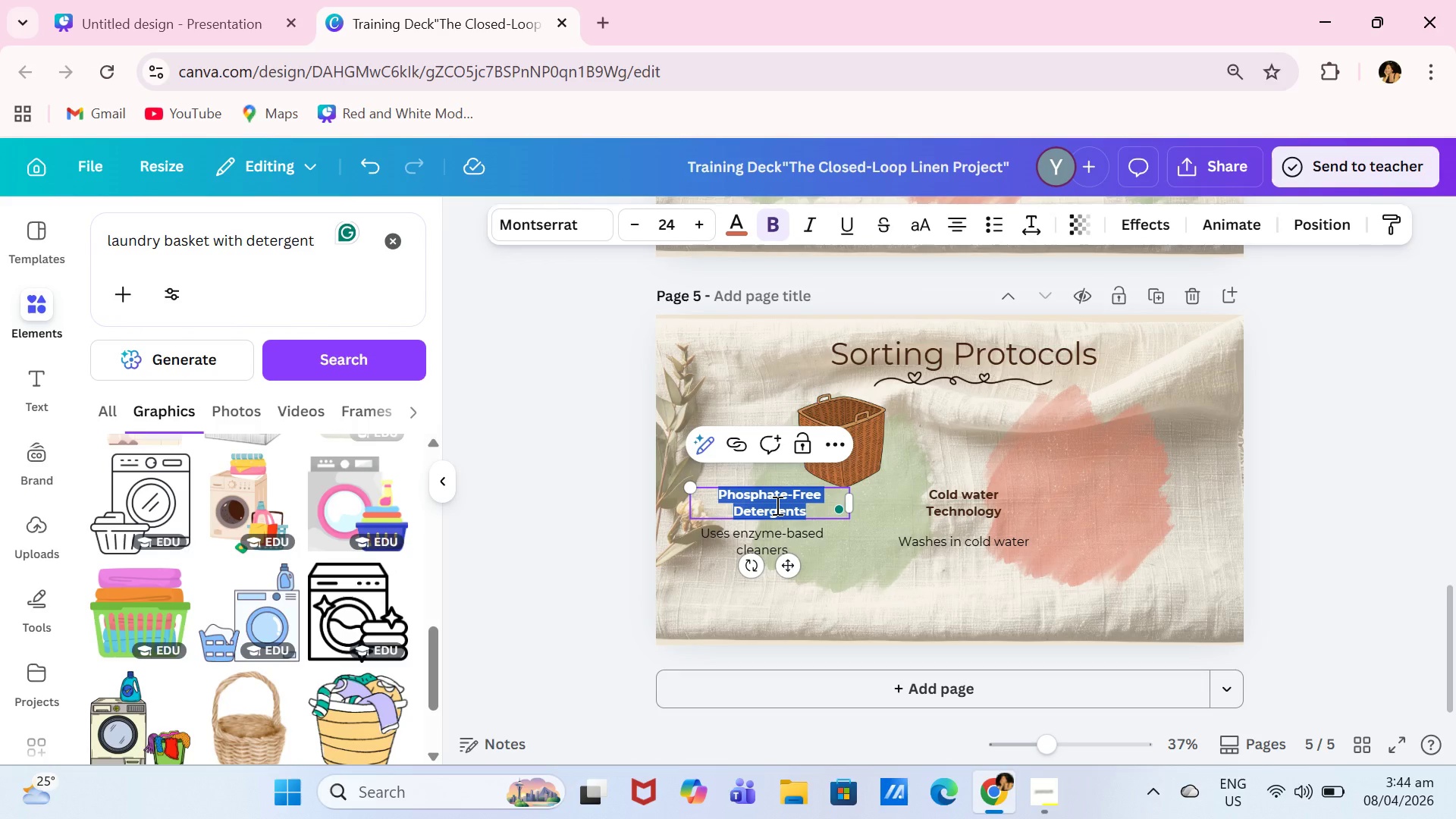 
type(Organic Cotton)
 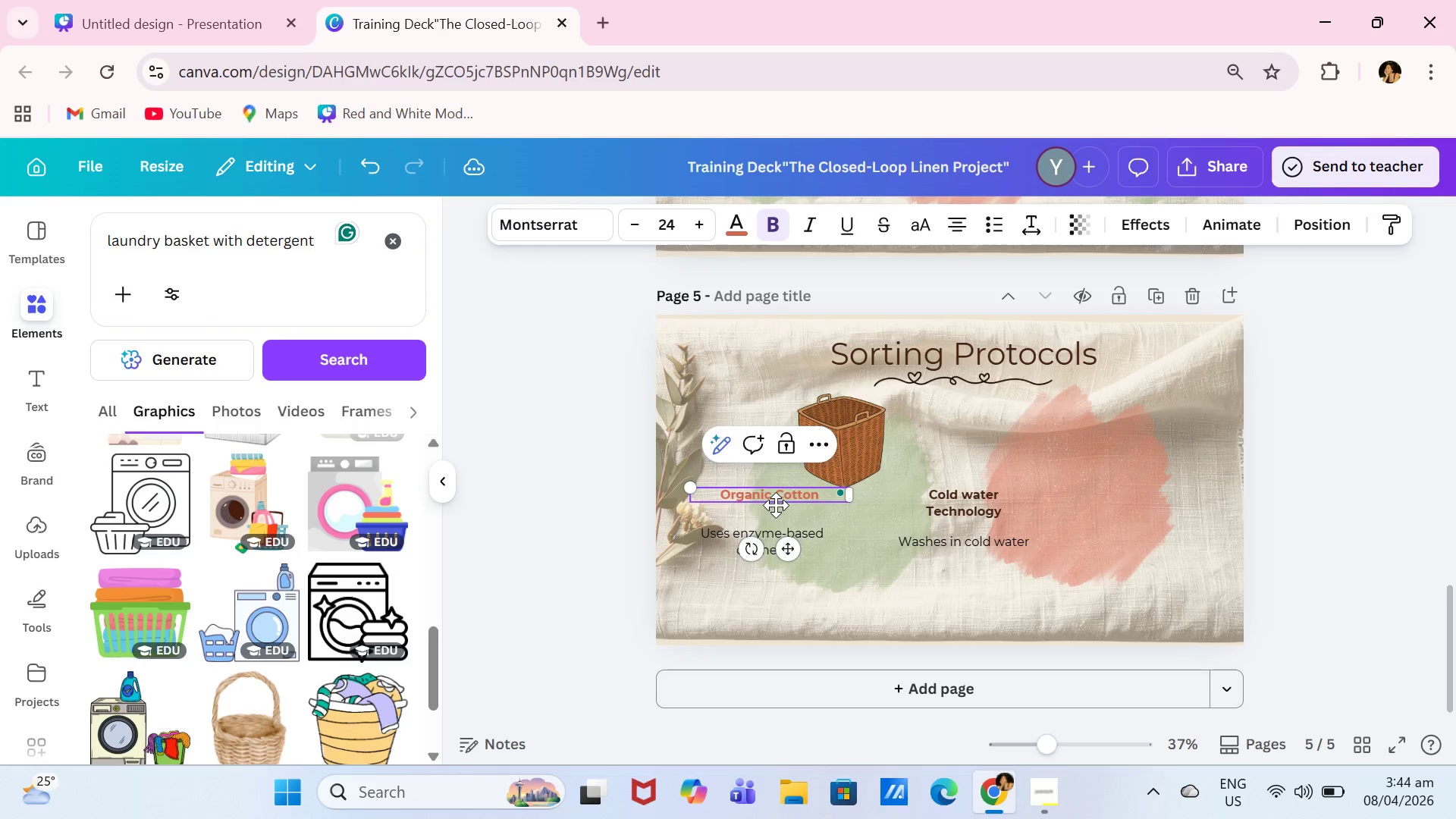 
left_click_drag(start_coordinate=[781, 544], to_coordinate=[843, 552])
 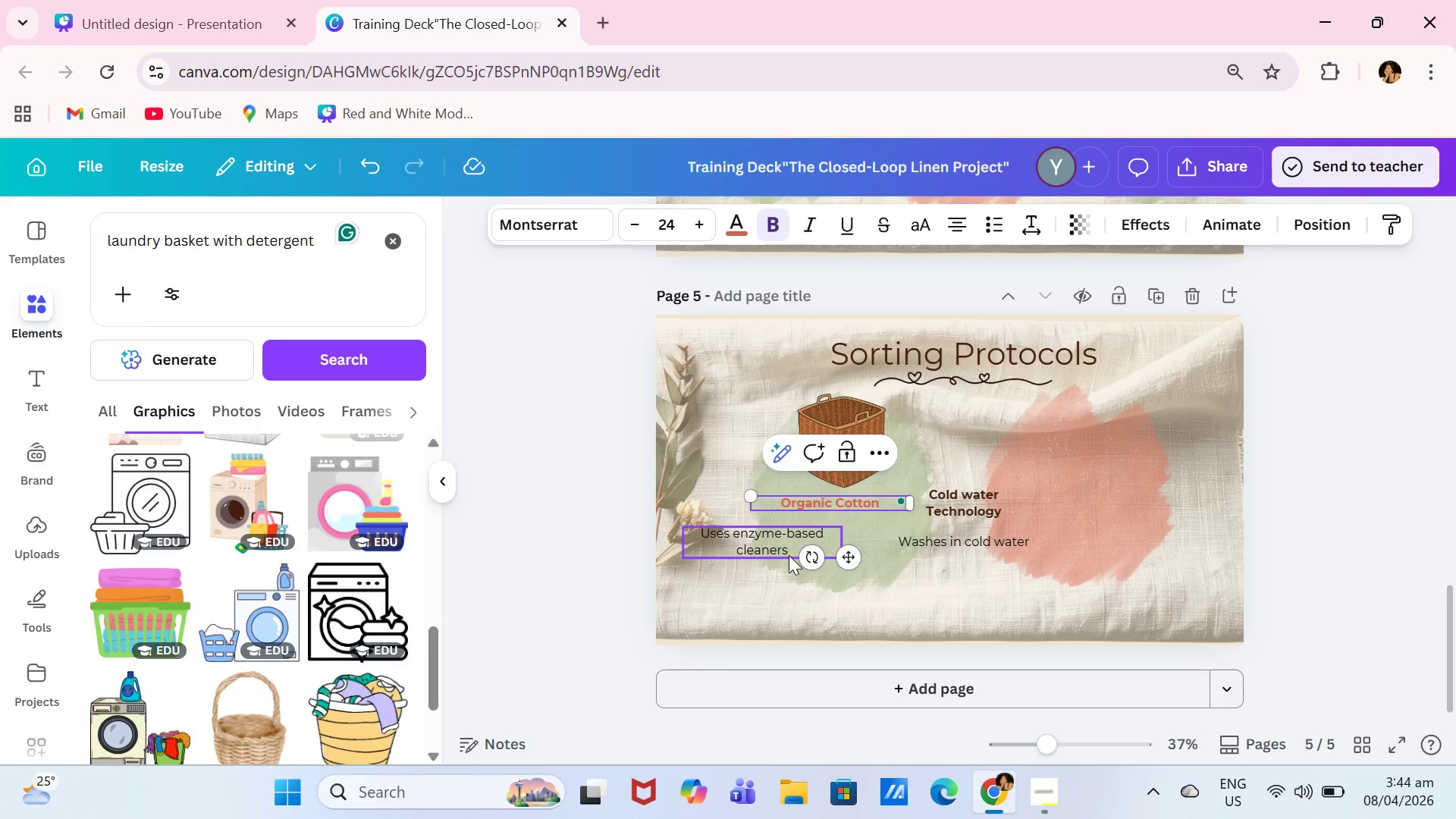 
left_click([771, 541])
 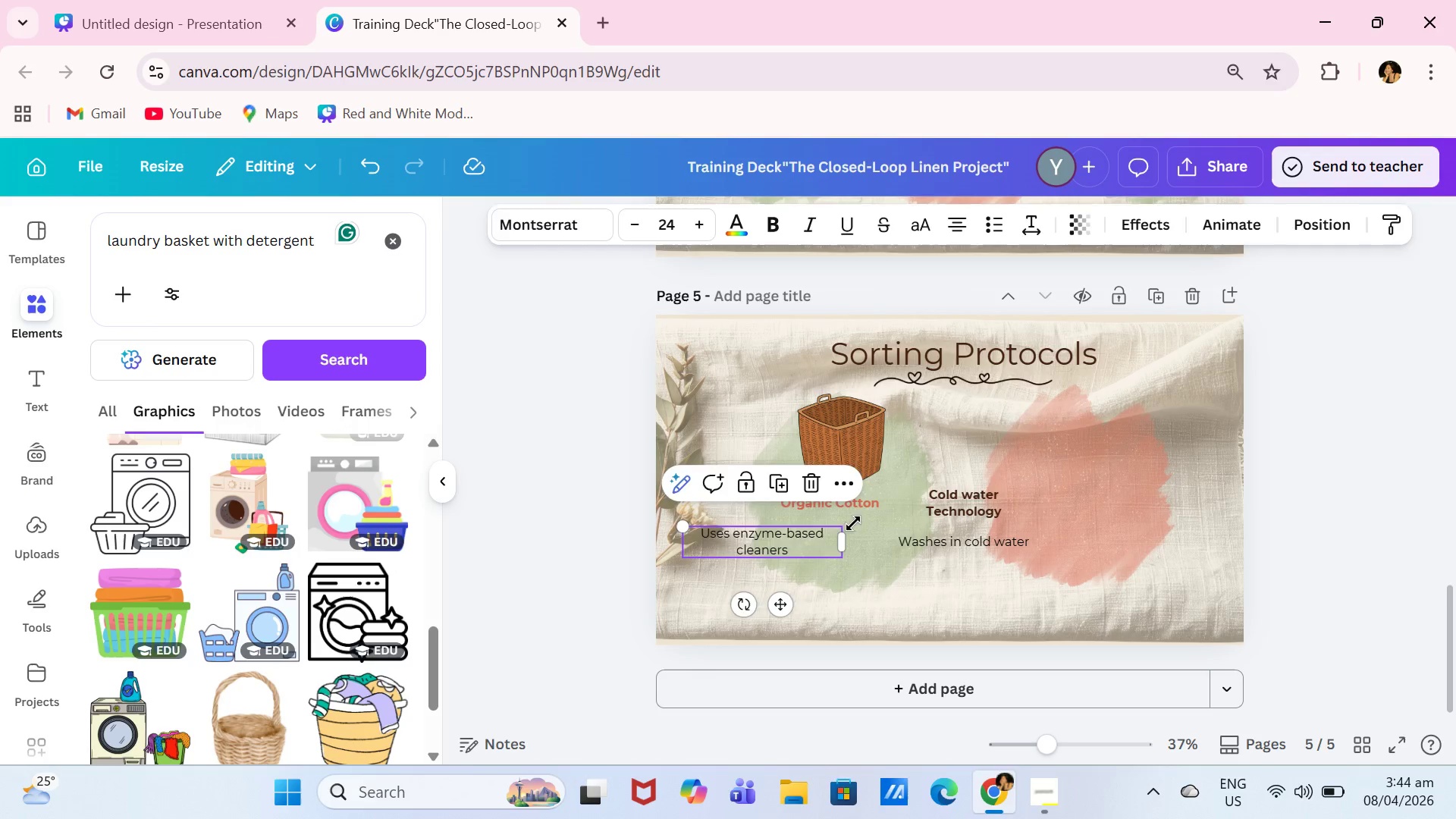 
key(Backspace)
 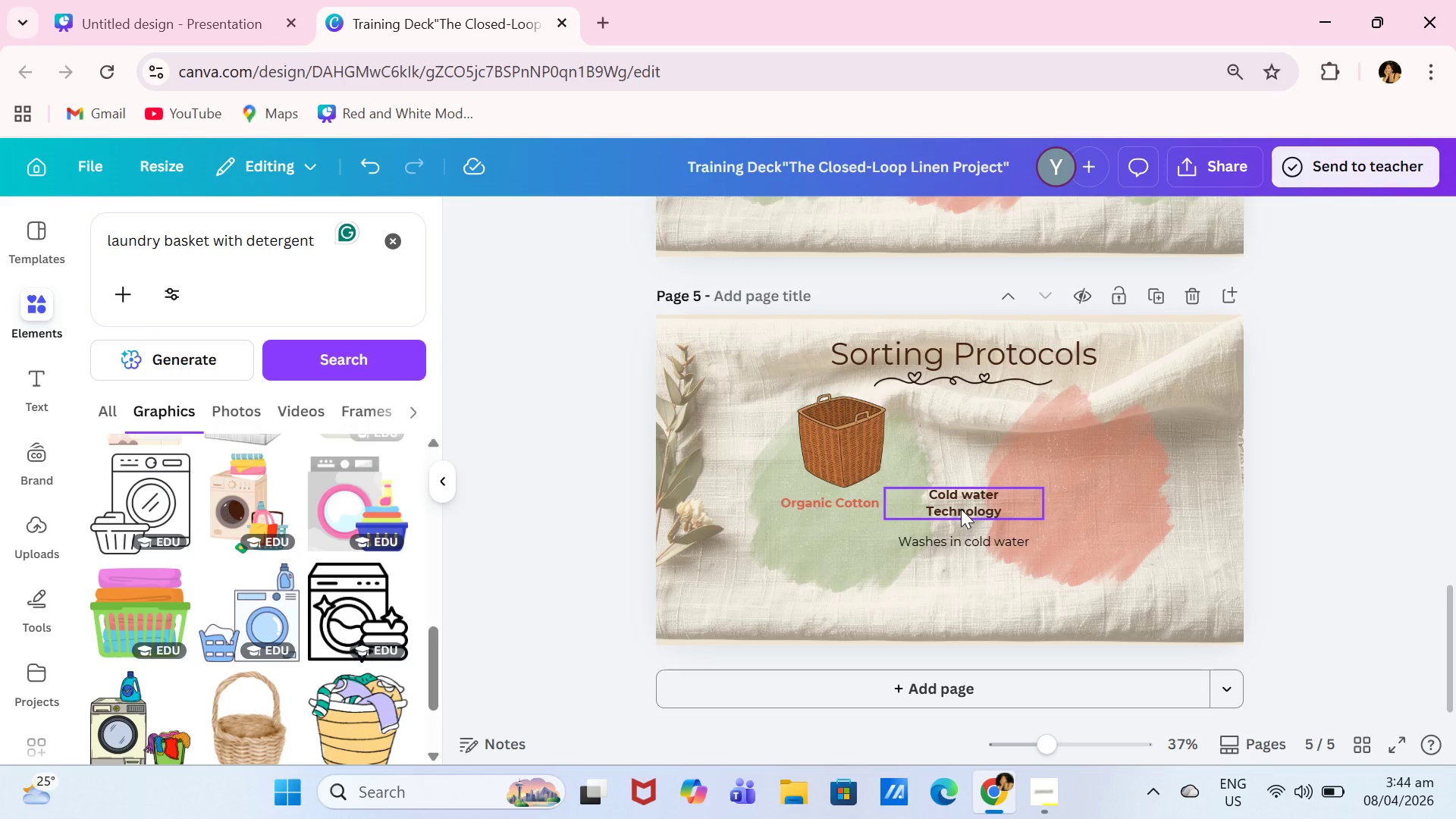 
left_click([961, 509])
 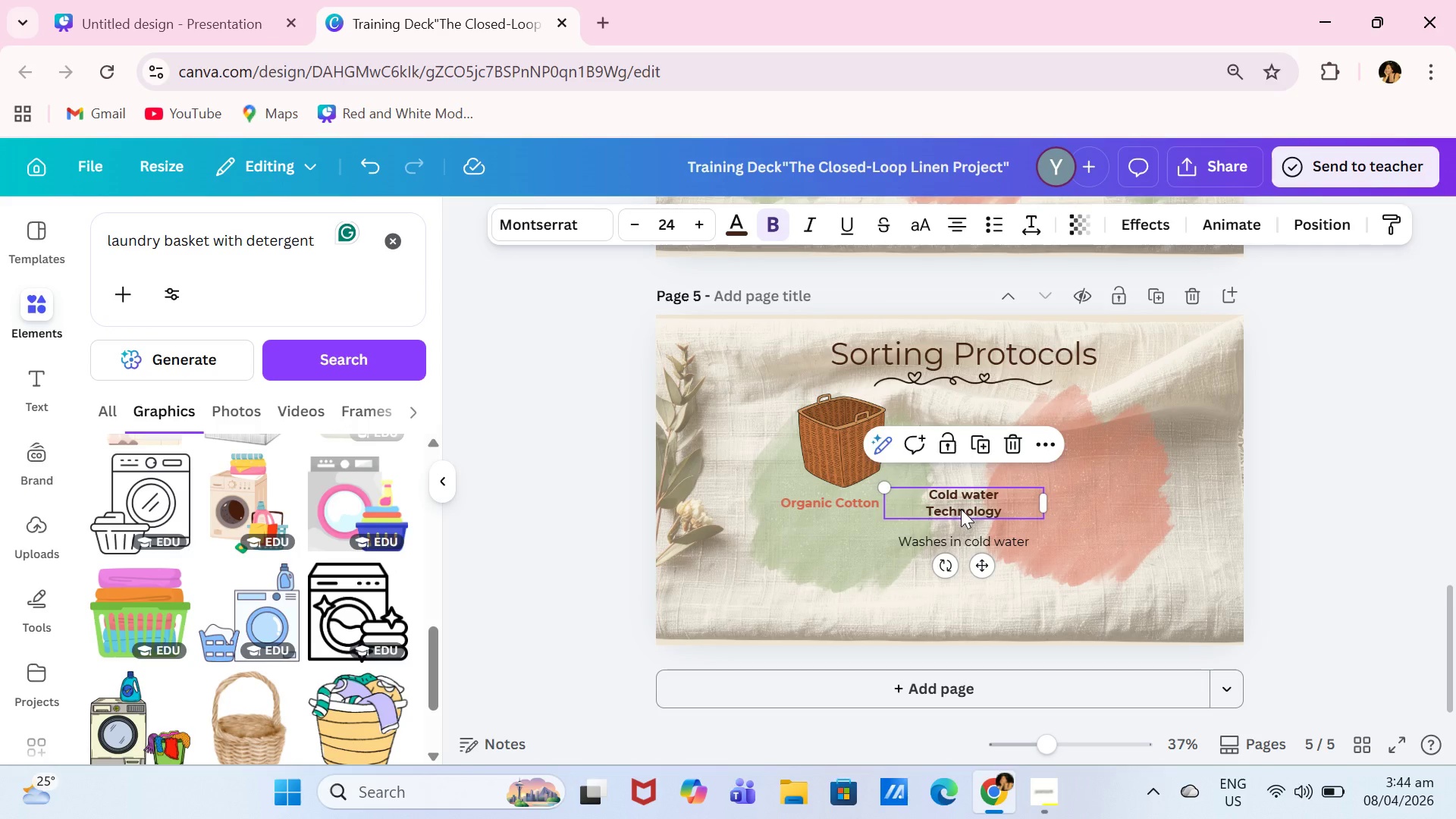 
key(Backspace)
 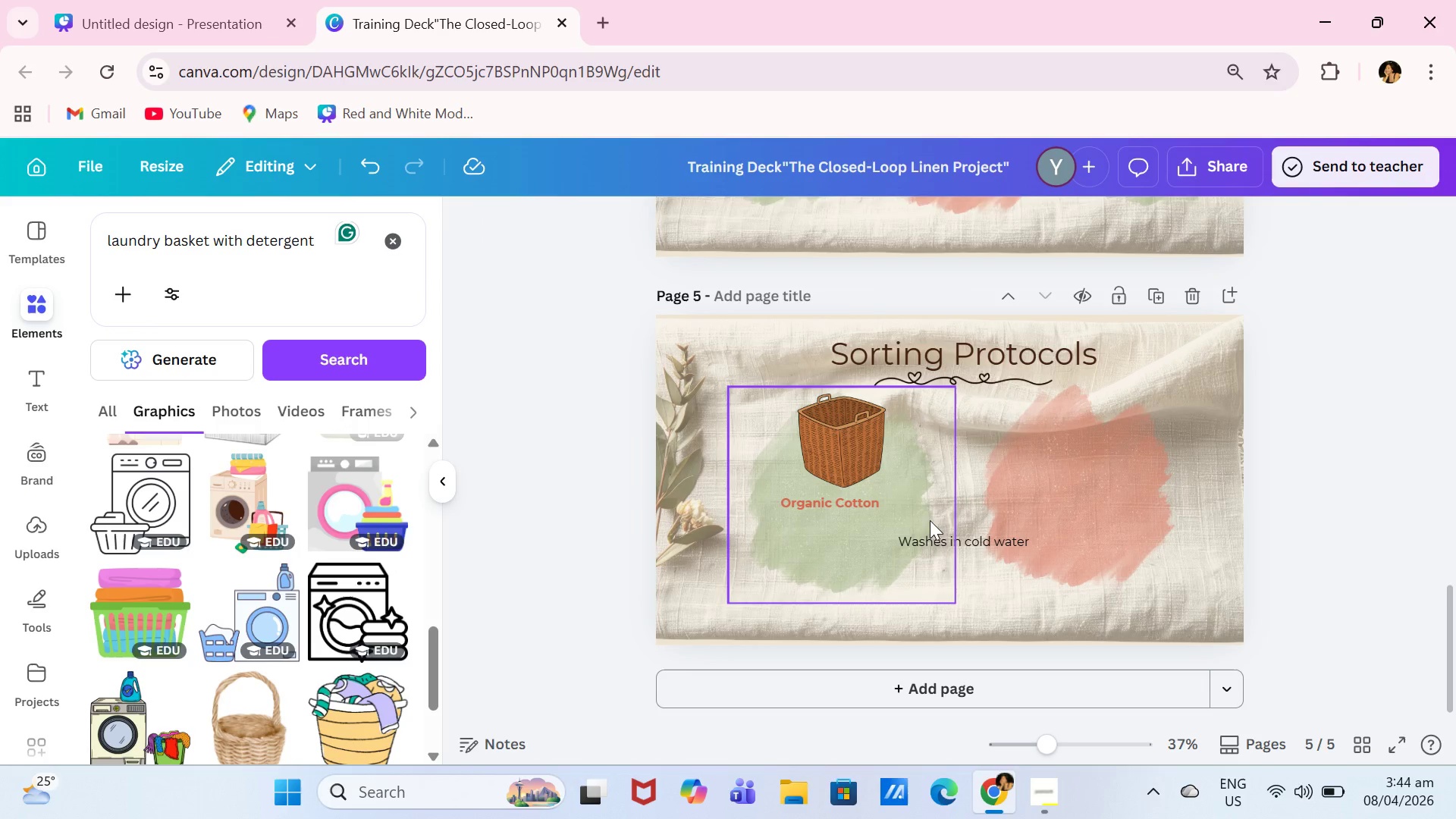 
left_click([951, 536])
 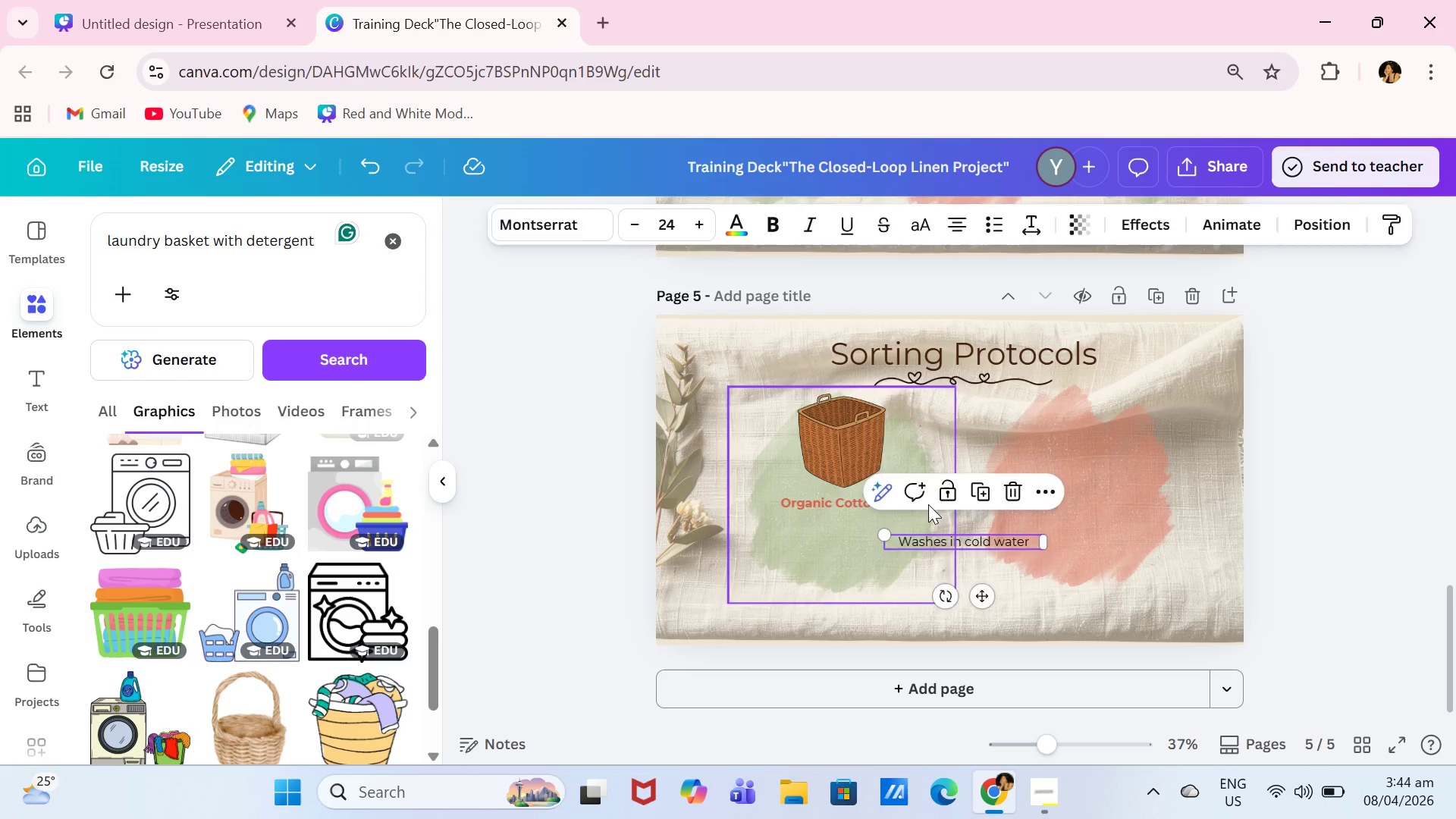 
key(Backspace)
 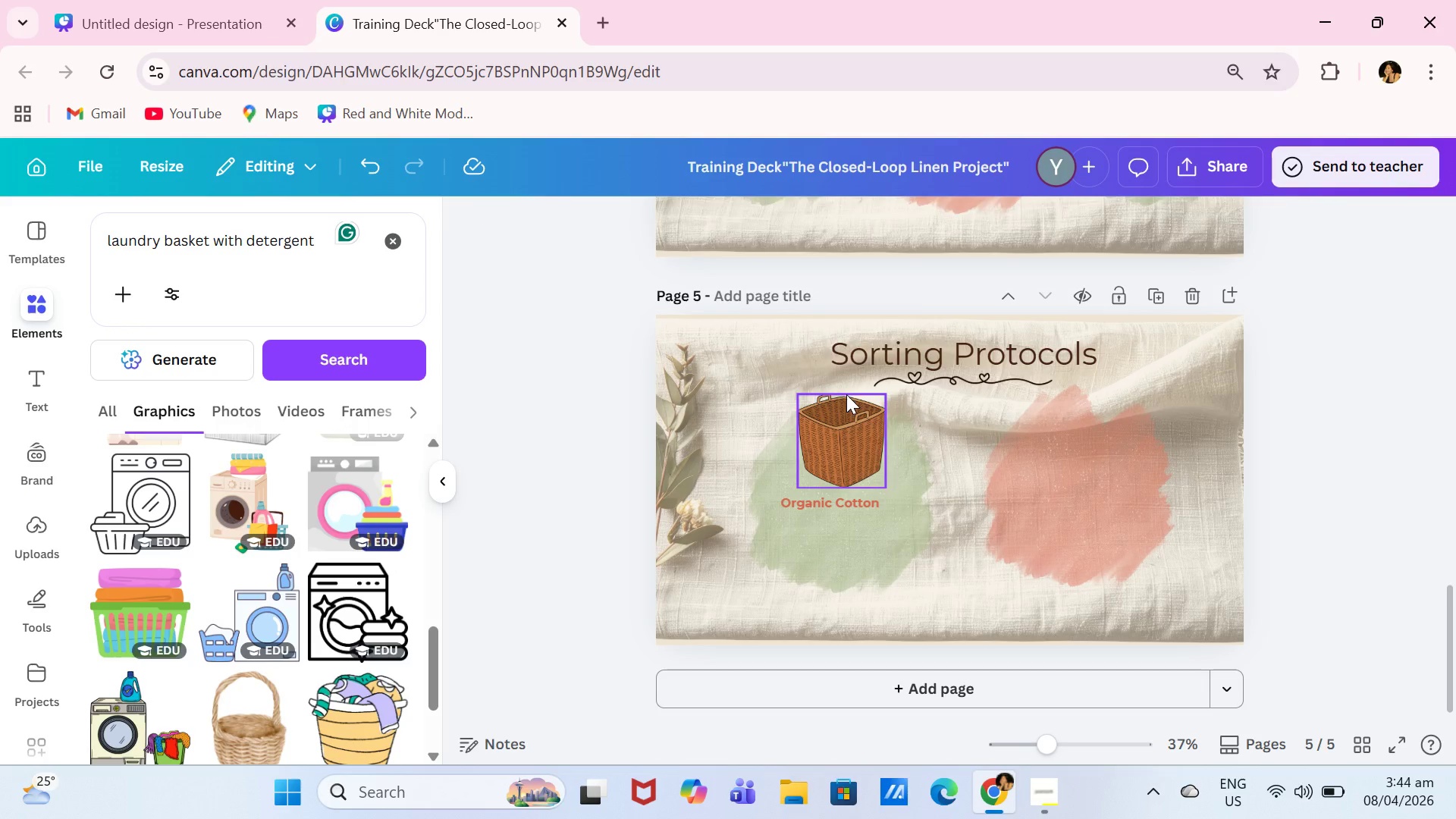 
left_click([846, 394])
 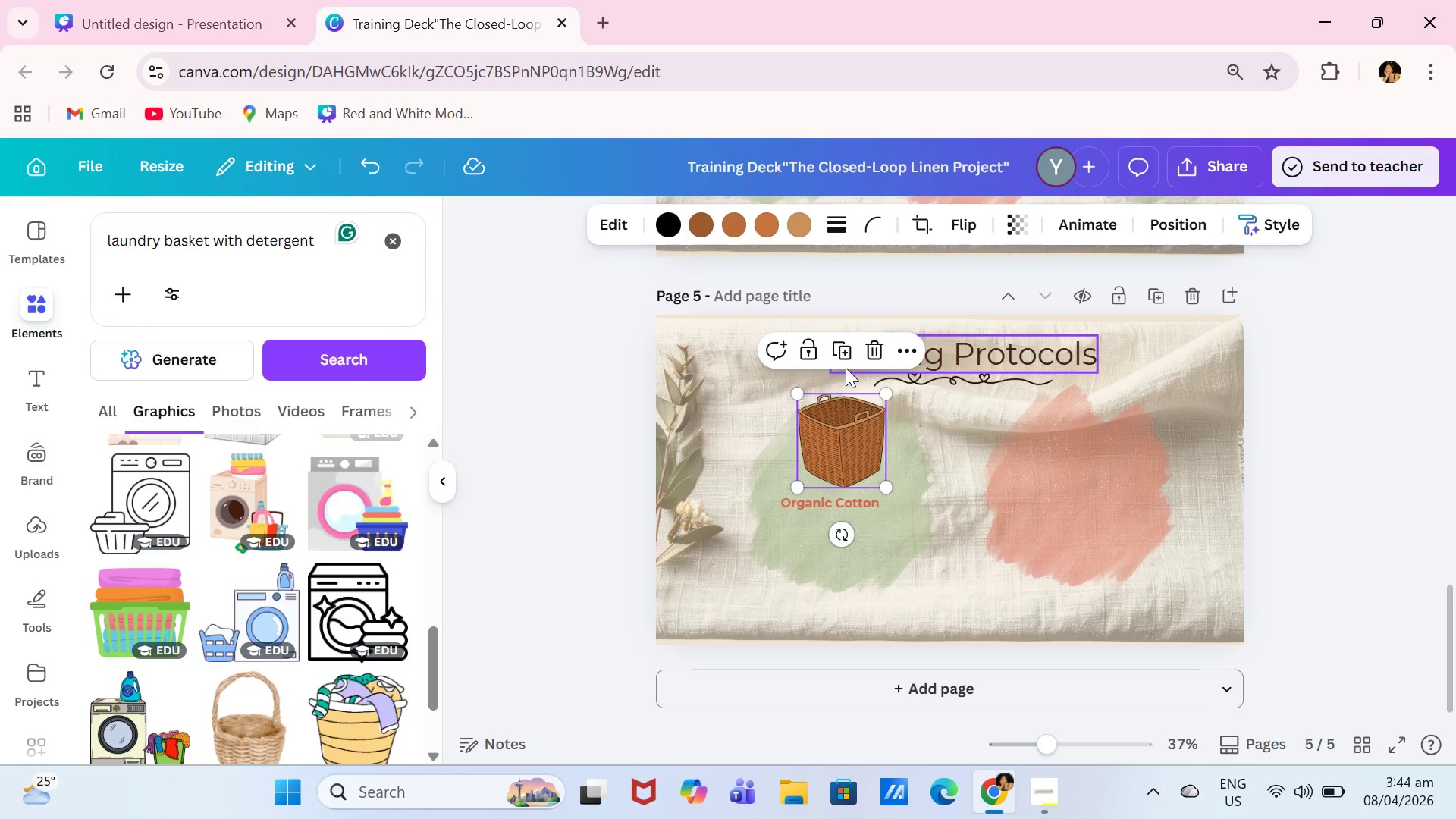 
left_click([846, 357])
 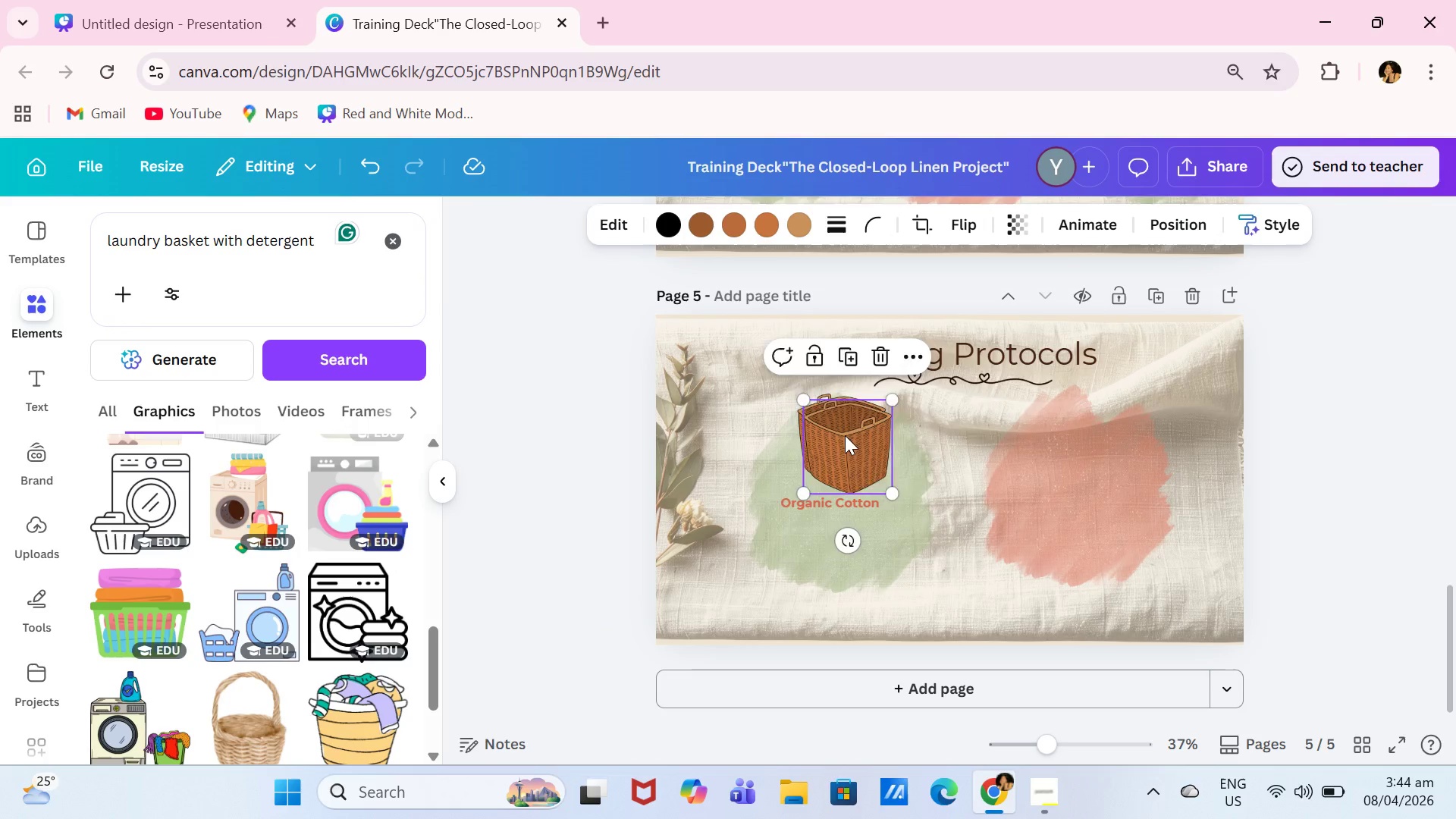 
left_click_drag(start_coordinate=[845, 435], to_coordinate=[1085, 430])
 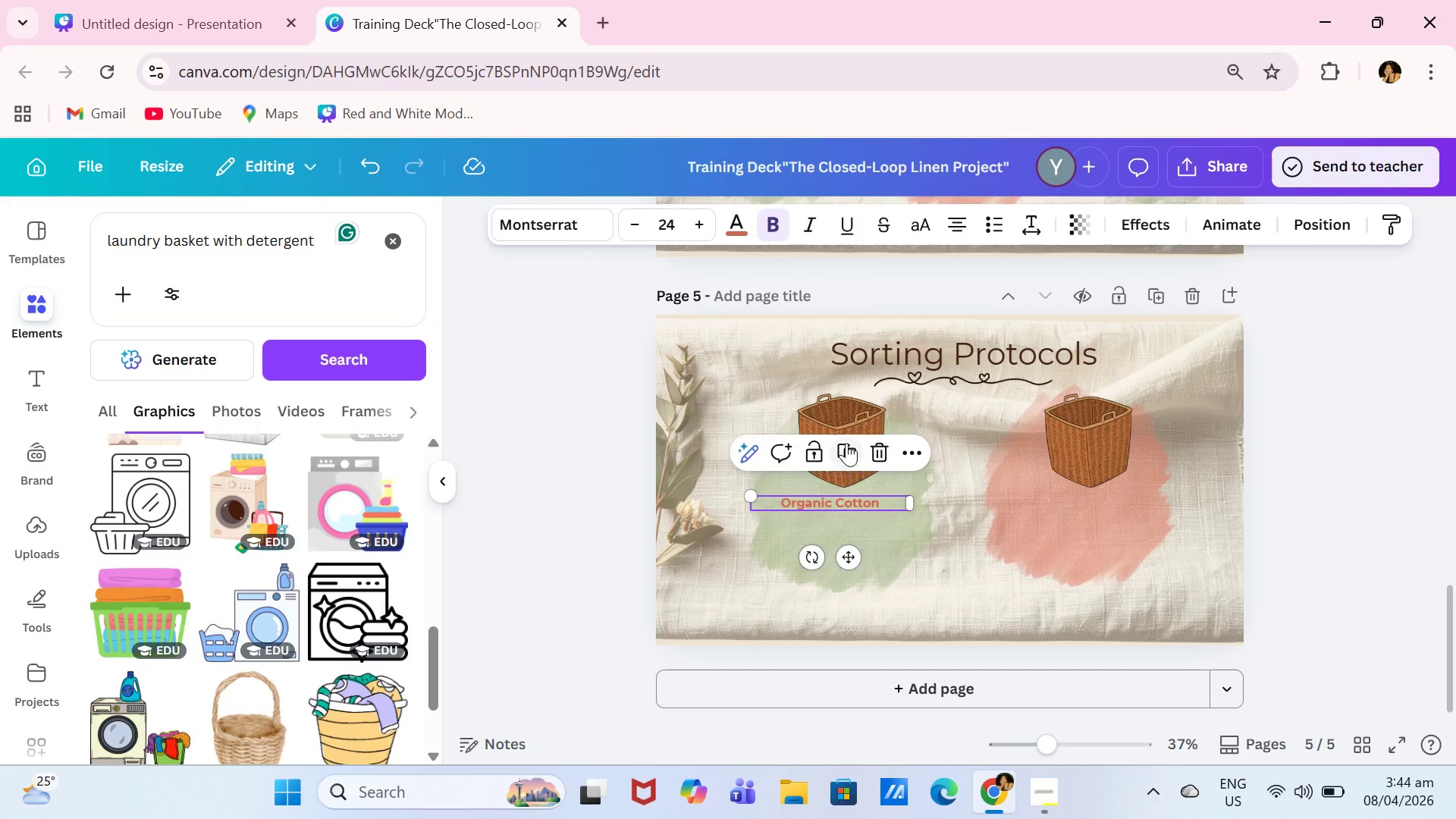 
double_click([846, 443])
 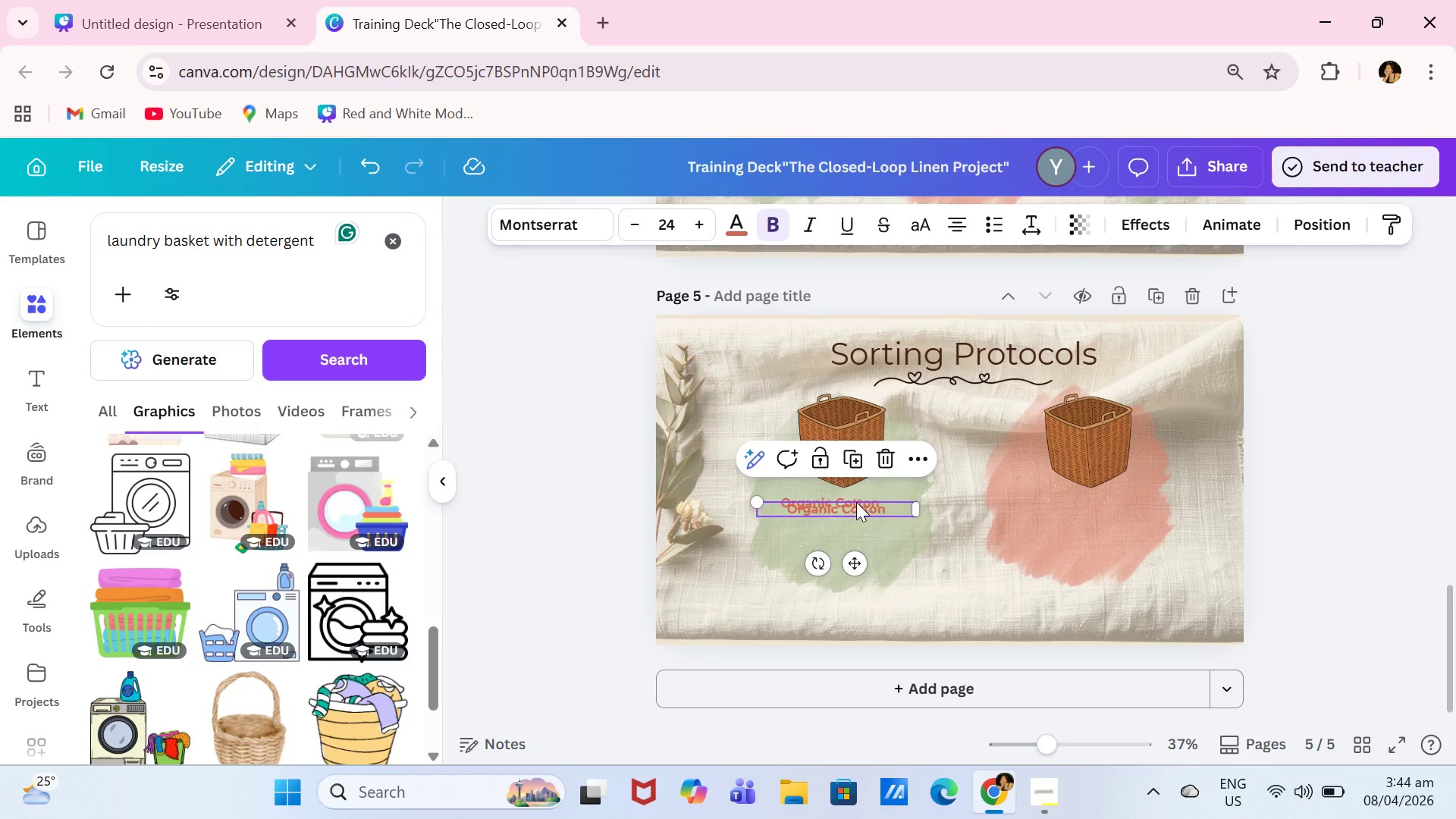 
left_click_drag(start_coordinate=[856, 502], to_coordinate=[913, 510])
 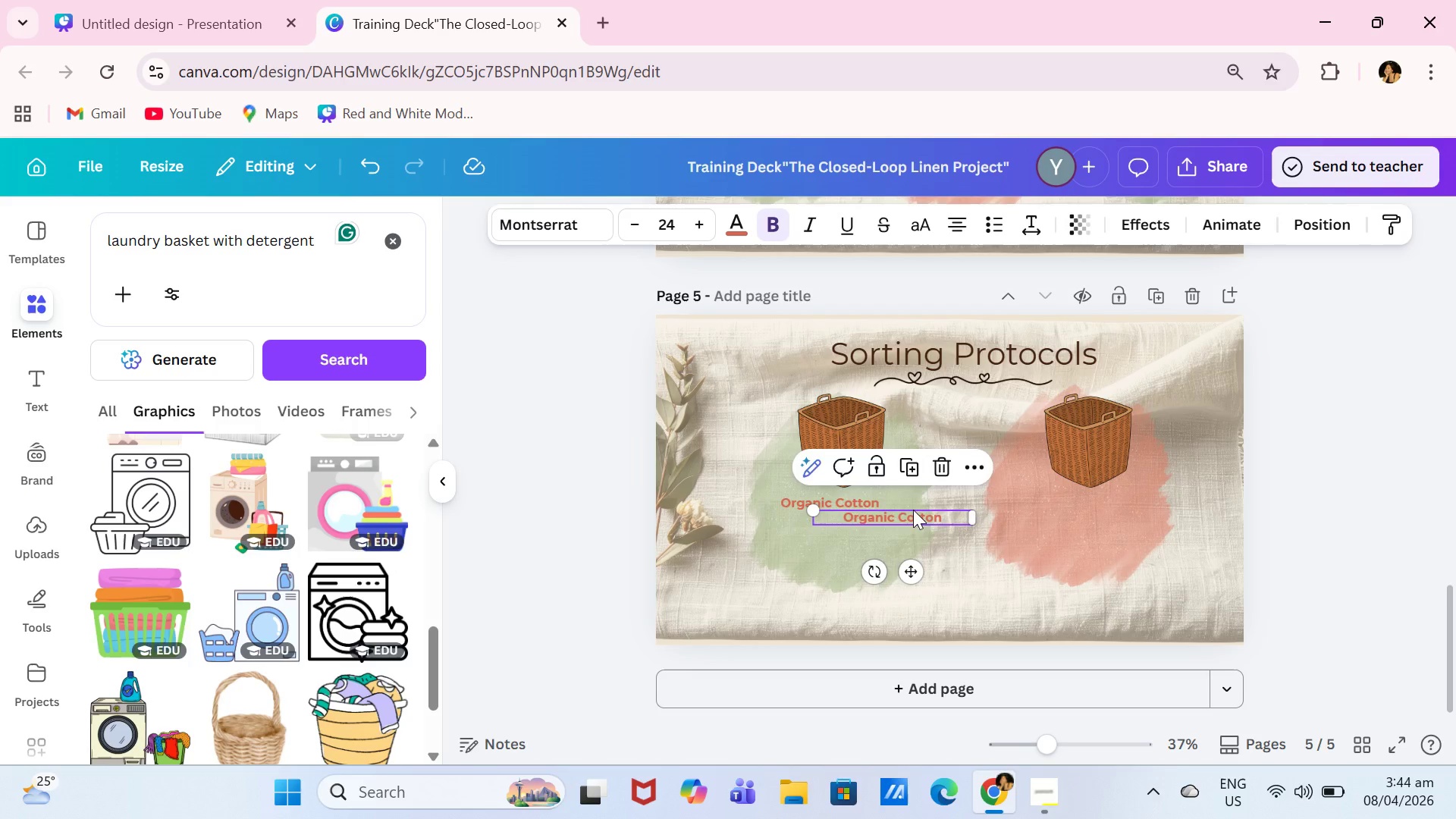 
double_click([913, 510])
 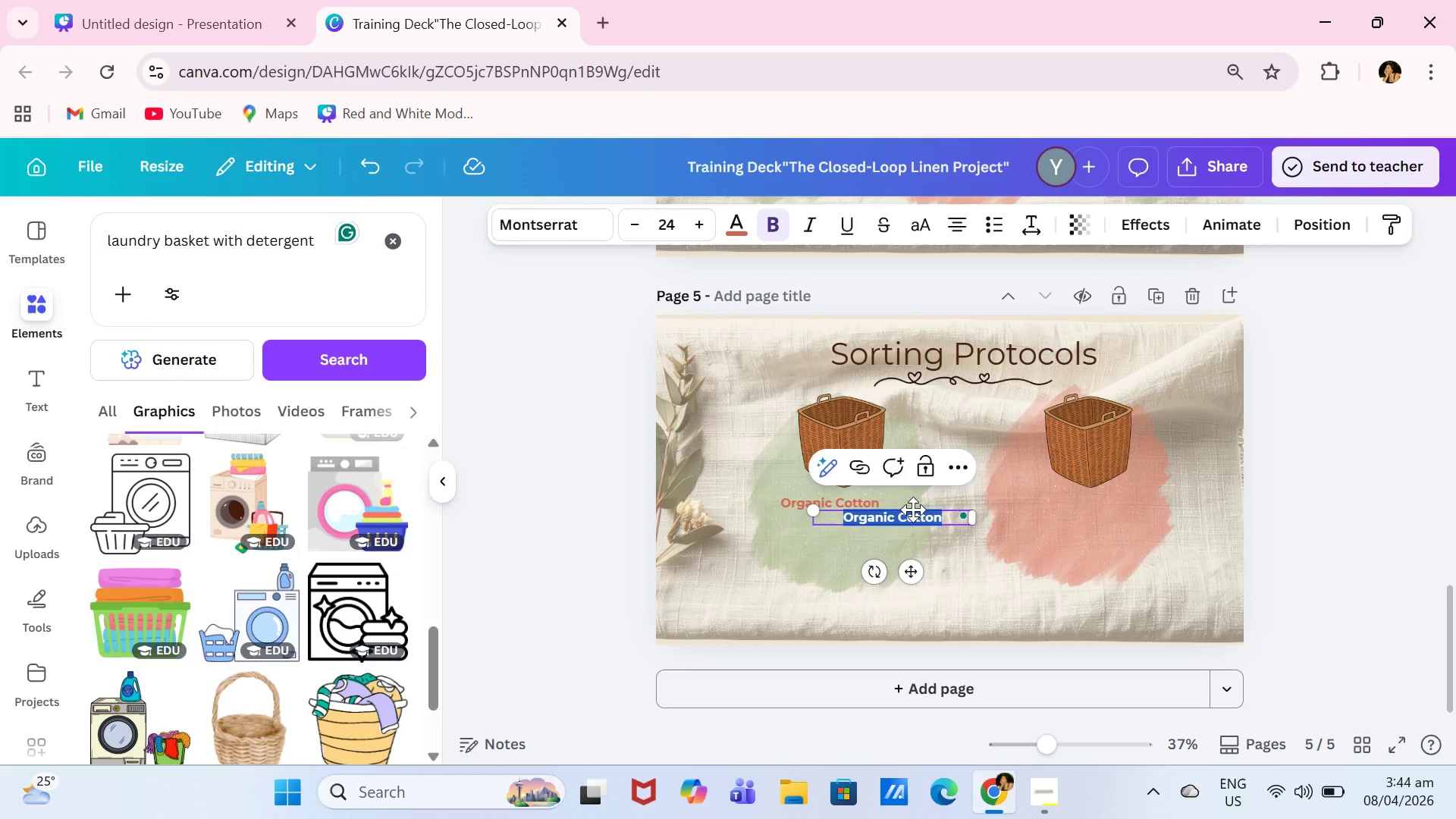 
type(Rey)
key(Backspace)
type(ctled)
key(Backspace)
key(Backspace)
key(Backspace)
key(Backspace)
type(ycled Polyester)
 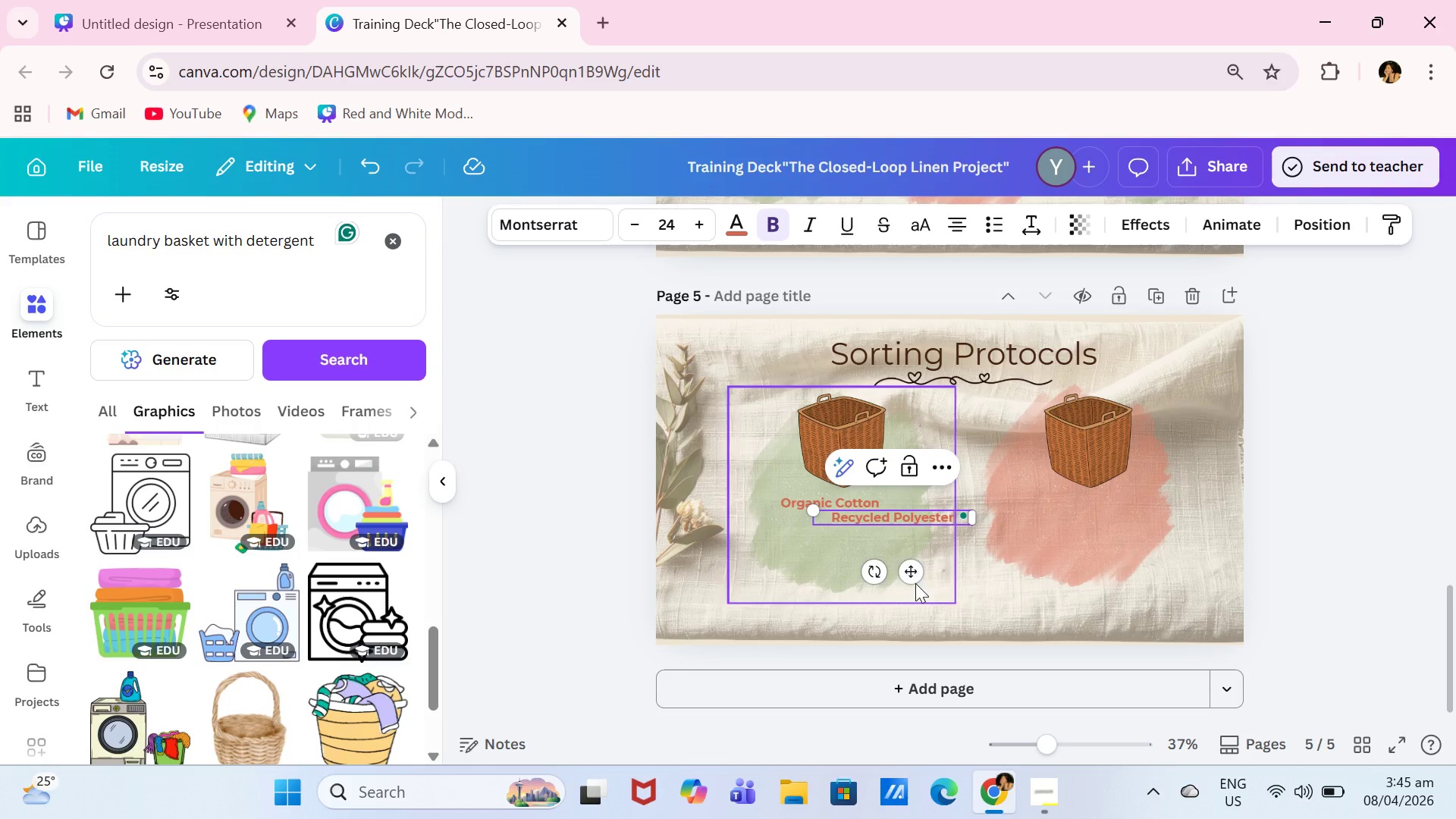 
left_click_drag(start_coordinate=[915, 580], to_coordinate=[1109, 569])
 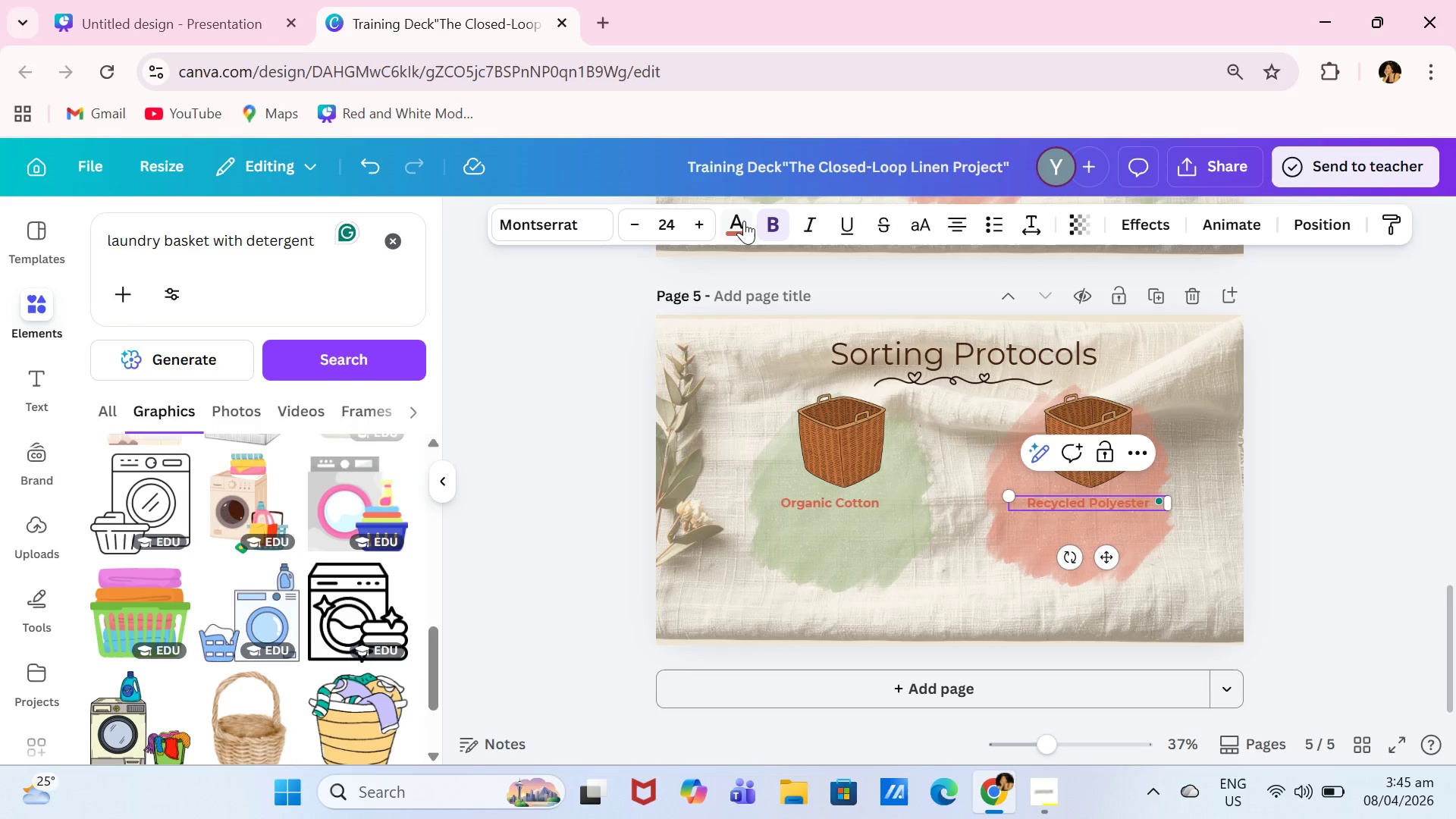 
left_click([744, 221])
 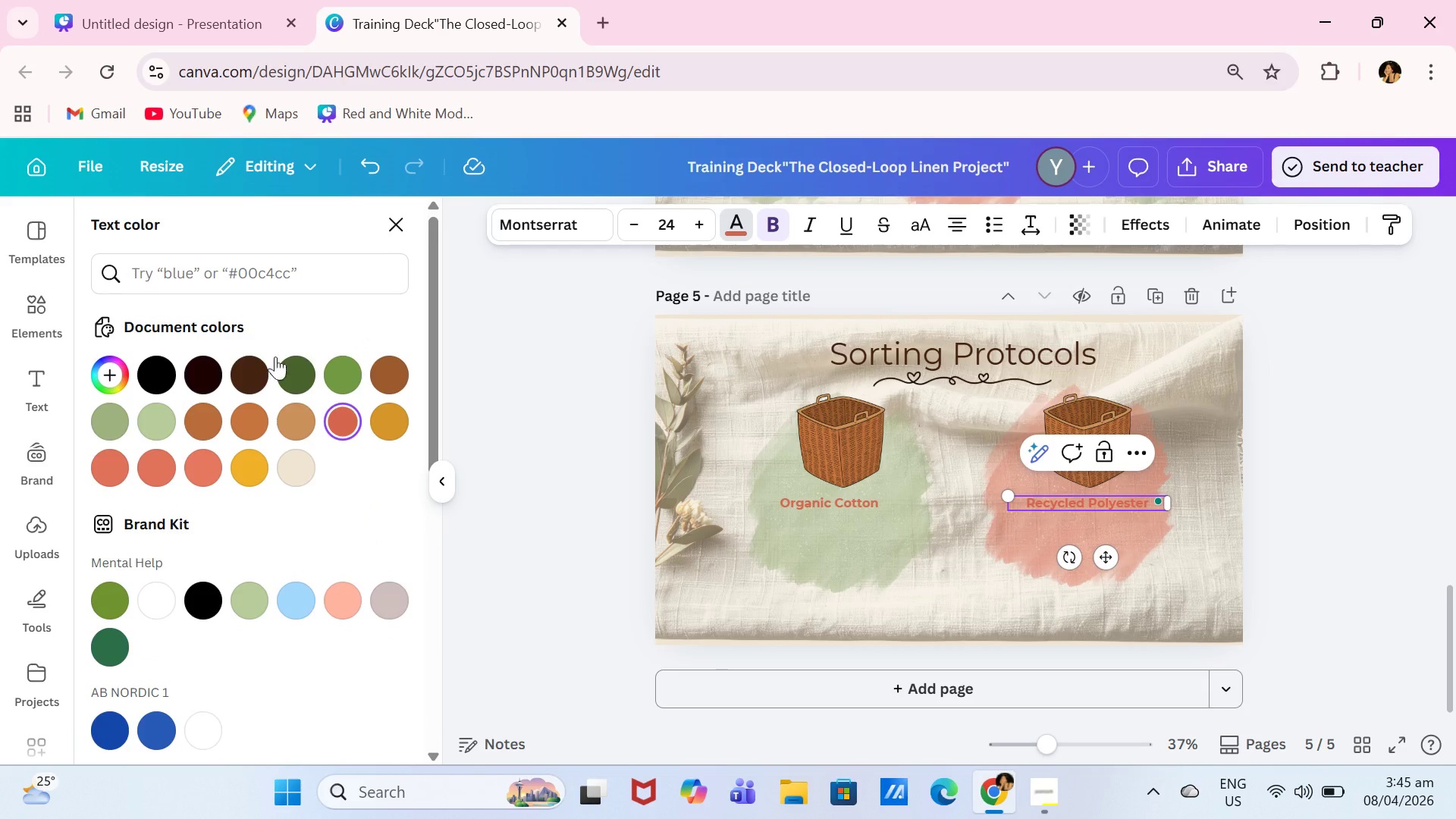 
left_click([253, 369])
 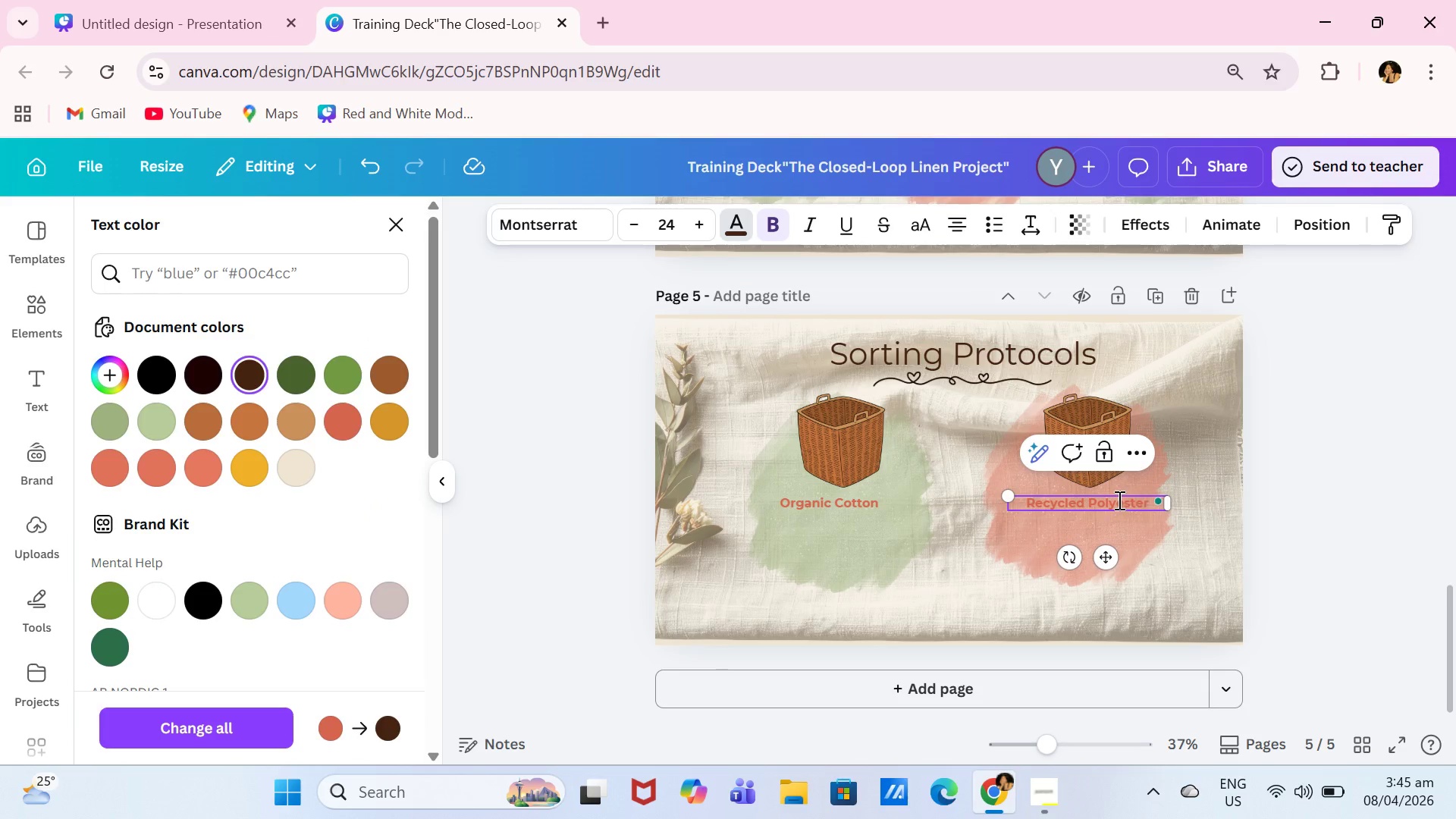 
left_click([1118, 500])
 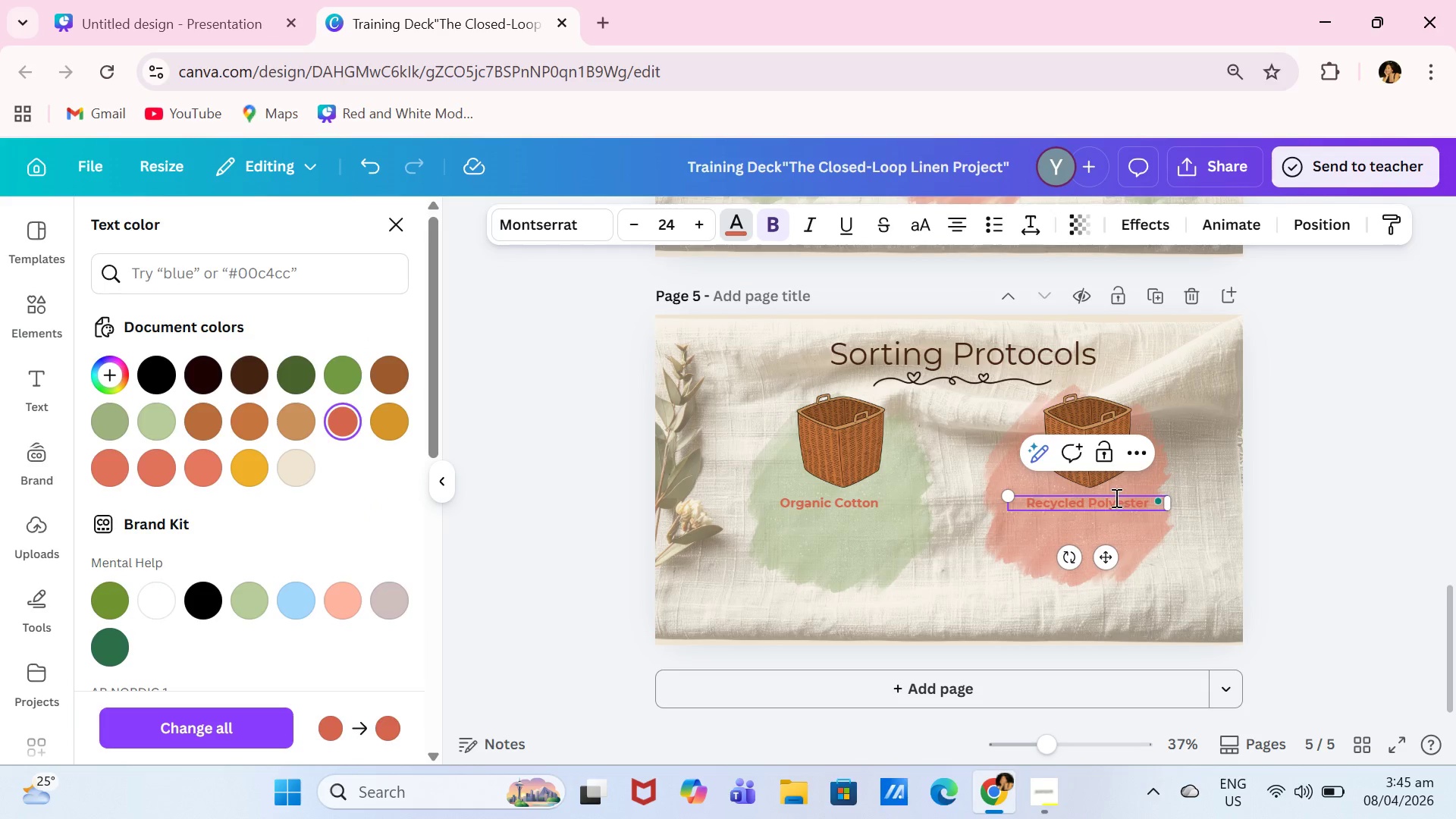 
key(Control+A)
 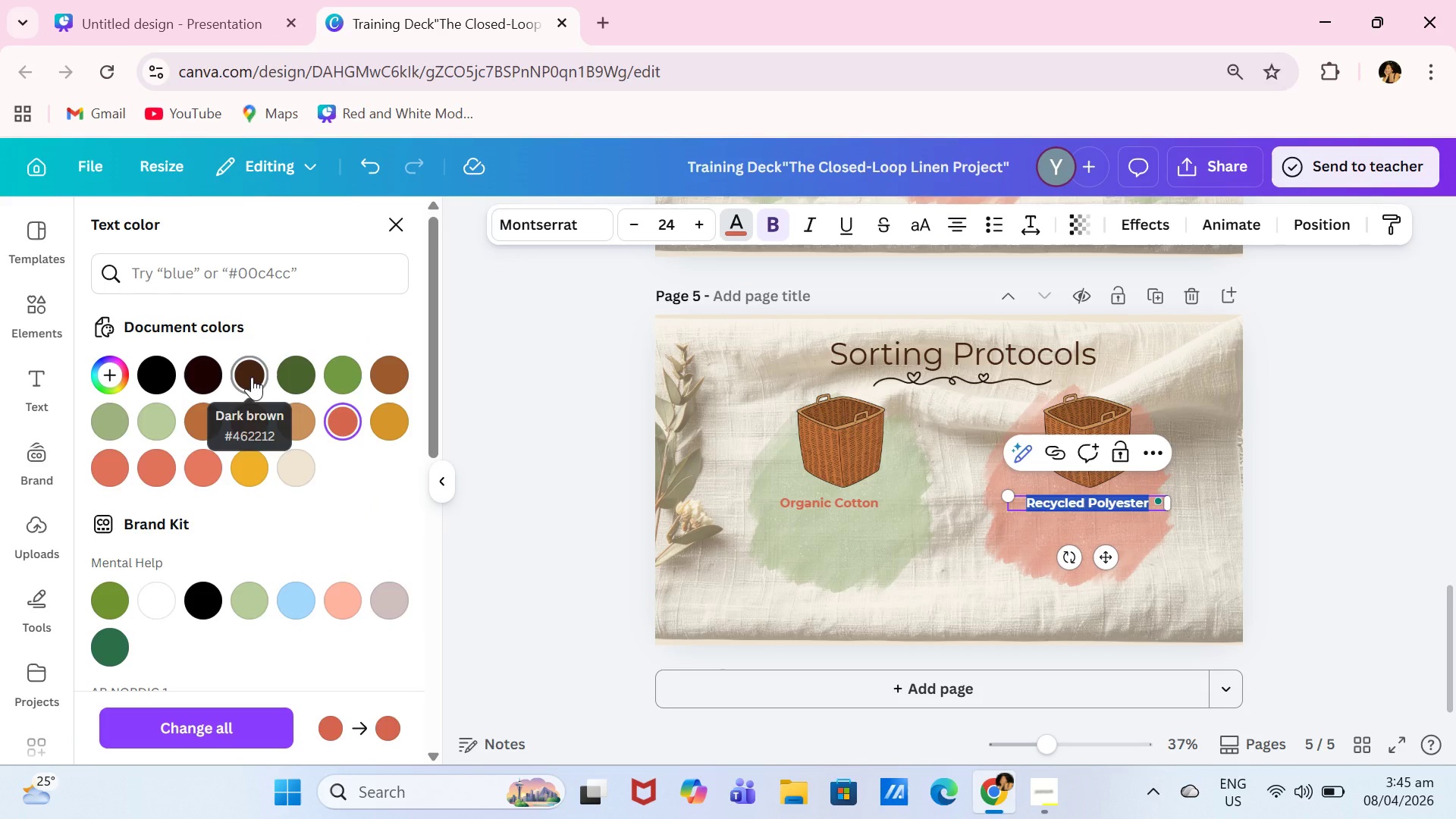 
left_click([252, 377])
 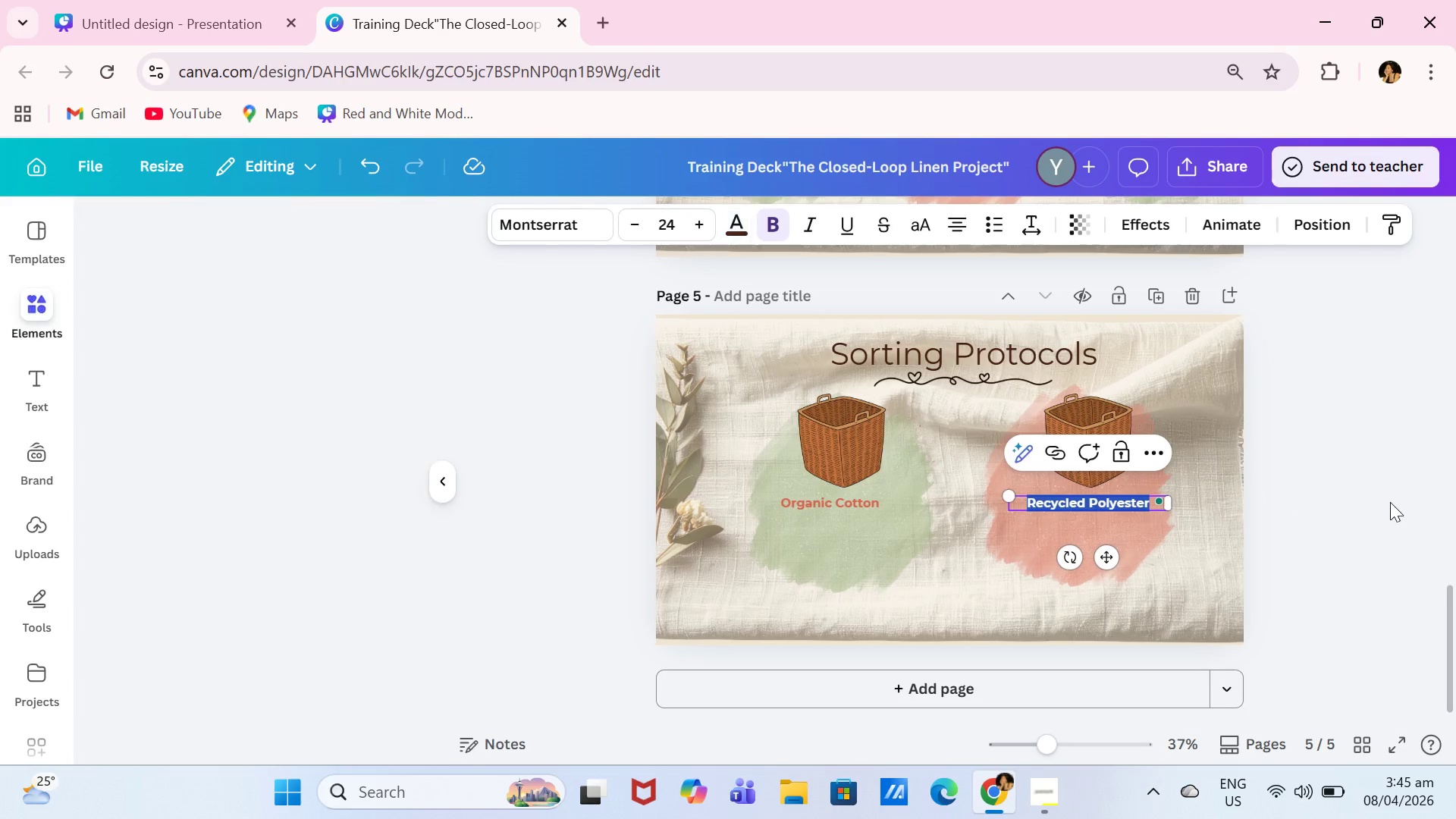 
double_click([1390, 506])
 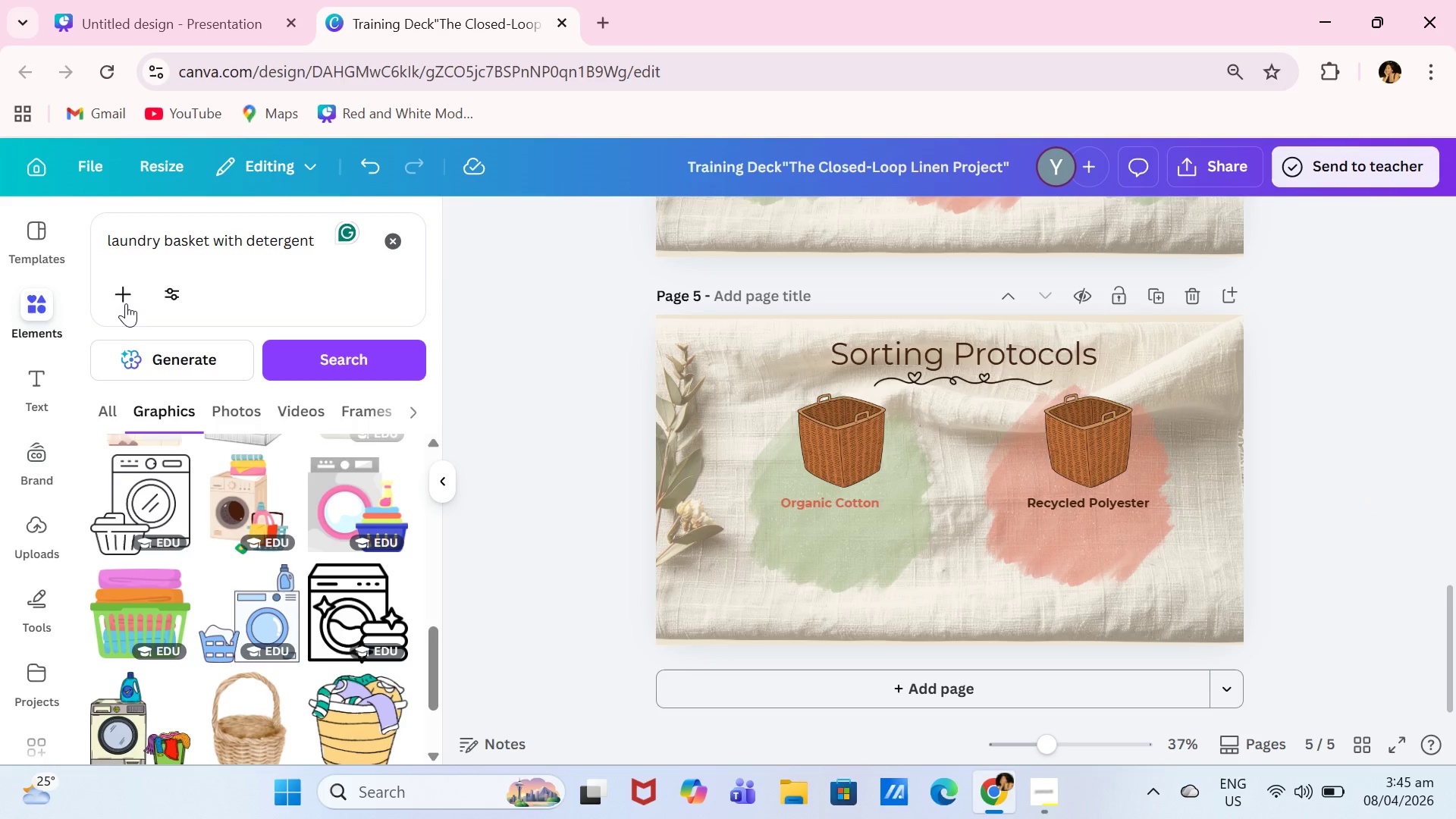 
left_click([255, 250])
 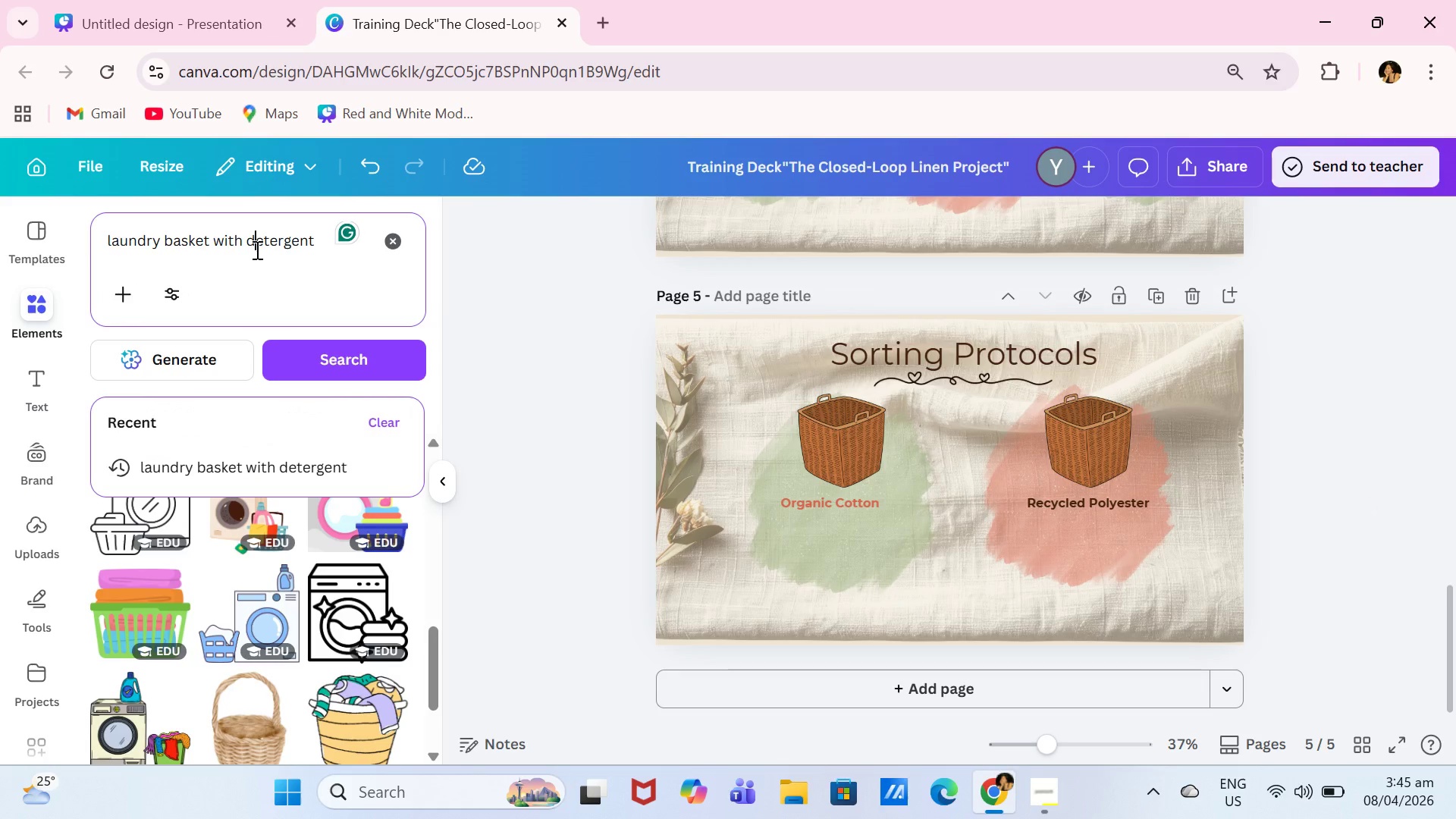 
key(Control+ControlLeft)
 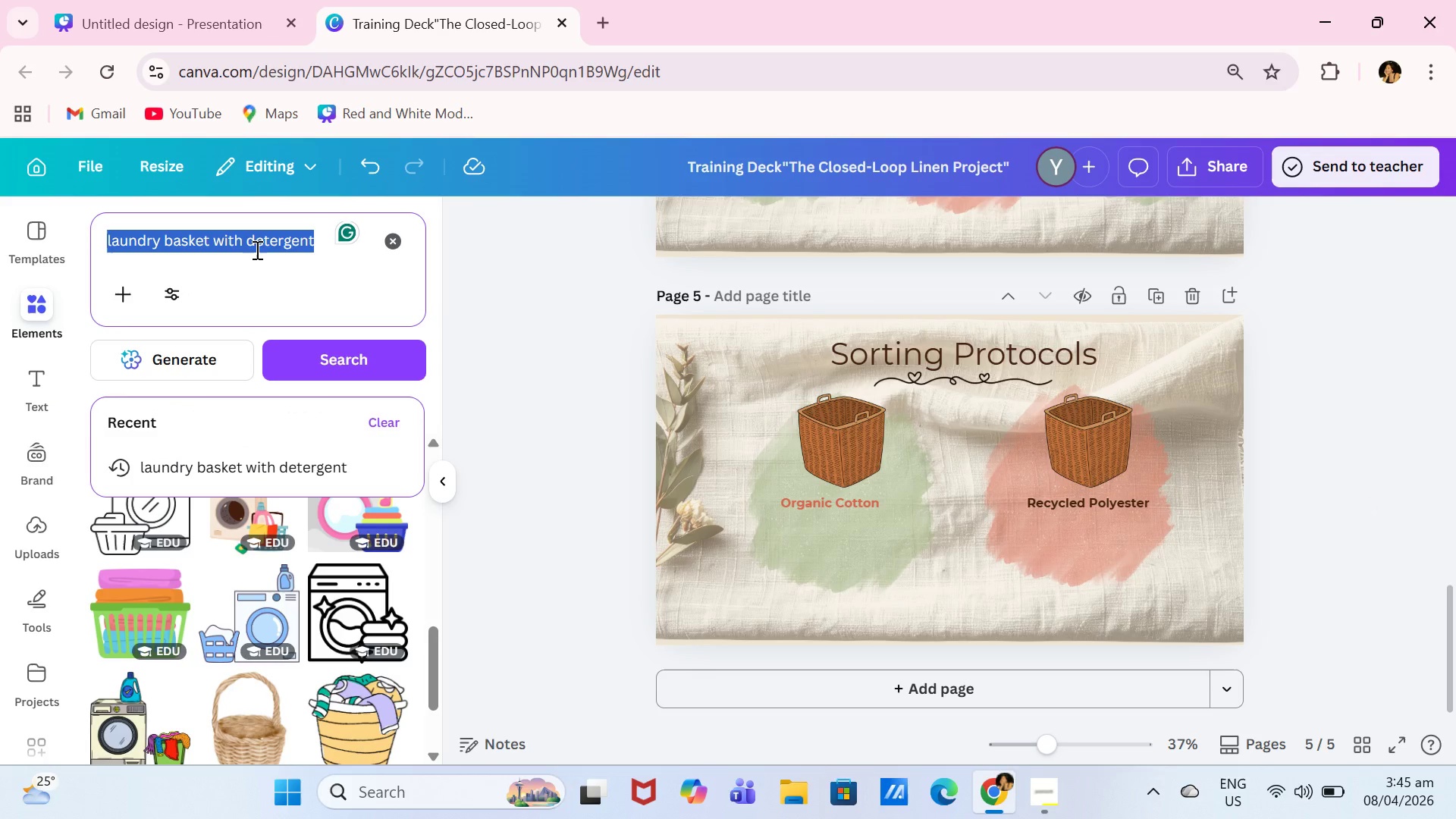 
key(Control+A)
 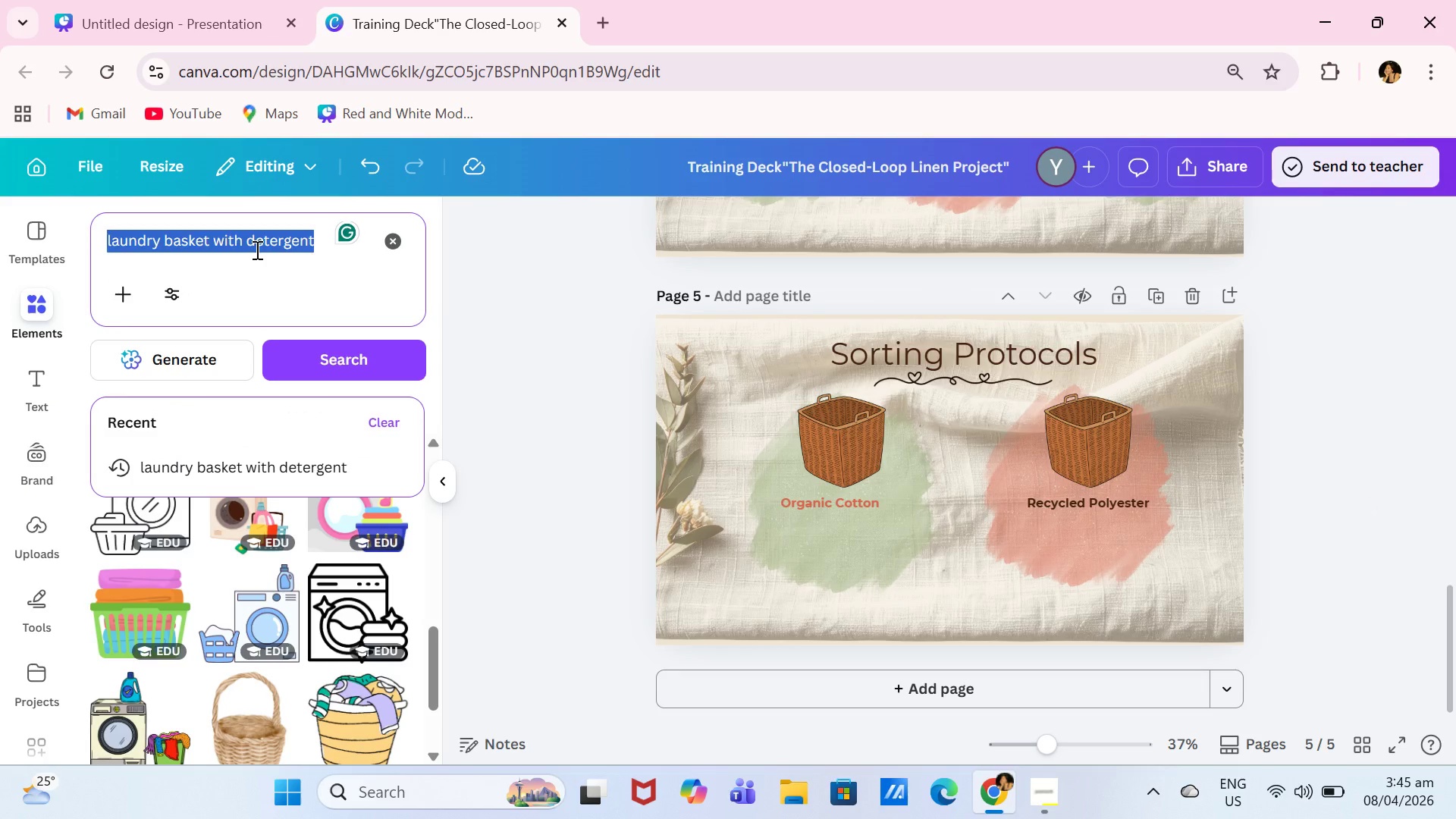 
type(organic cotton)
 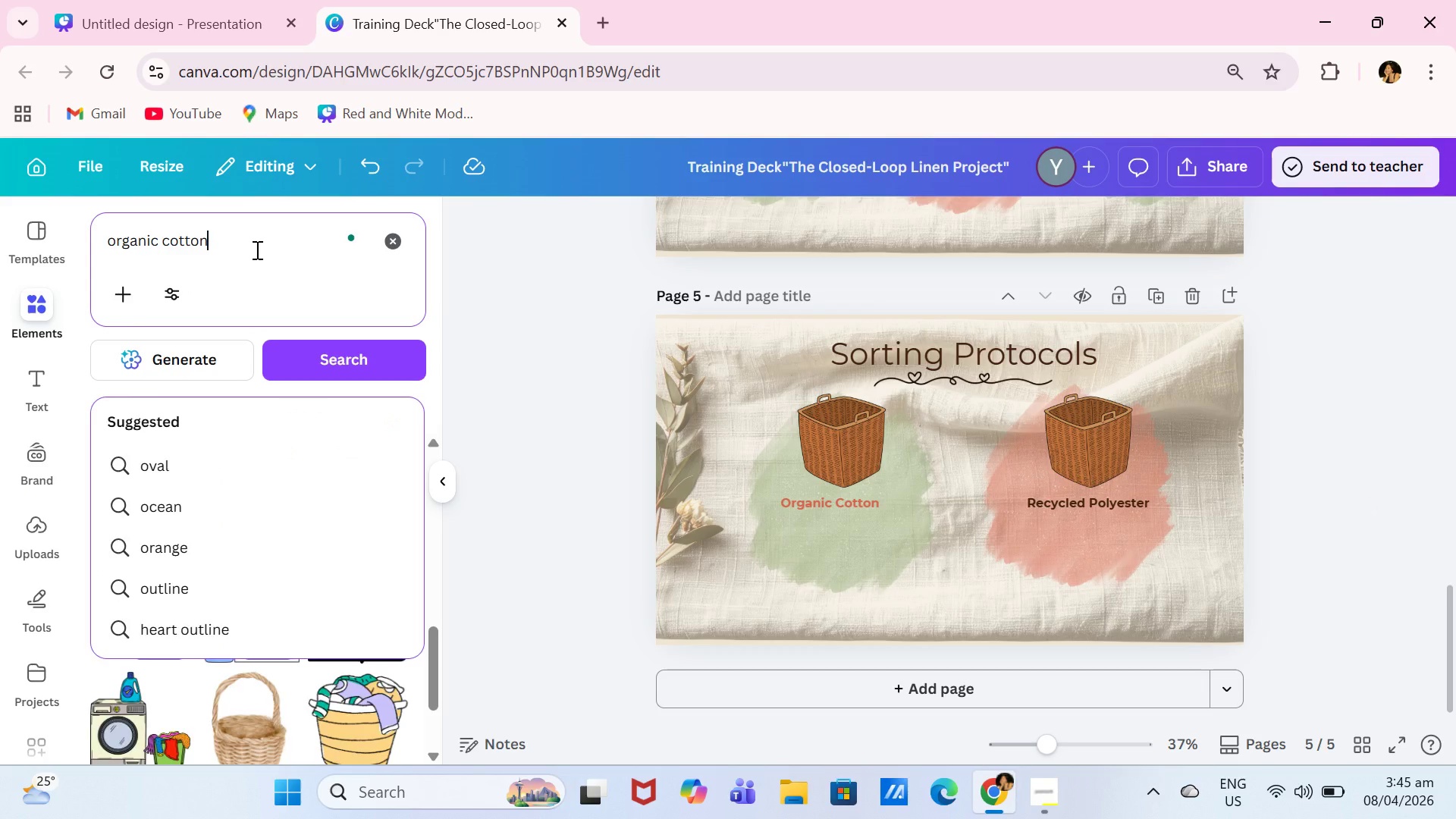 
key(Enter)
 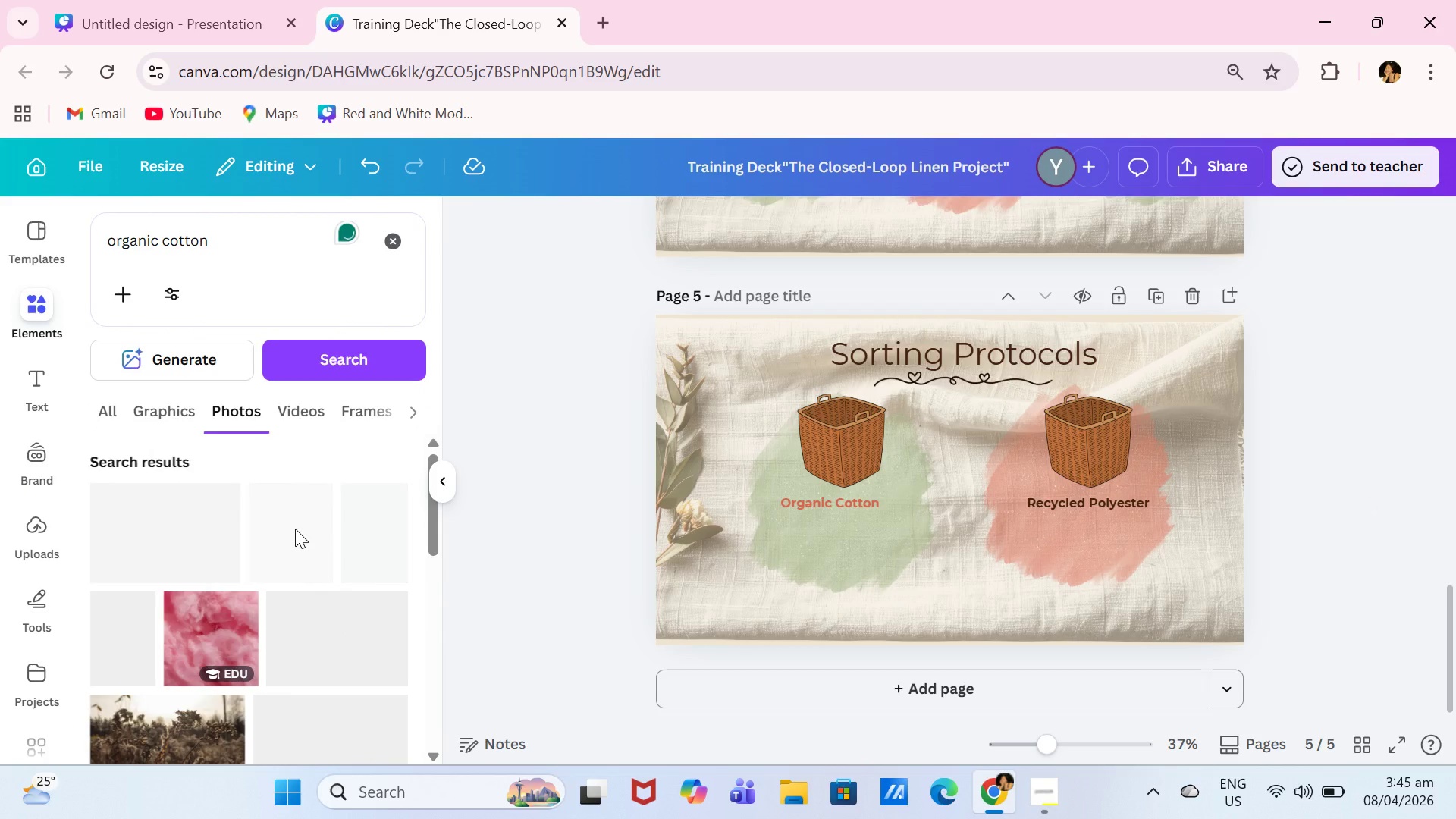 
scroll: coordinate [235, 443], scroll_direction: up, amount: 3.0
 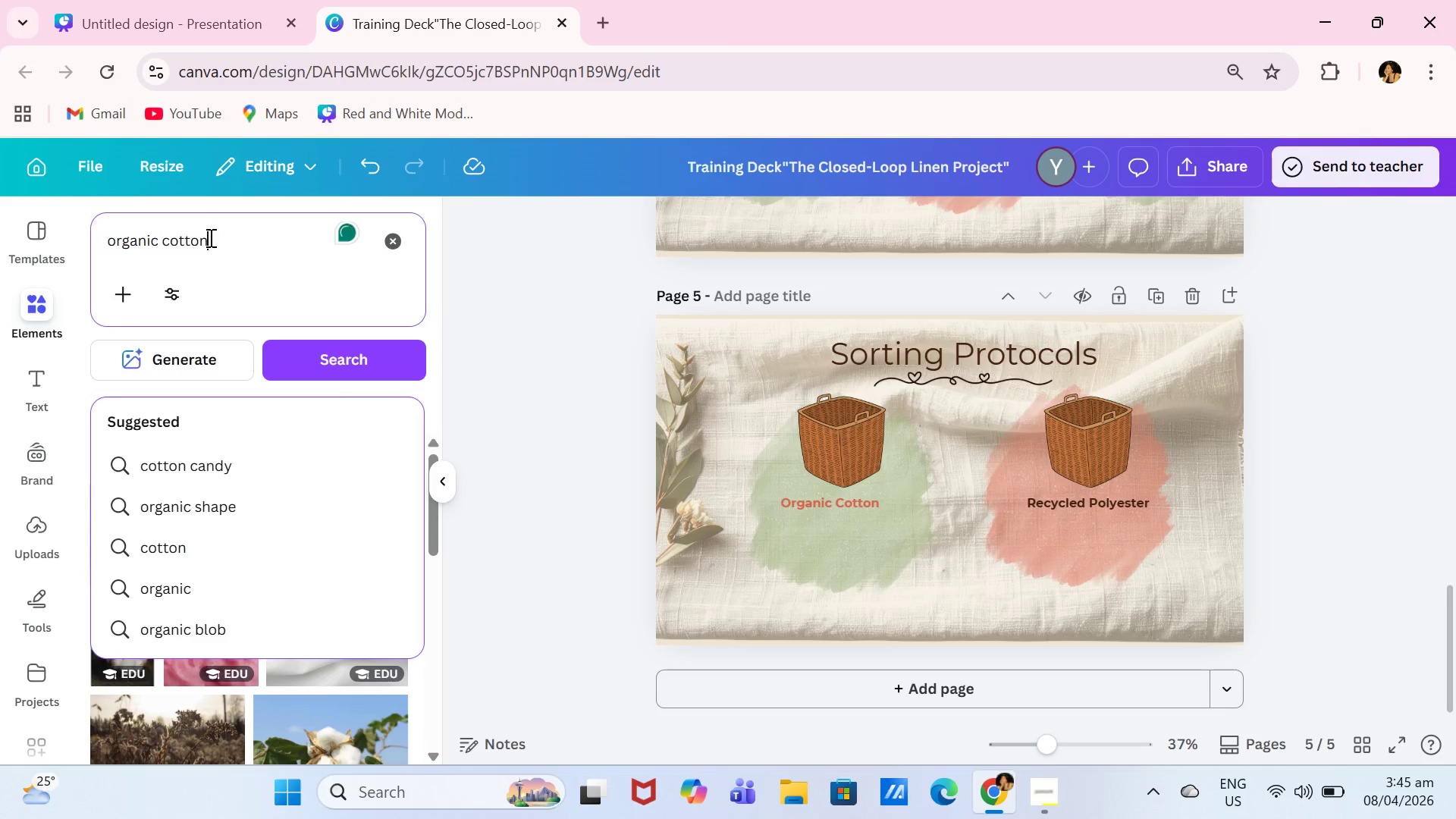 
type( laundry)
 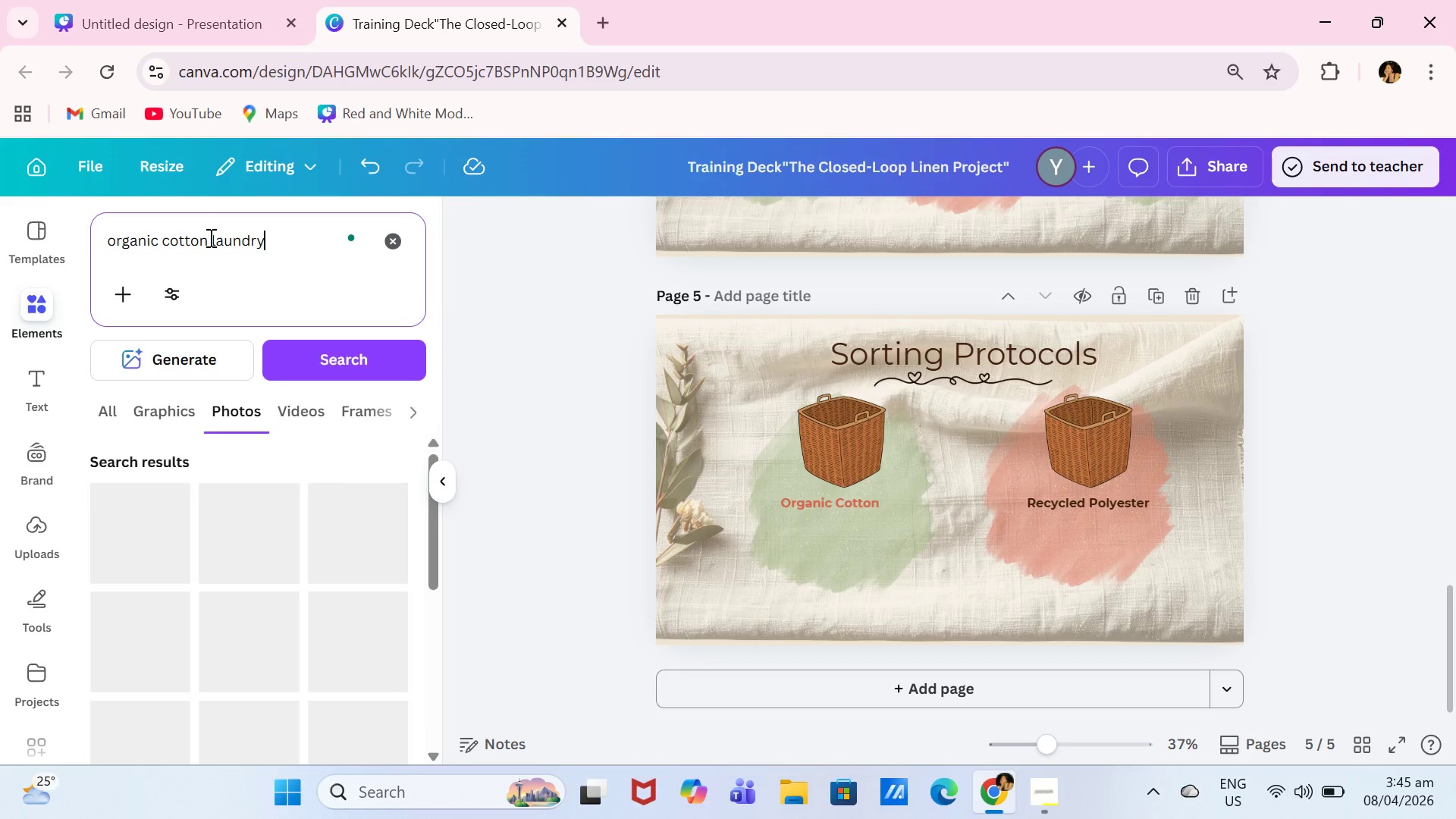 
key(Enter)
 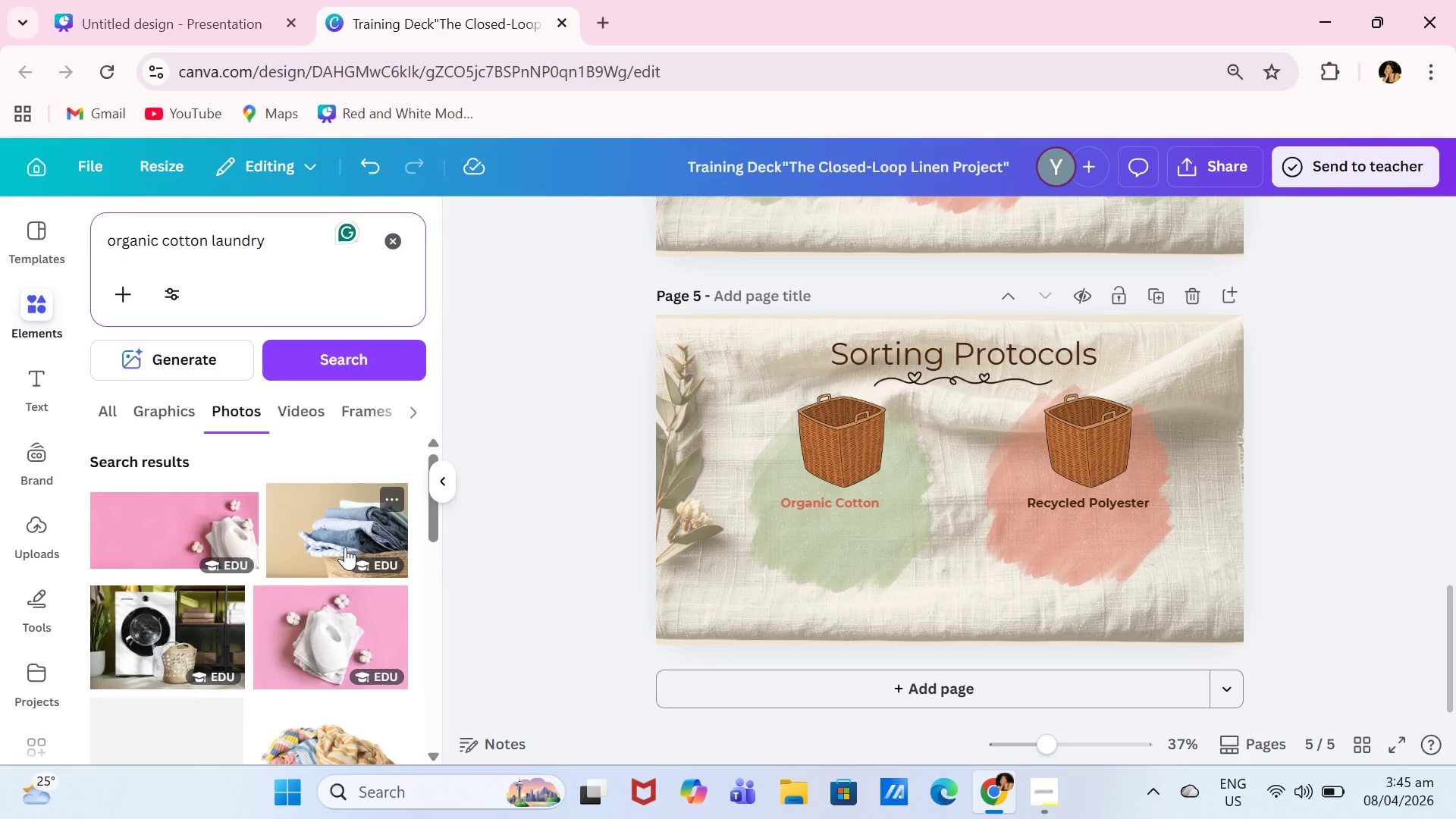 
scroll: coordinate [280, 521], scroll_direction: down, amount: 5.0
 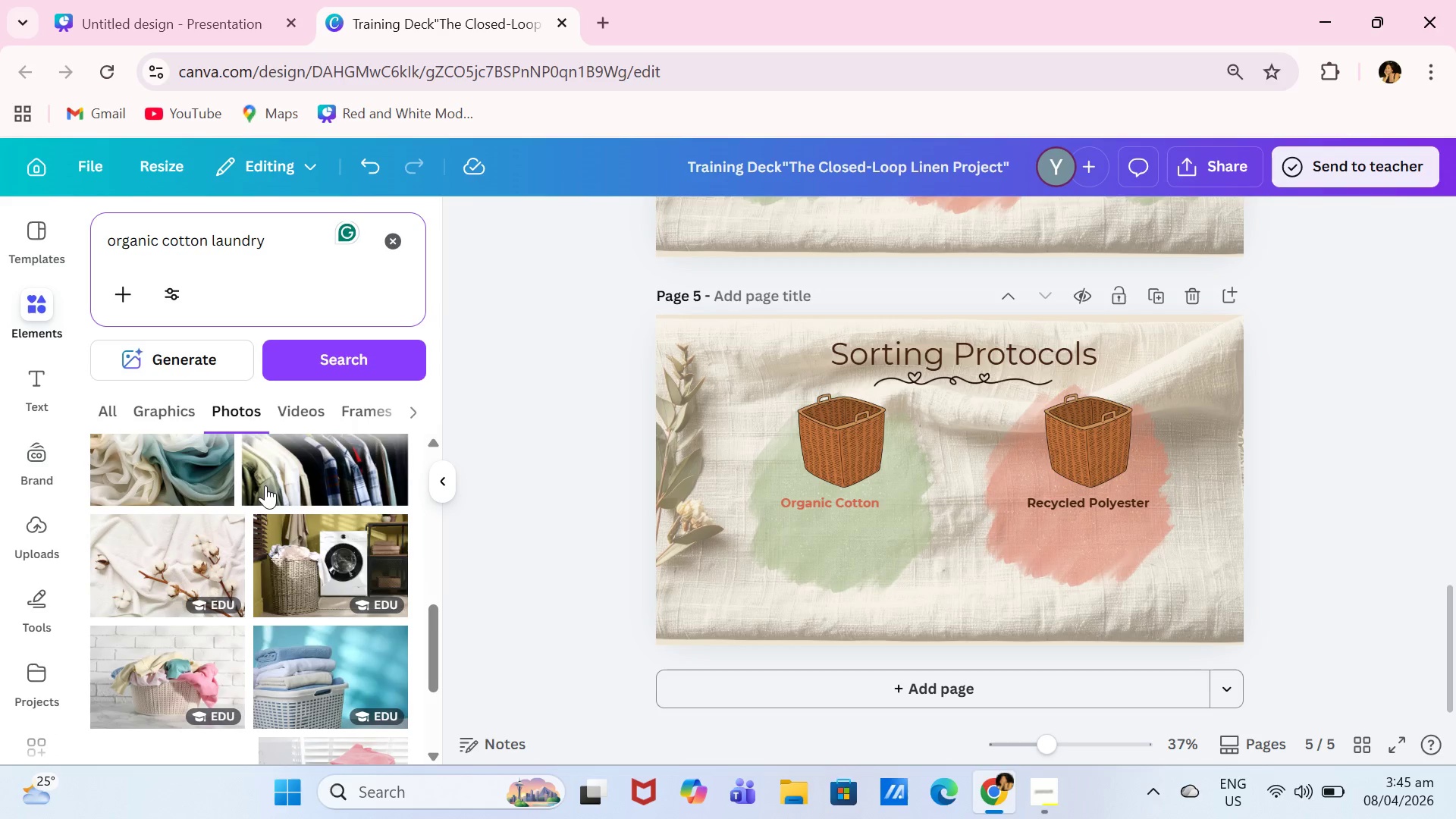 
wait(5.75)
 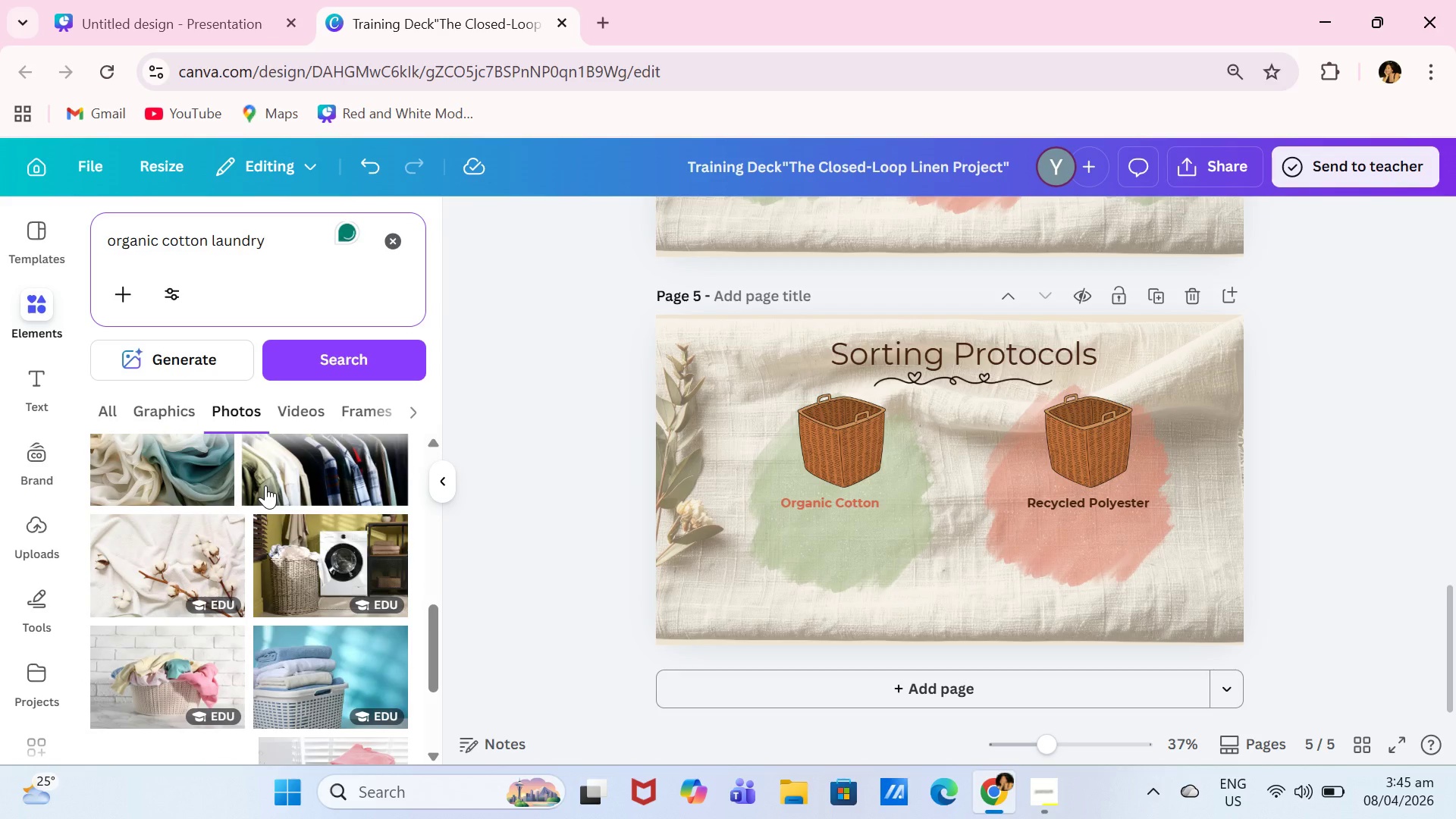 
left_click_drag(start_coordinate=[265, 237], to_coordinate=[24, 241])
 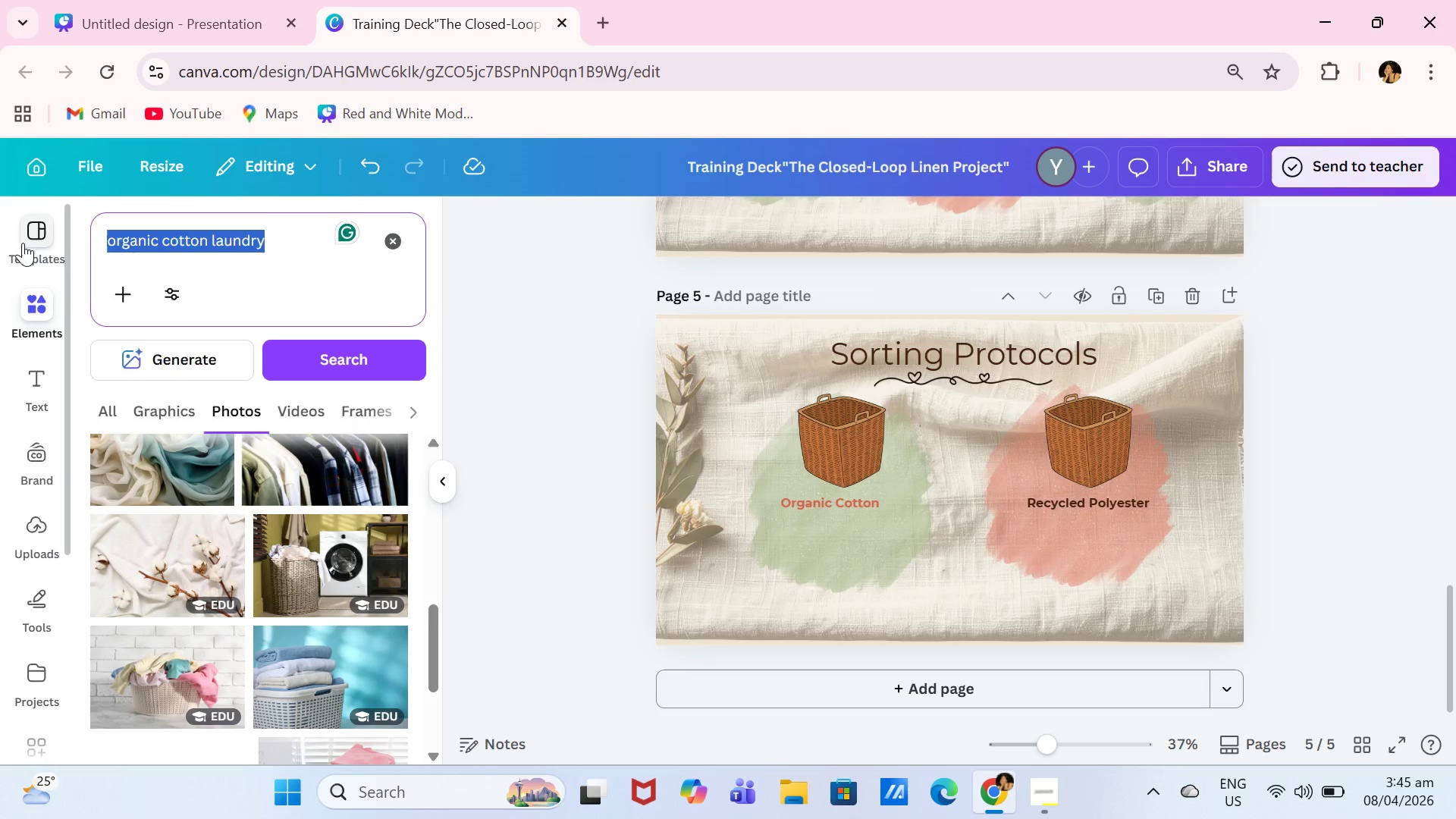 
type(towel)
 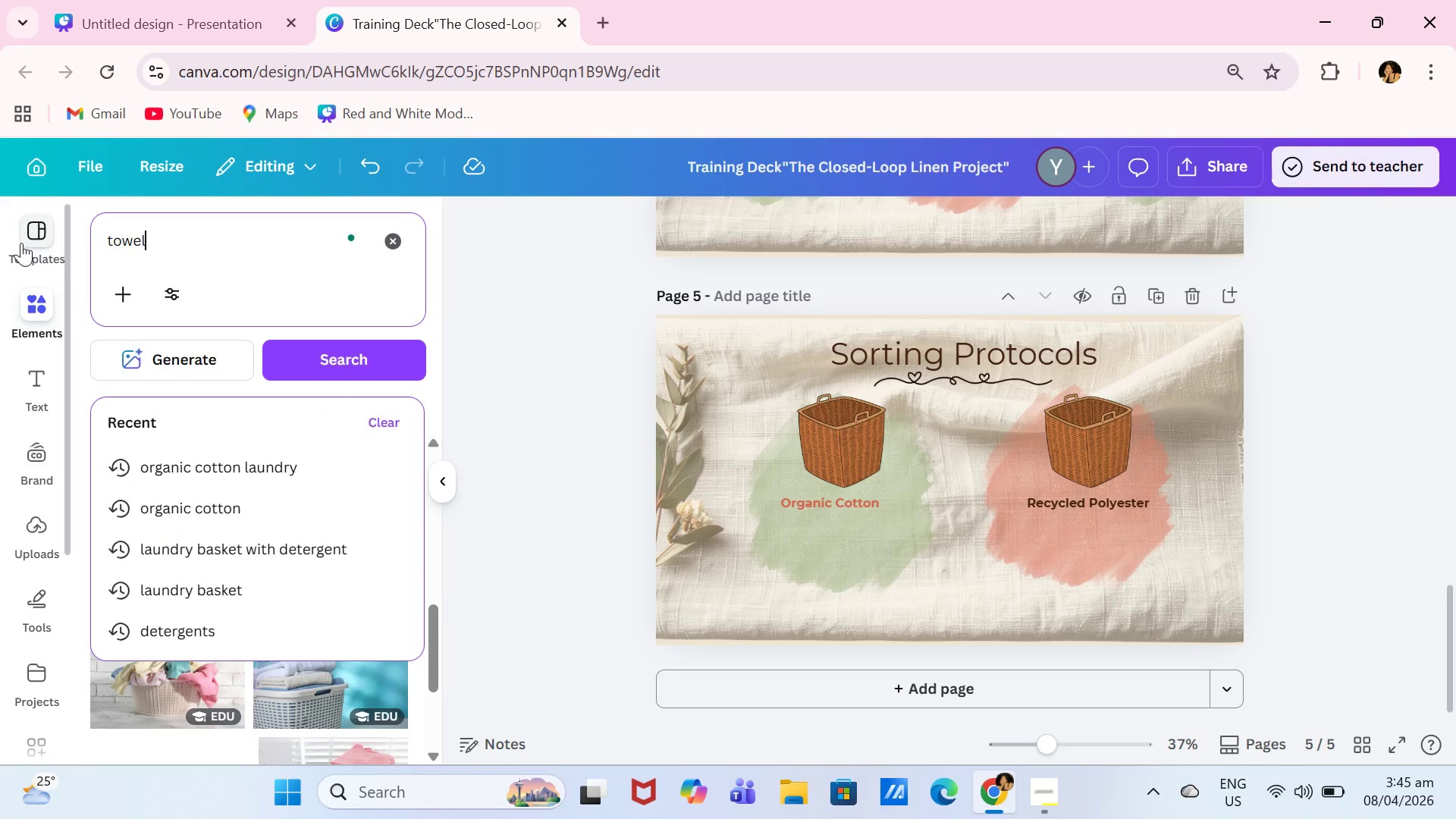 
key(Enter)
 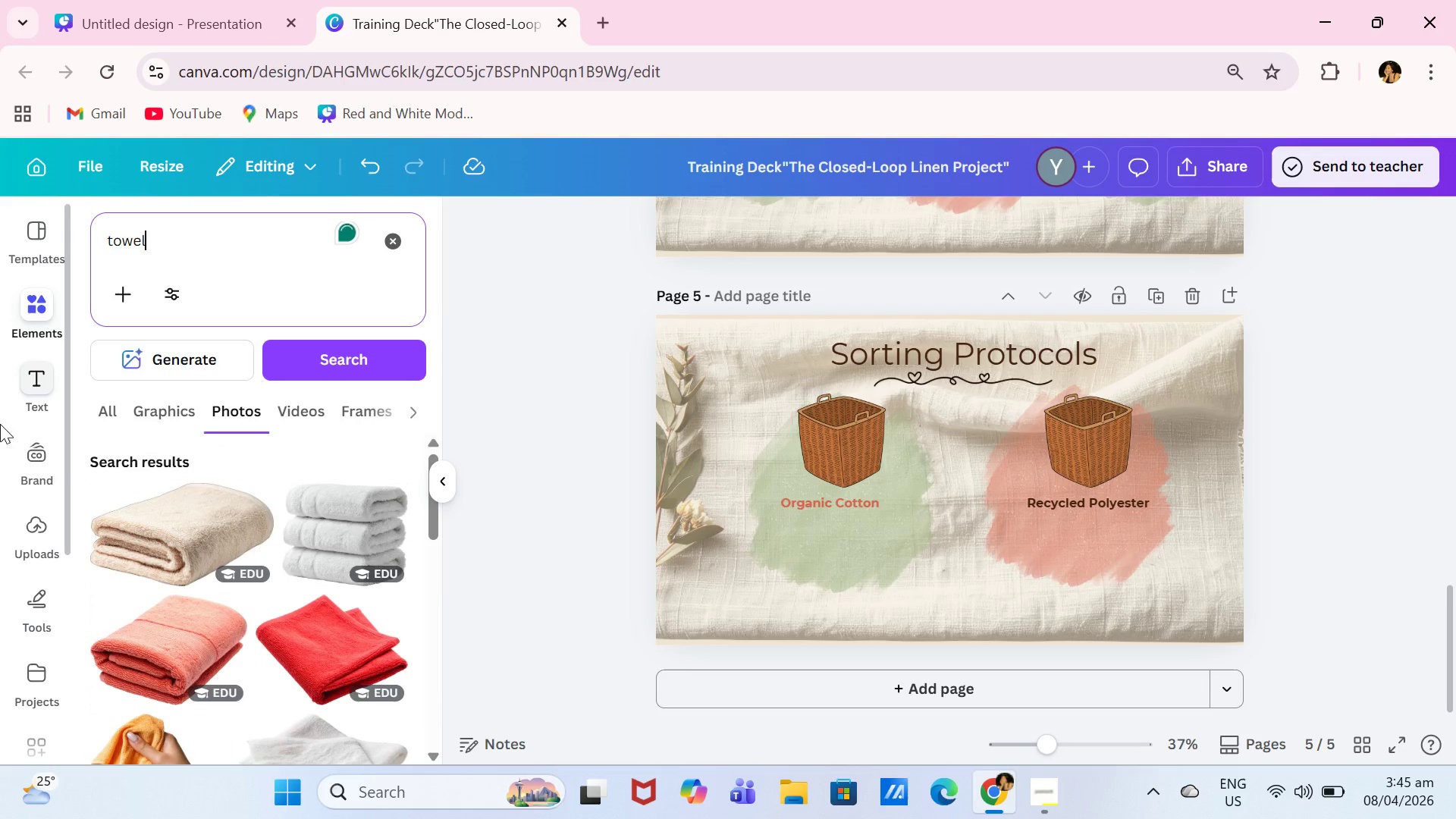 
scroll: coordinate [81, 619], scroll_direction: down, amount: 1.0
 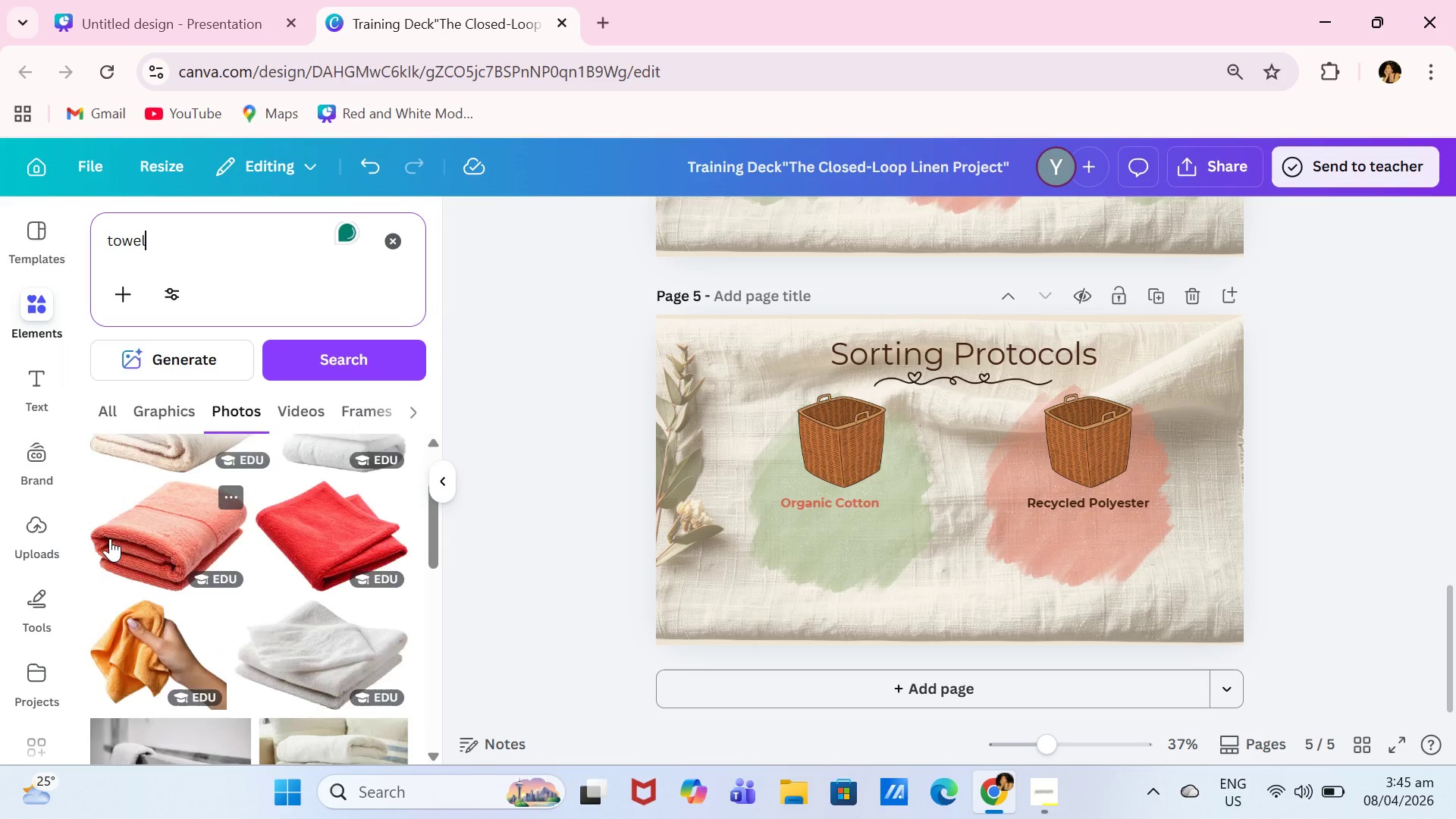 
left_click([144, 530])
 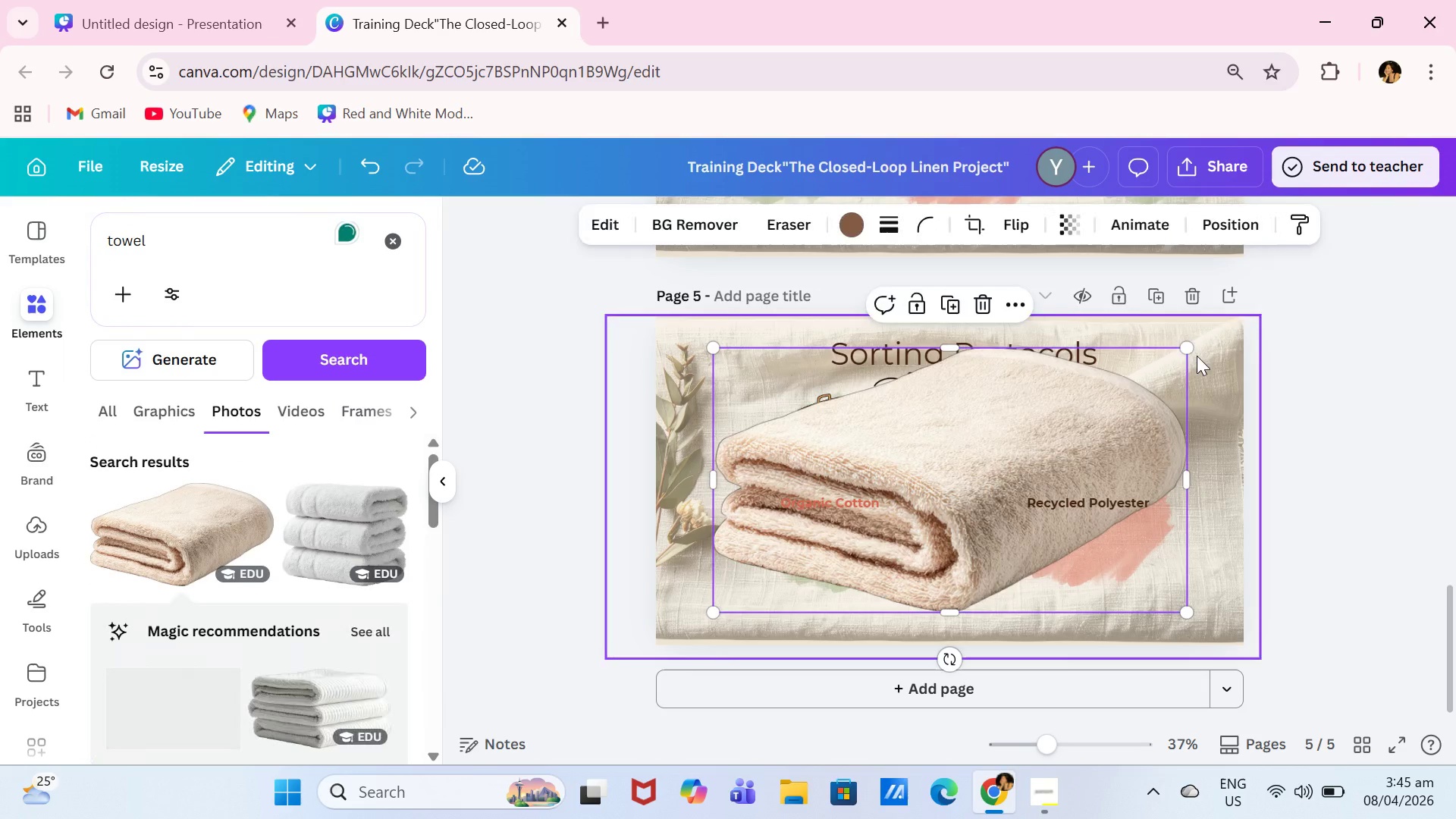 
scroll: coordinate [112, 538], scroll_direction: up, amount: 2.0
 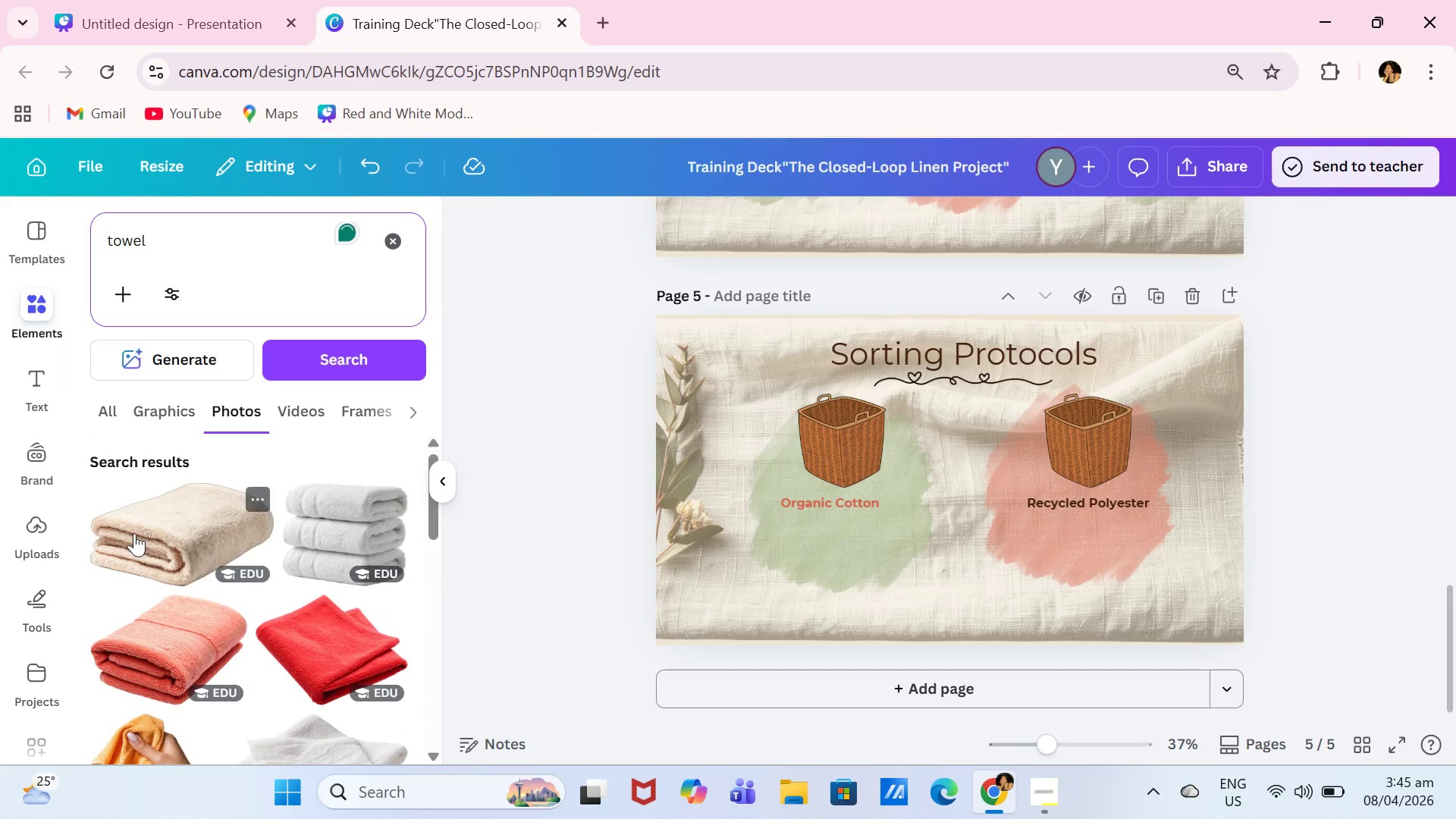 
left_click_drag(start_coordinate=[1187, 347], to_coordinate=[767, 566])
 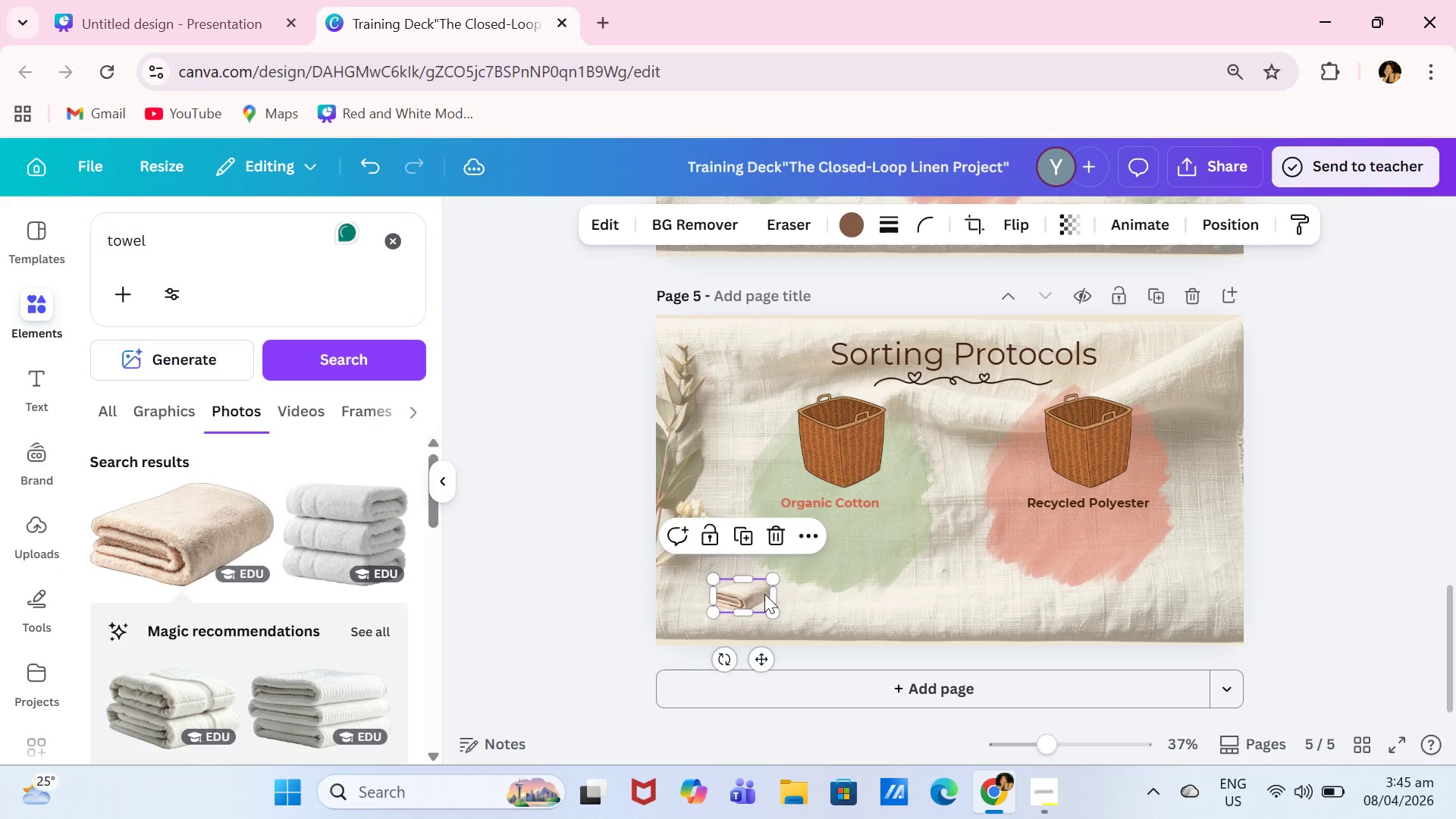 
left_click_drag(start_coordinate=[751, 602], to_coordinate=[799, 549])
 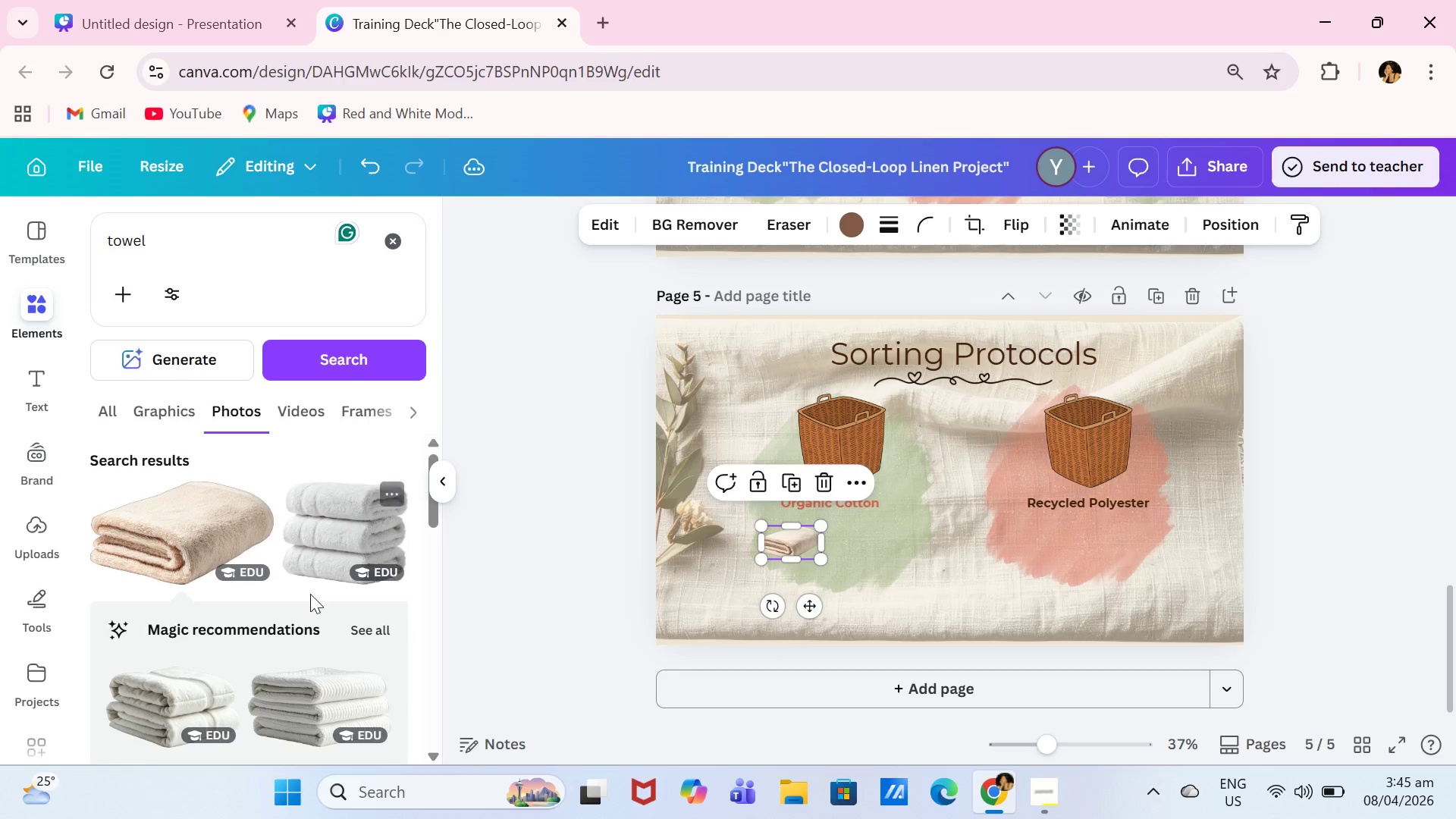 
scroll: coordinate [320, 648], scroll_direction: down, amount: 11.0
 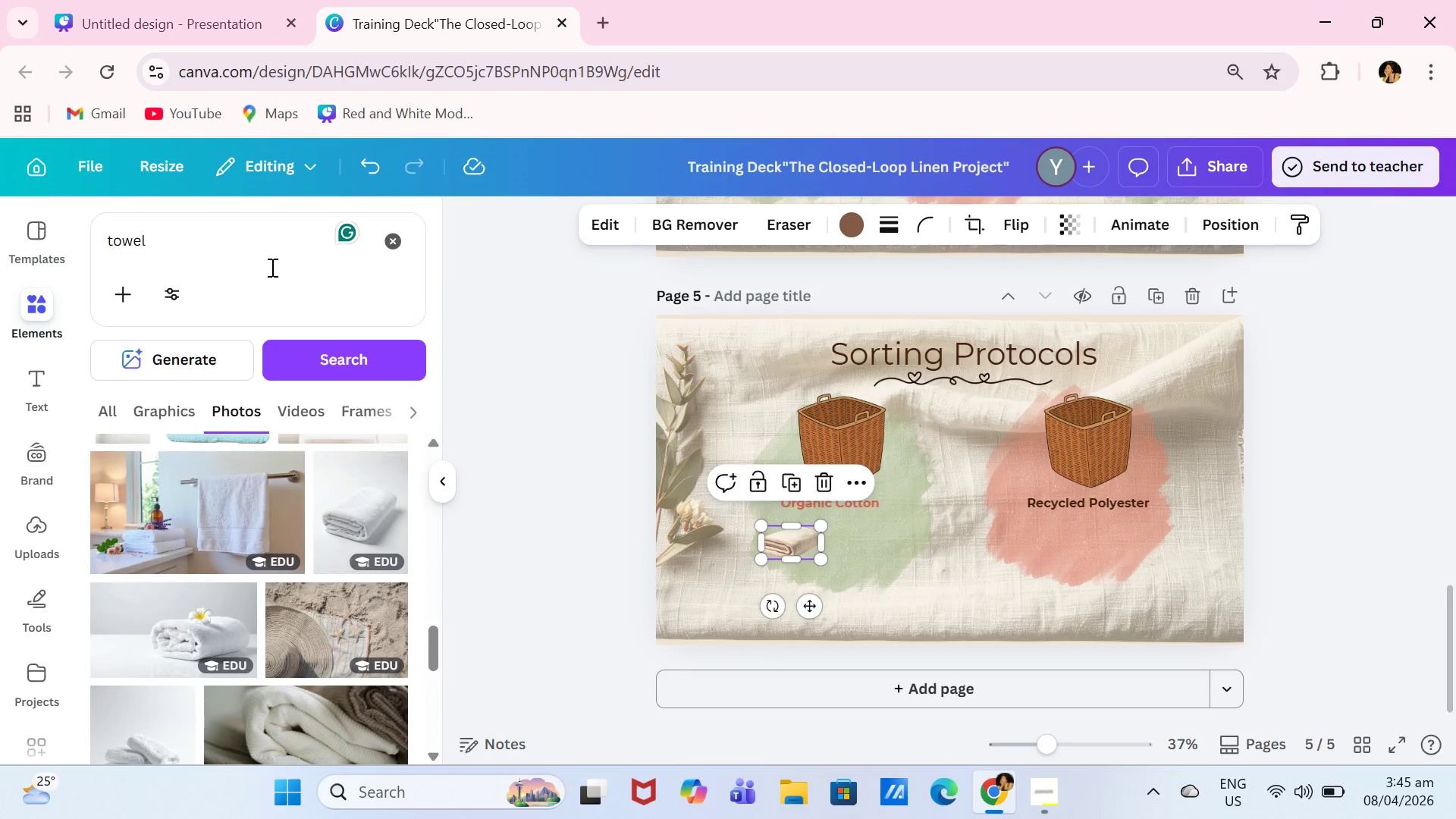 
left_click([271, 267])
 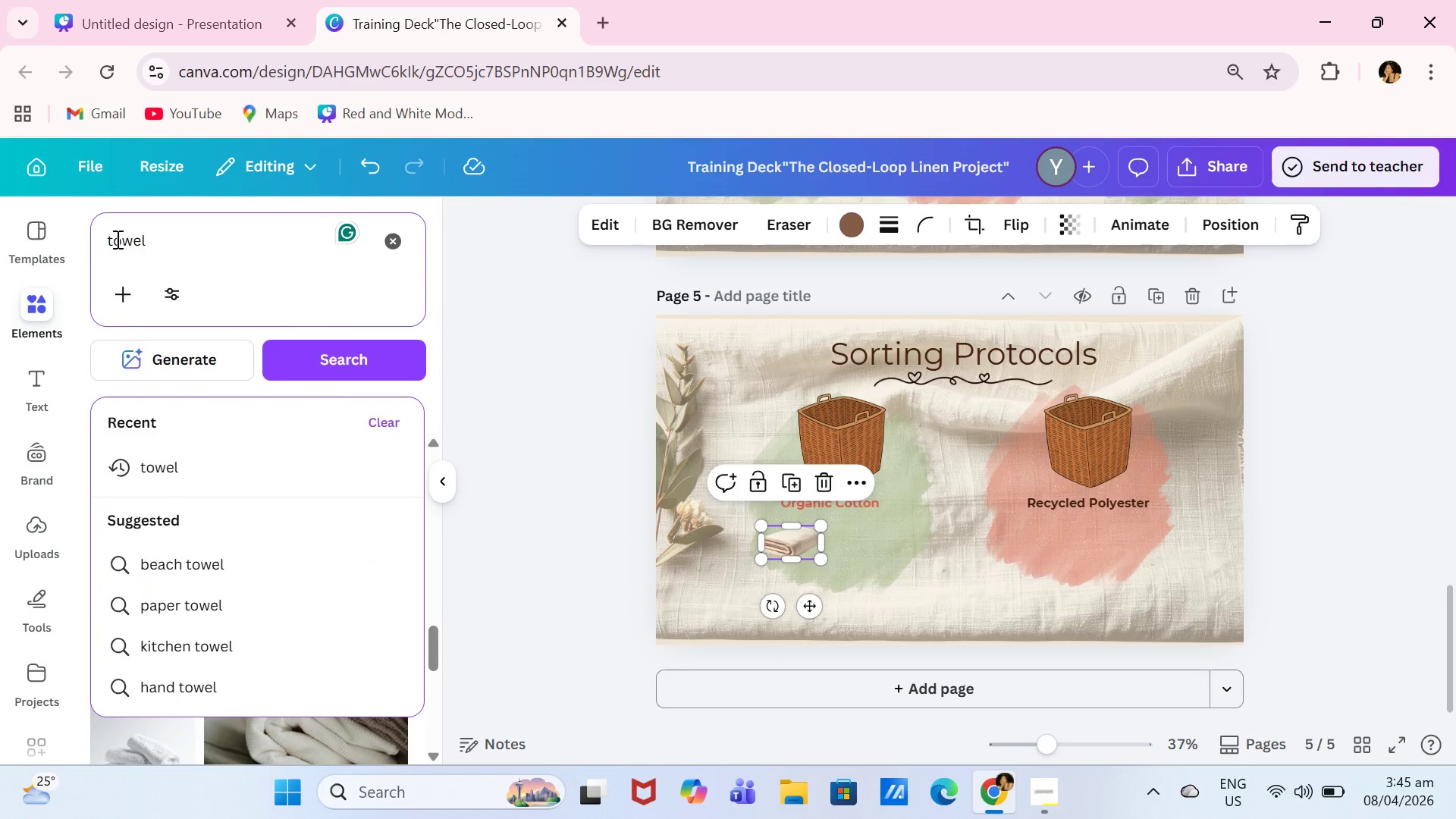 
left_click([116, 239])
 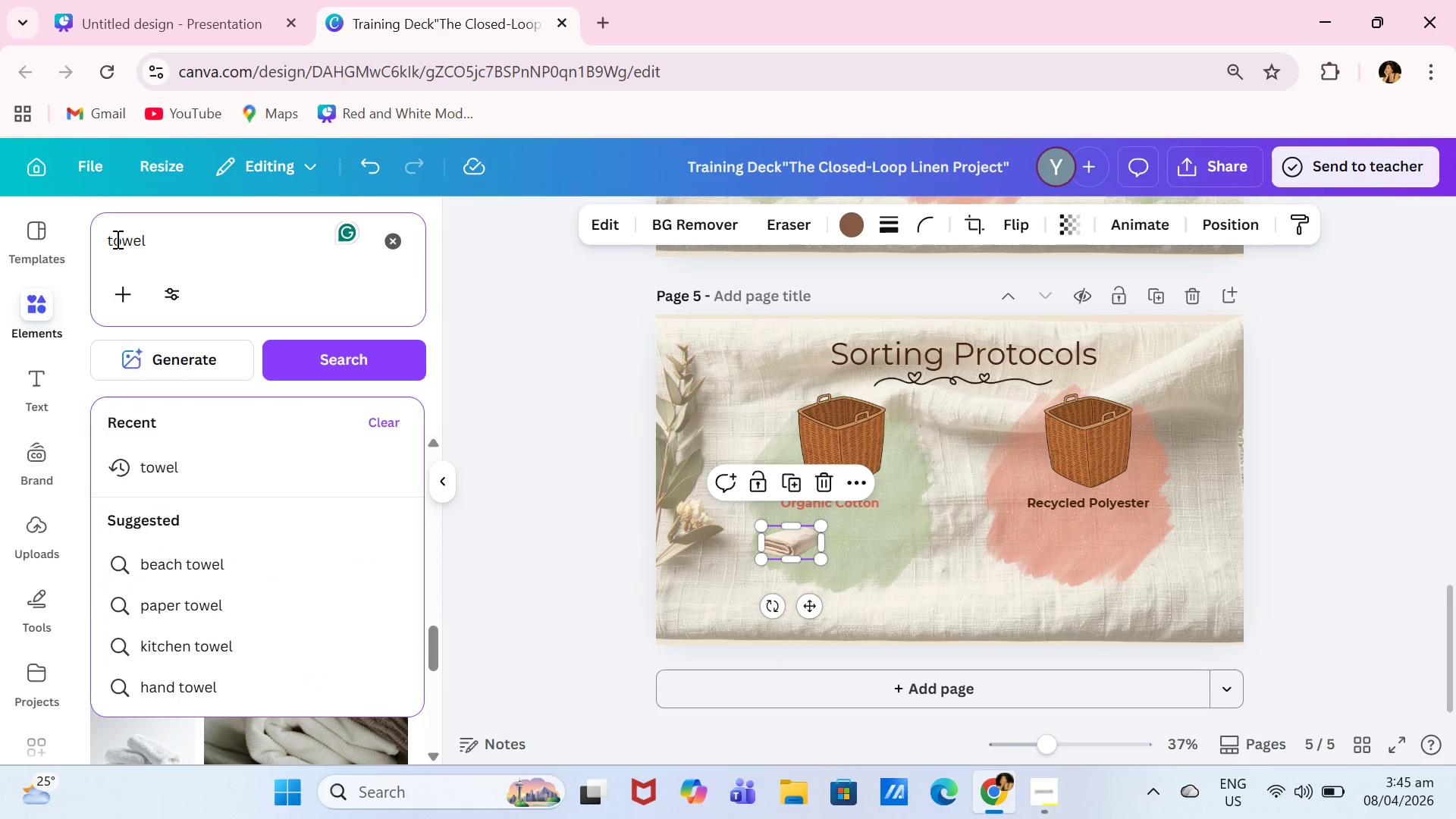 
key(ArrowLeft)
 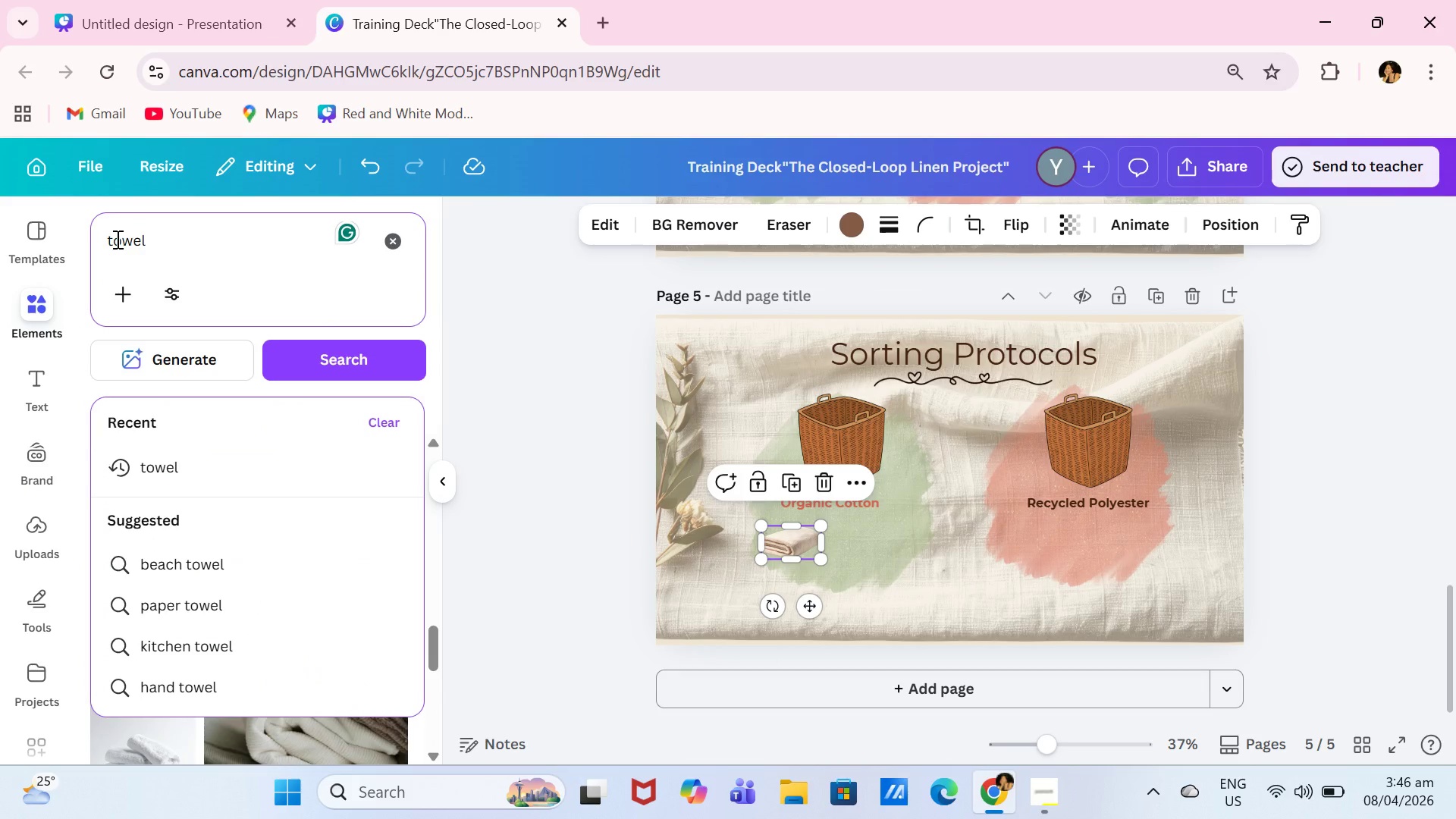 
type( organic )
 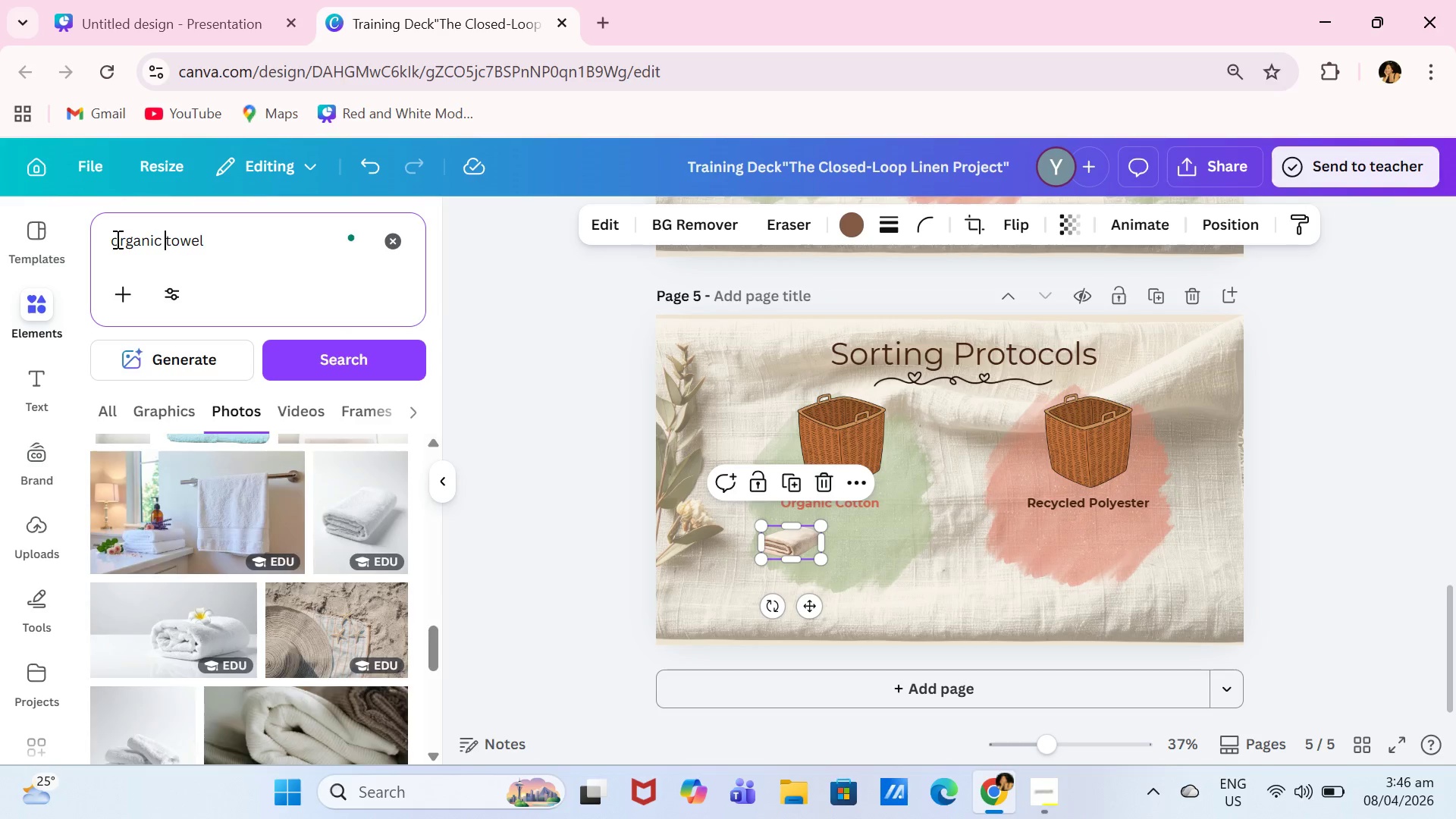 
key(Enter)
 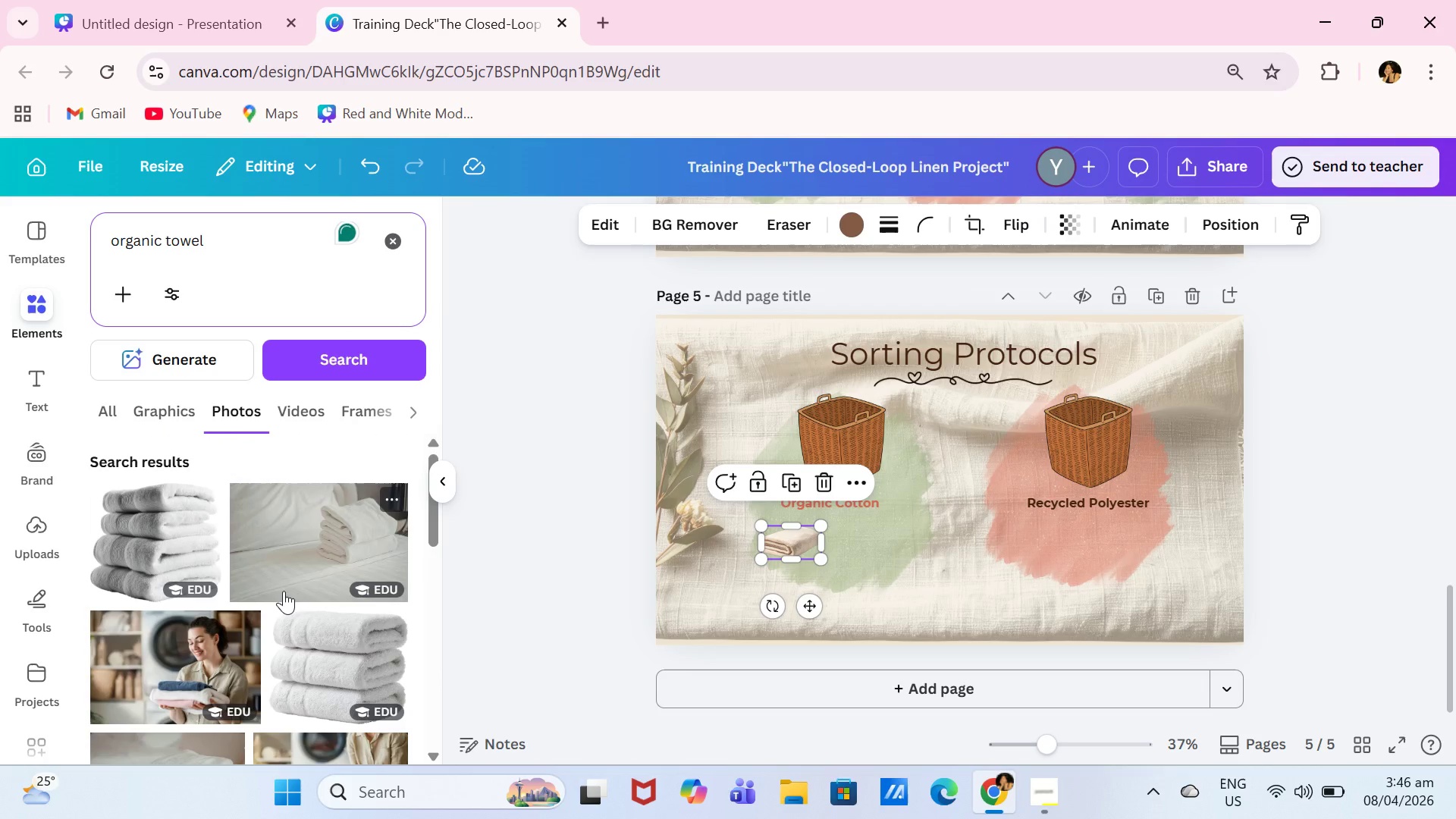 
scroll: coordinate [299, 595], scroll_direction: down, amount: 4.0
 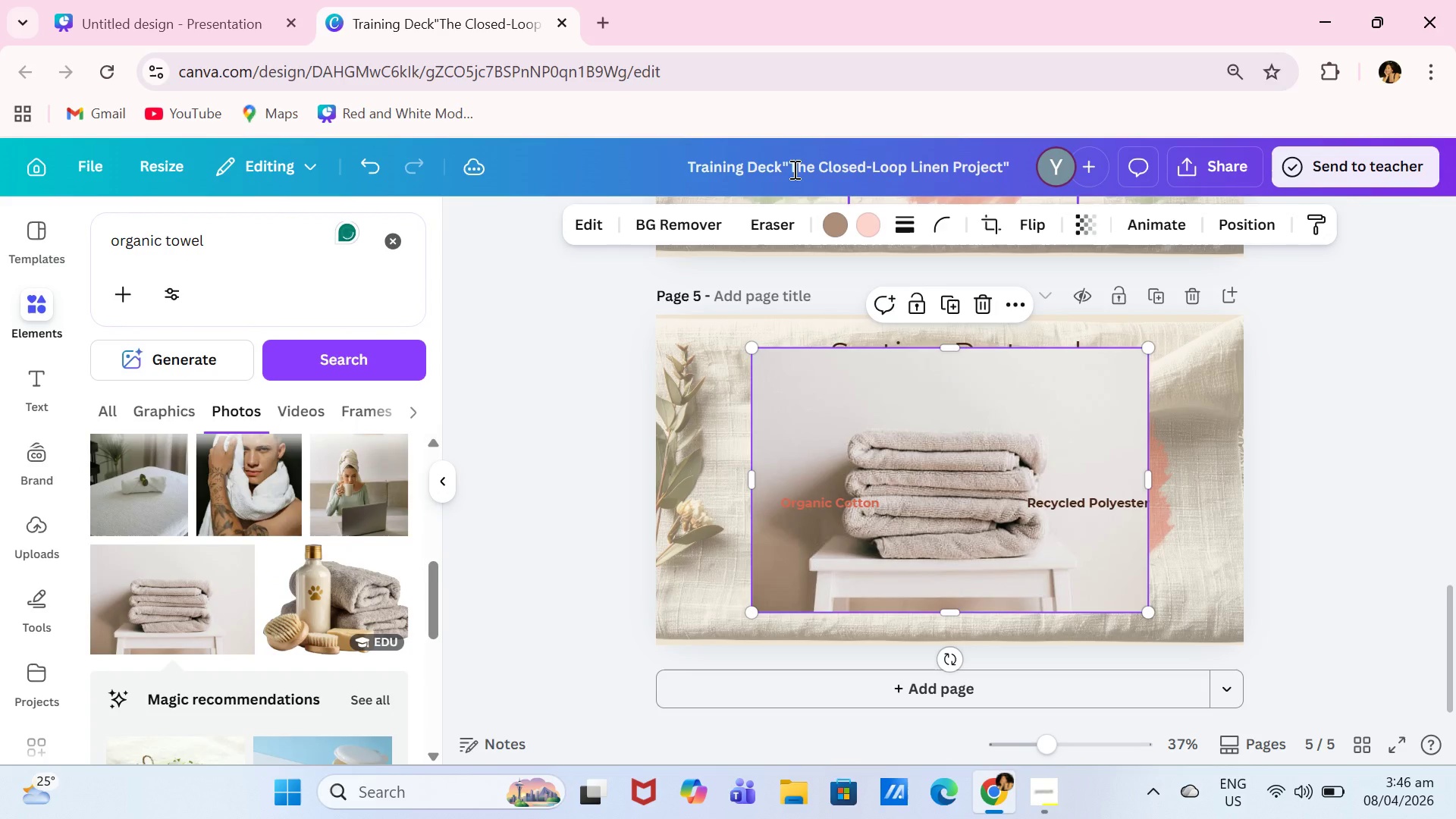 
left_click([708, 235])
 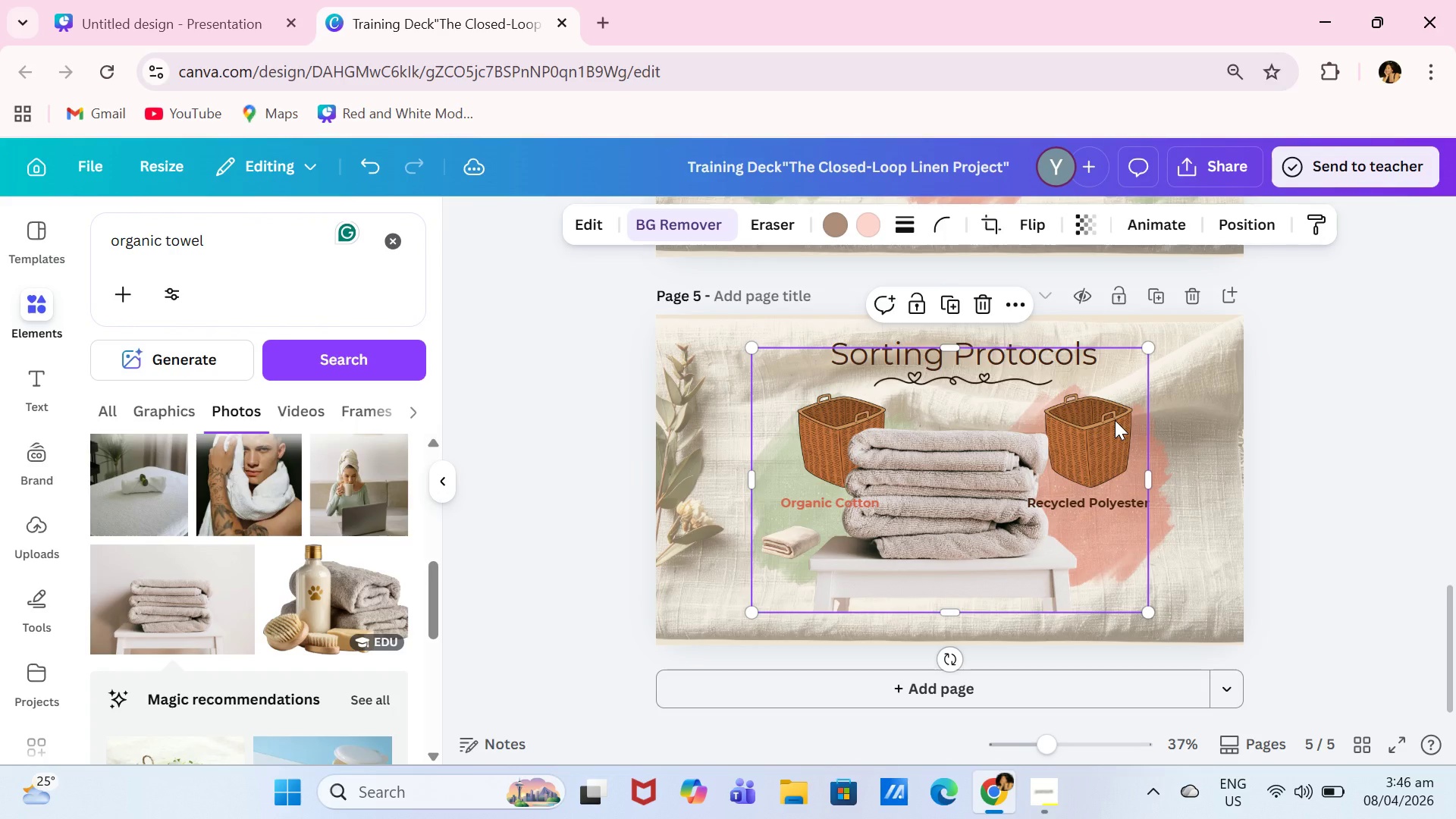 
left_click_drag(start_coordinate=[1153, 352], to_coordinate=[835, 520])
 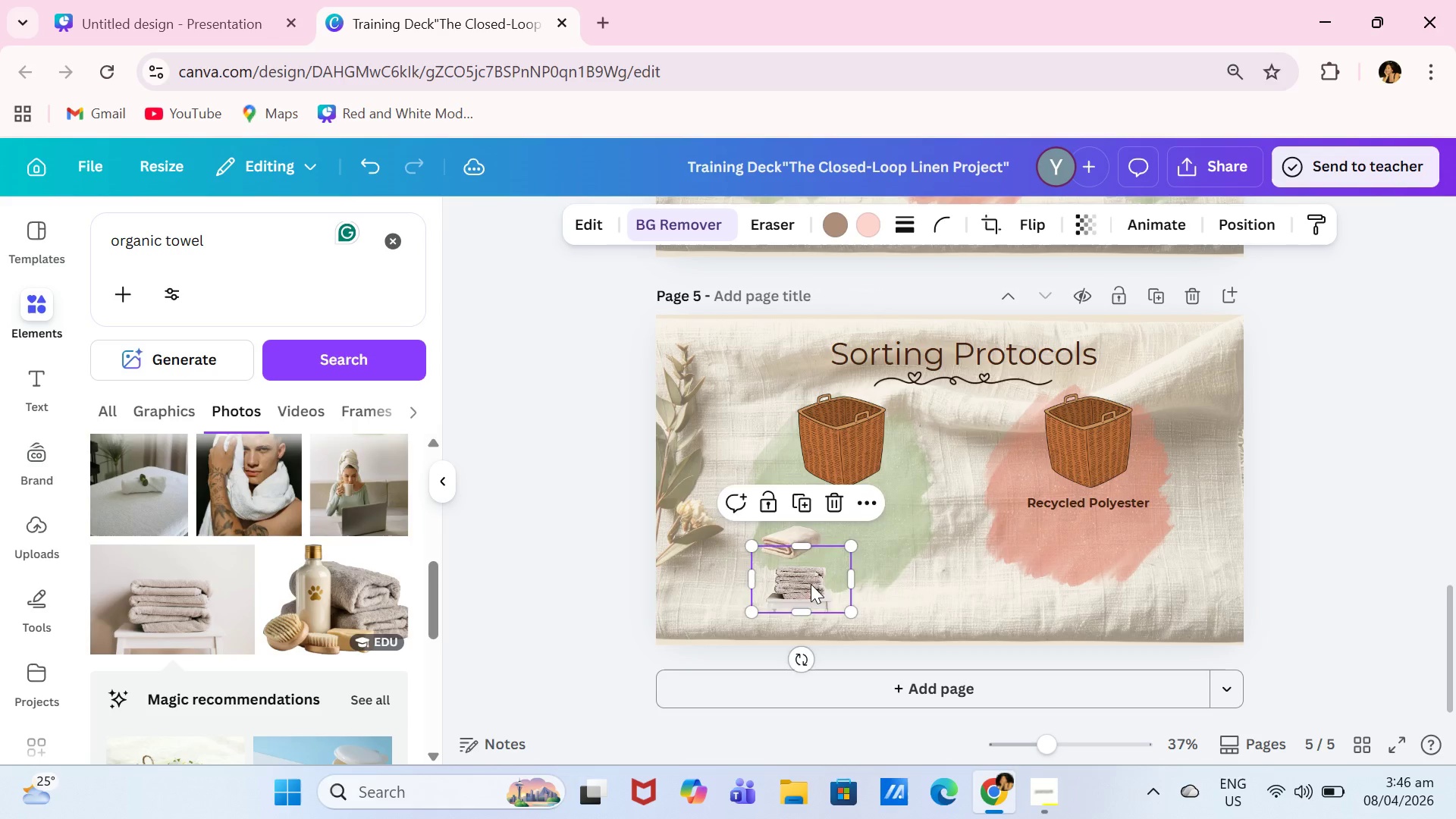 
left_click_drag(start_coordinate=[811, 584], to_coordinate=[880, 532])
 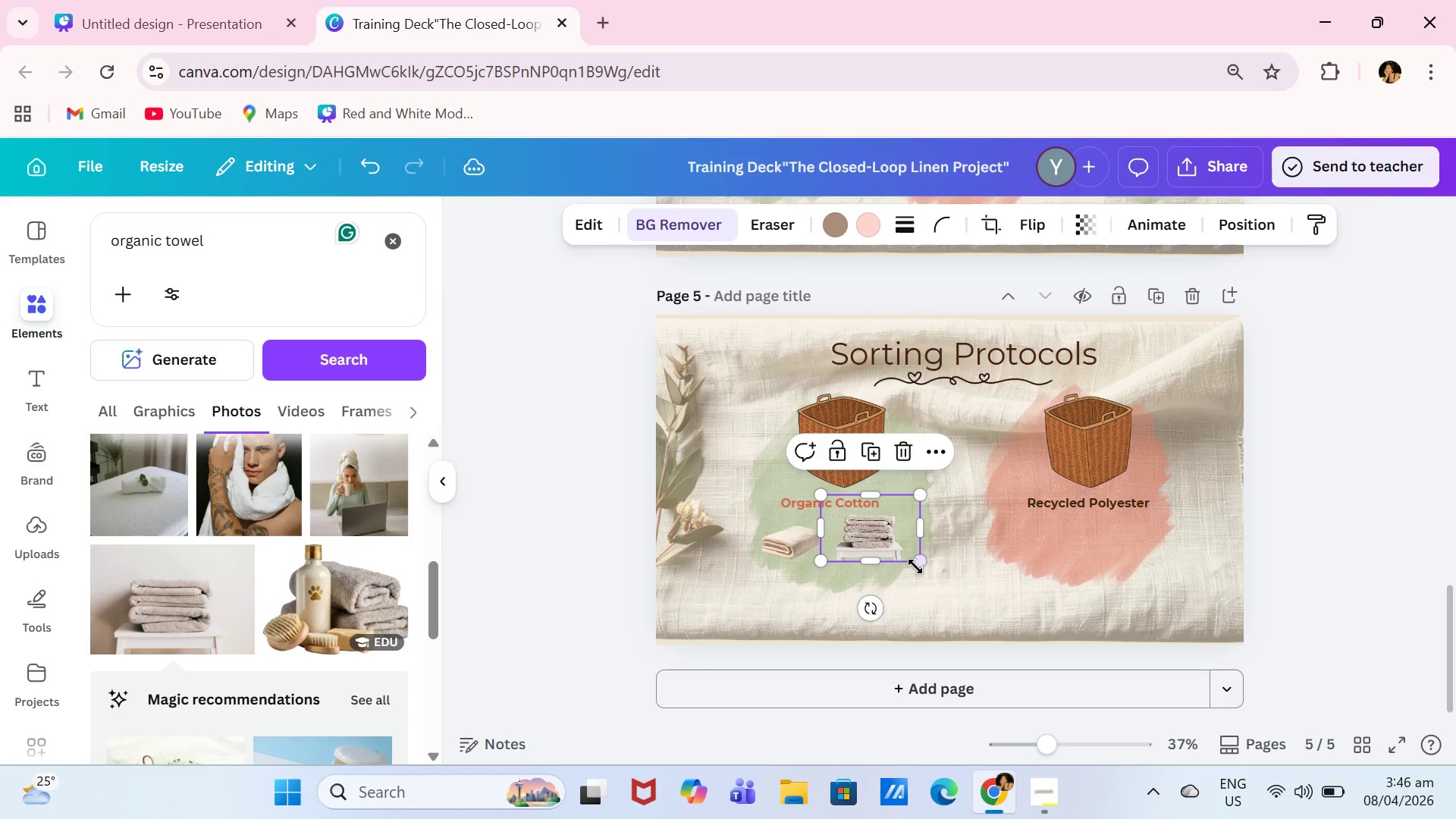 
left_click_drag(start_coordinate=[915, 565], to_coordinate=[902, 555])
 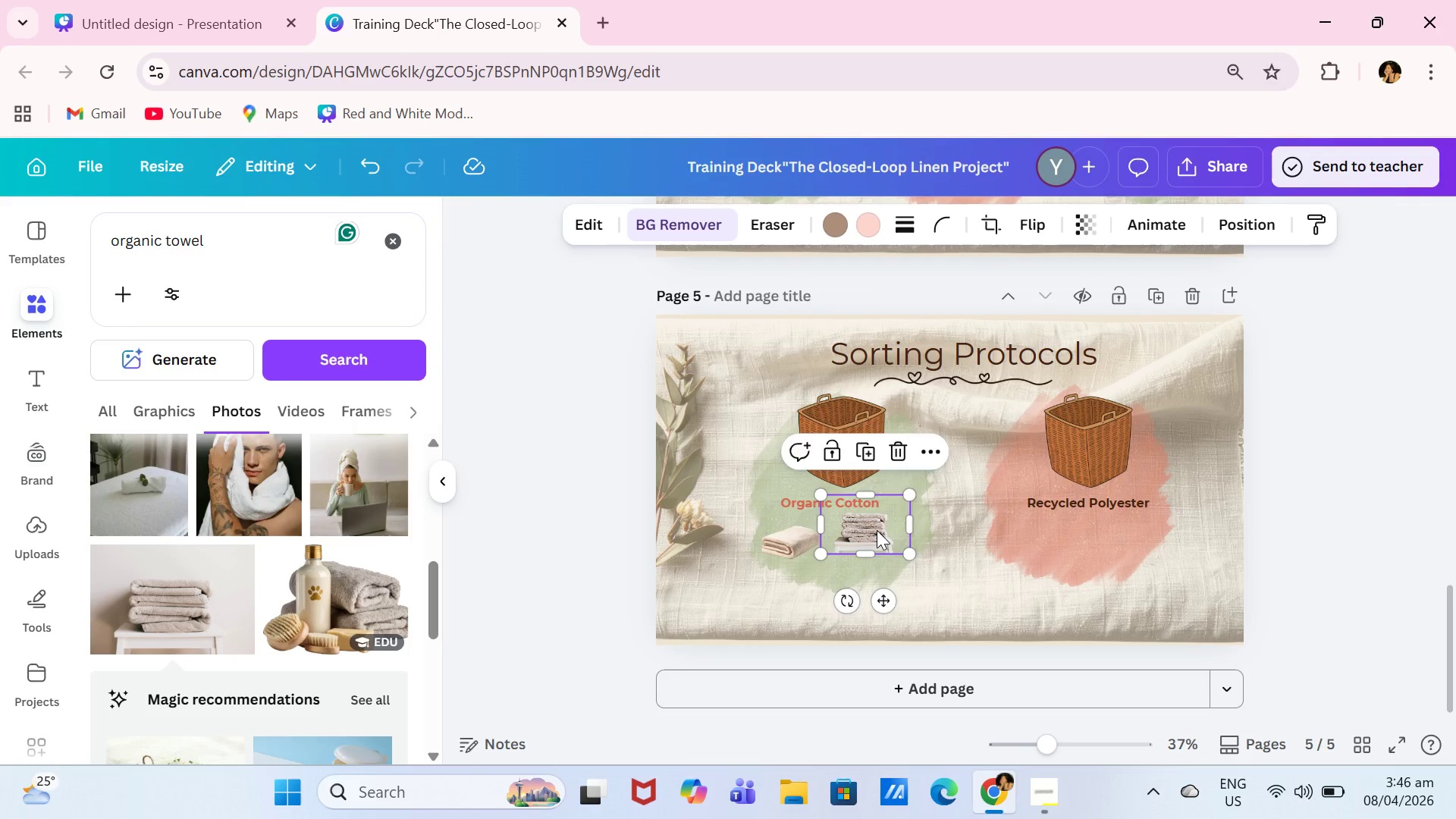 
left_click_drag(start_coordinate=[877, 530], to_coordinate=[884, 534])
 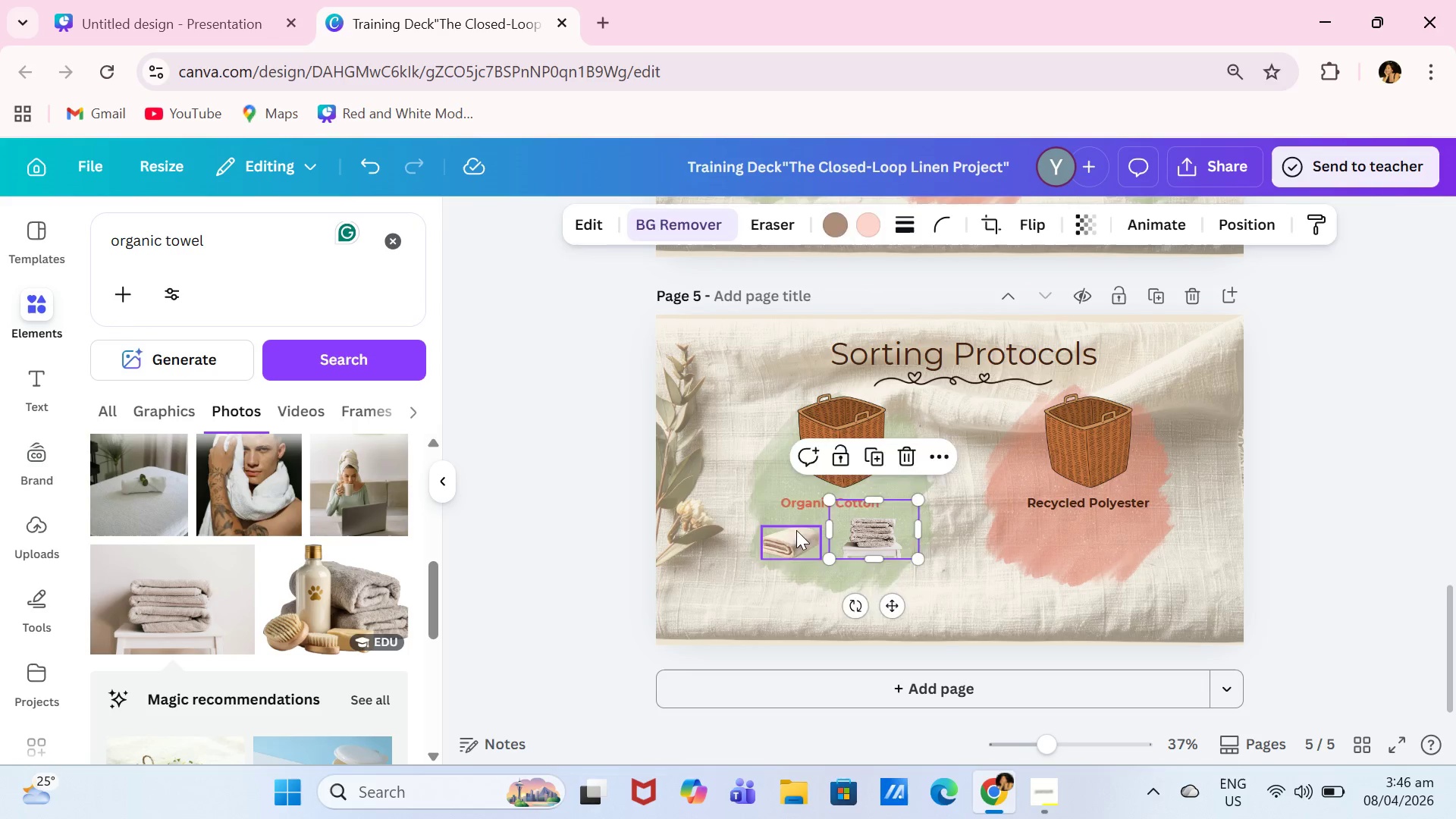 
left_click_drag(start_coordinate=[796, 530], to_coordinate=[815, 526])
 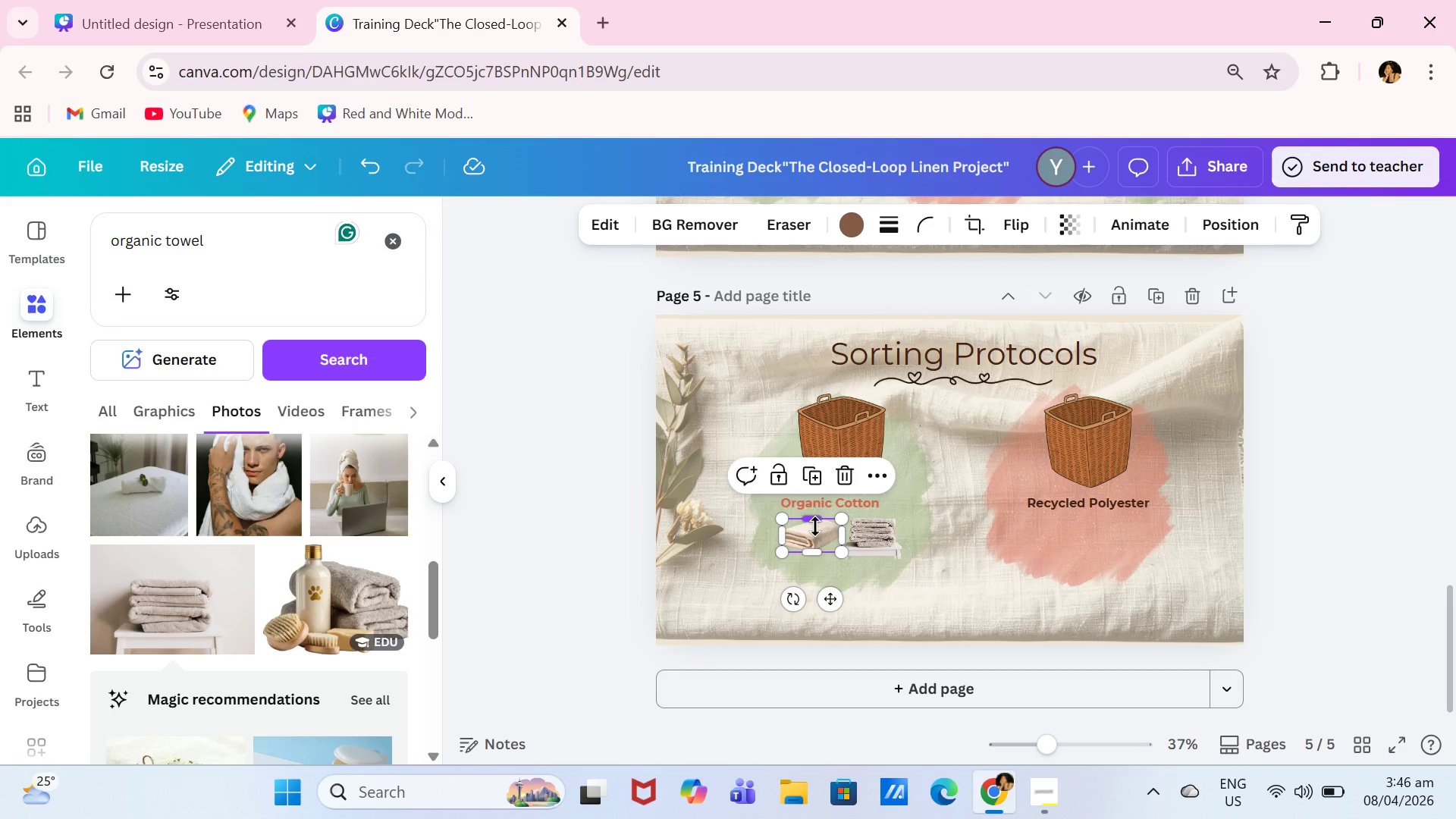 
left_click([815, 526])
 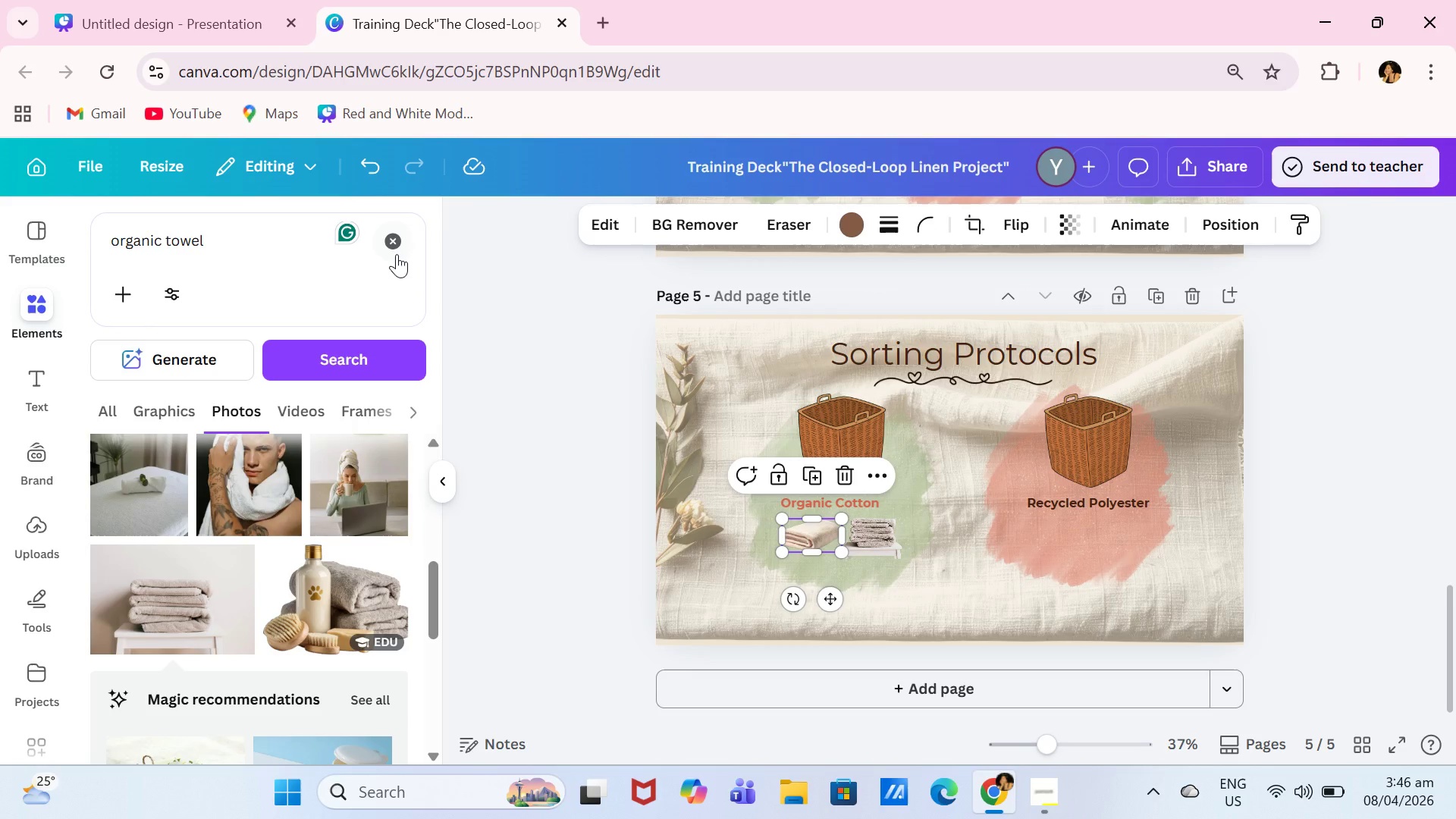 
left_click([397, 254])
 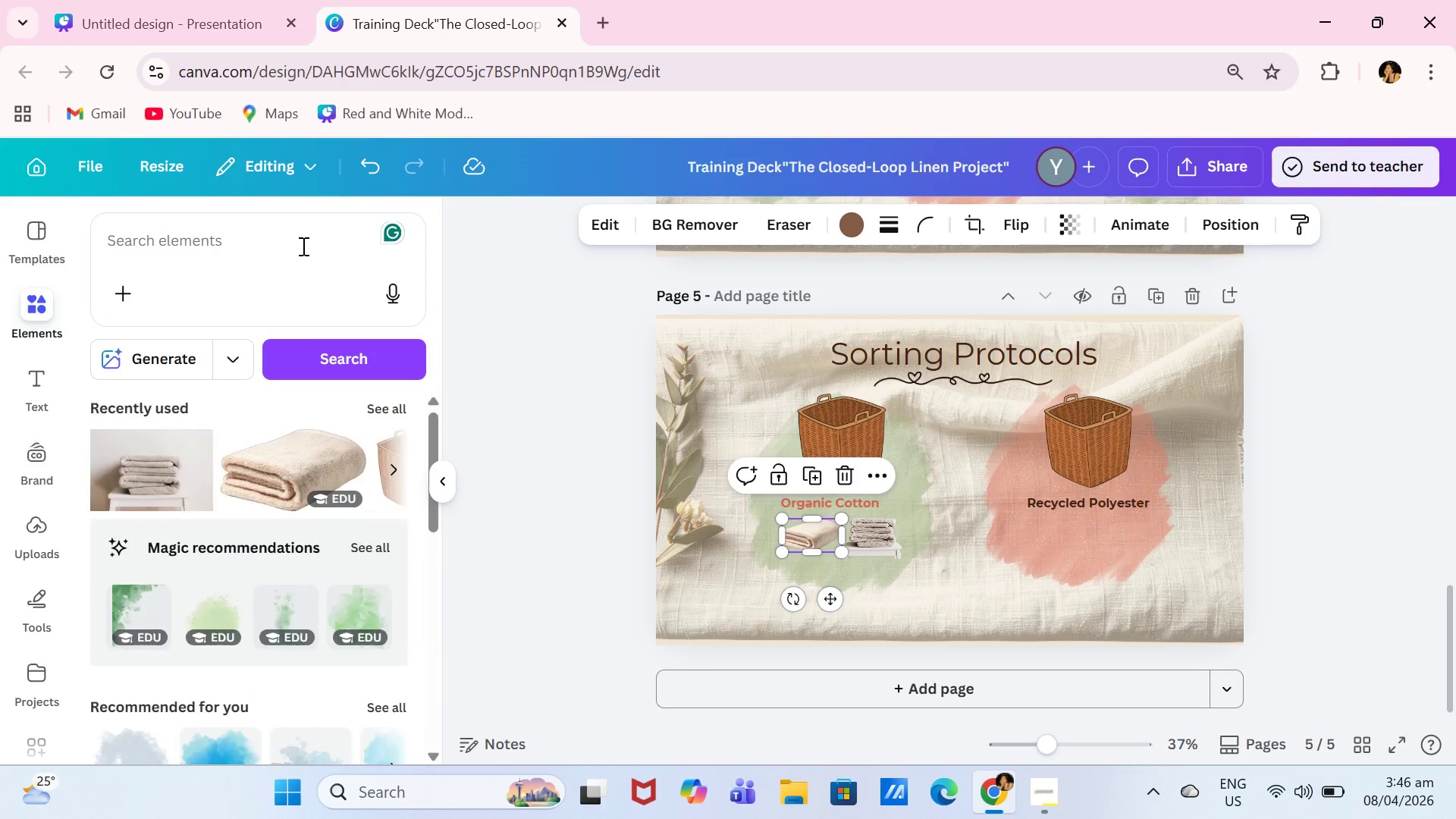 
left_click([302, 246])
 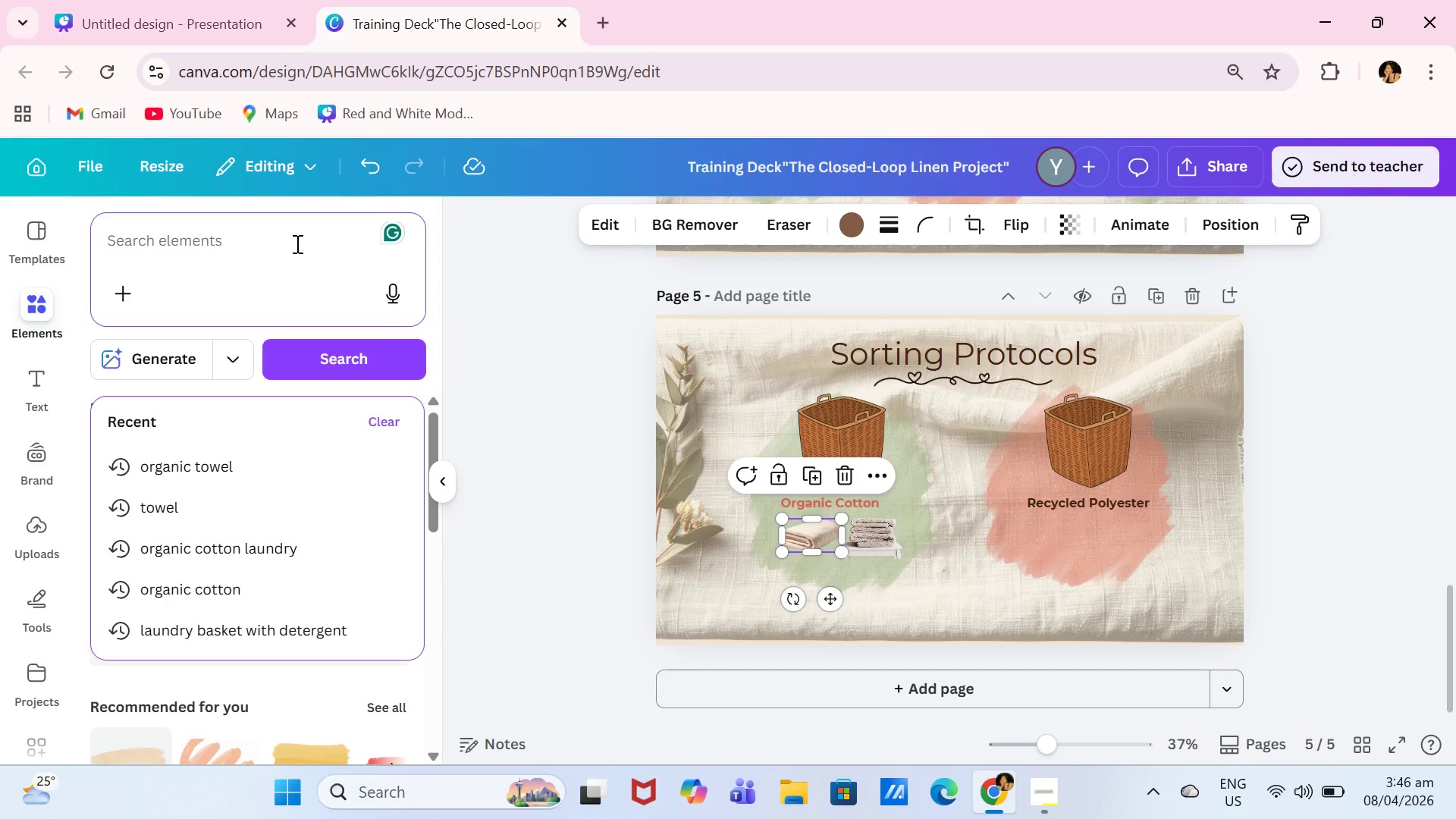 
type(polyester)
 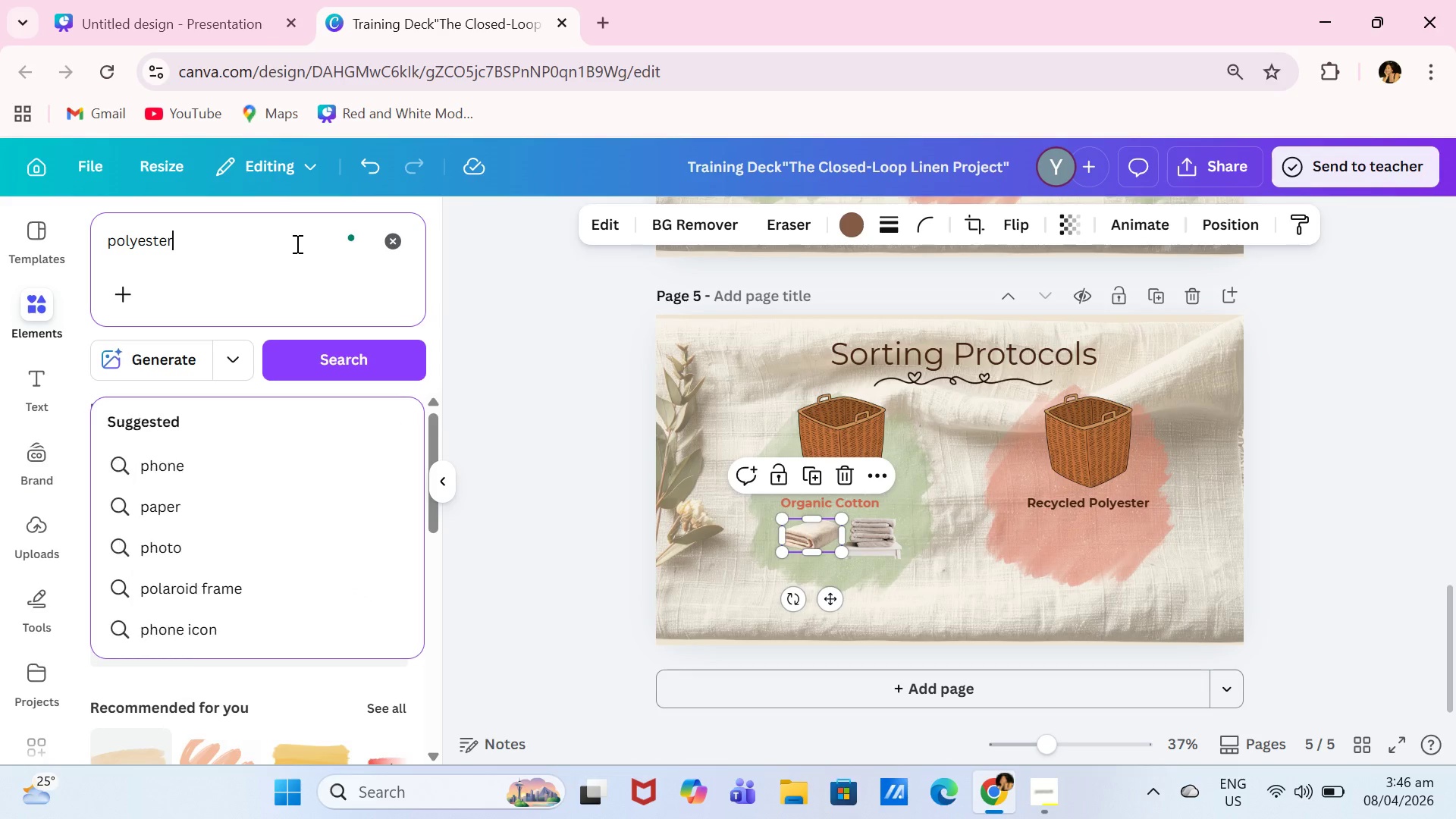 
key(Enter)
 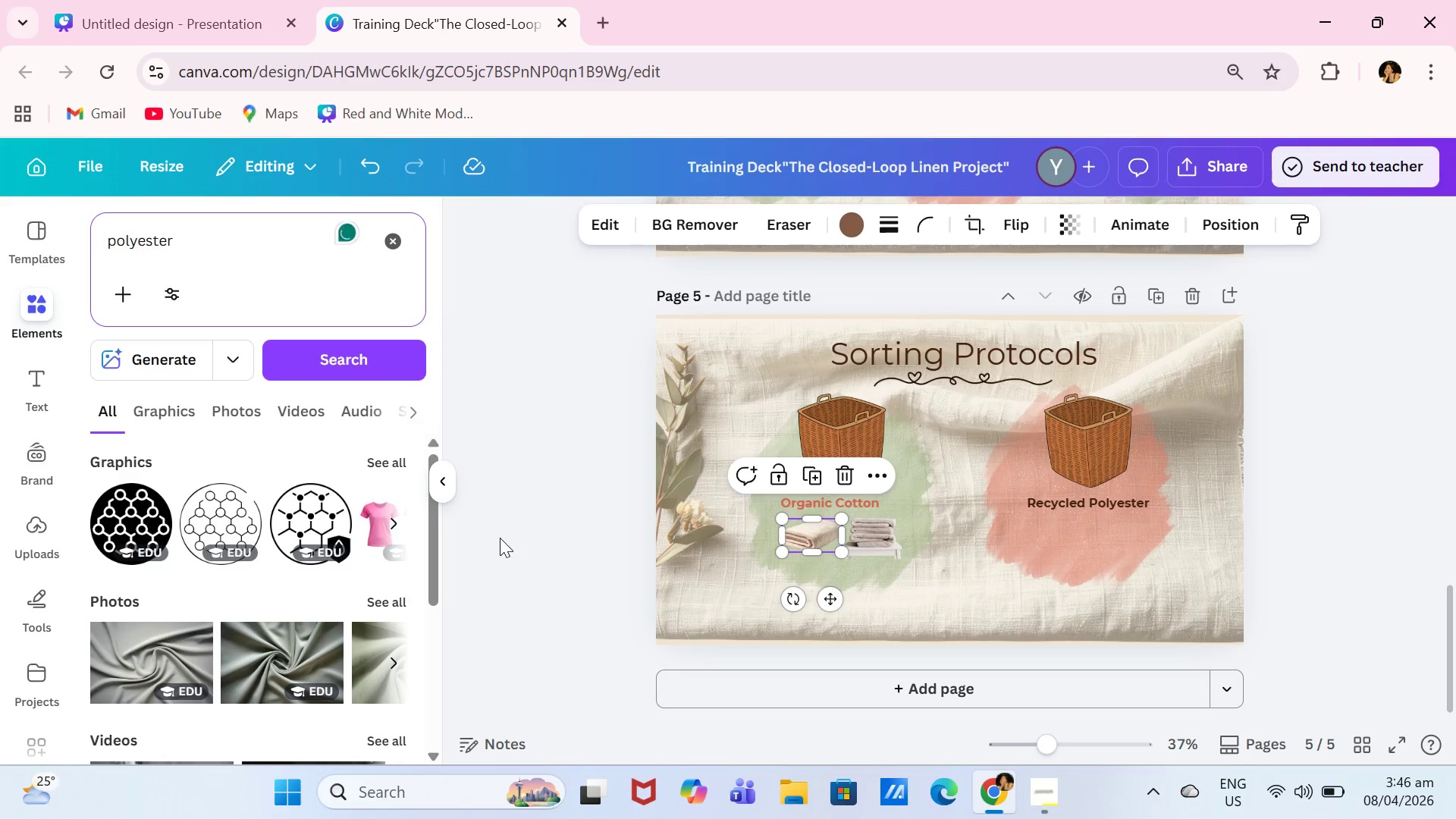 
scroll: coordinate [312, 431], scroll_direction: none, amount: 0.0
 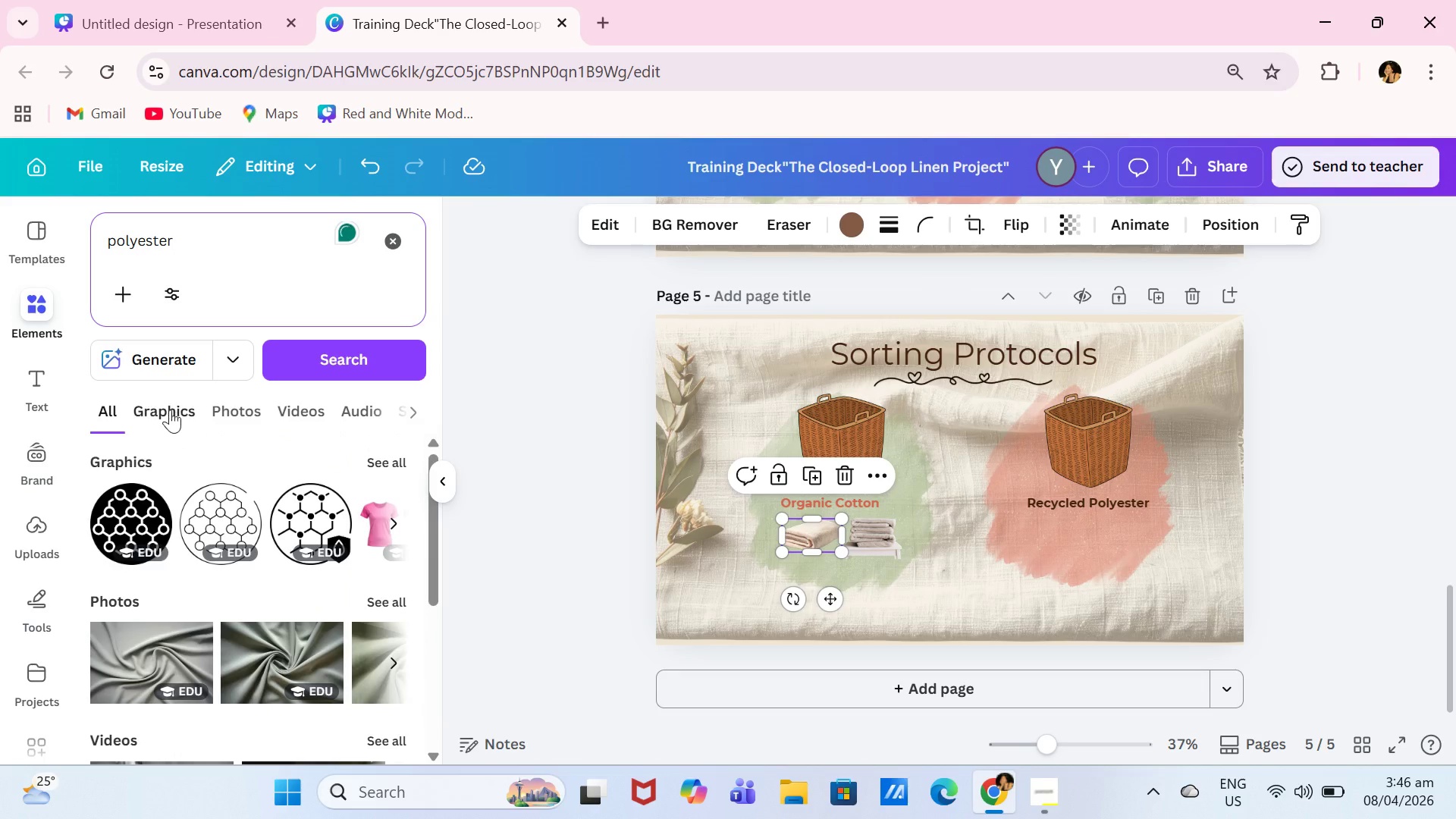 
left_click([170, 410])
 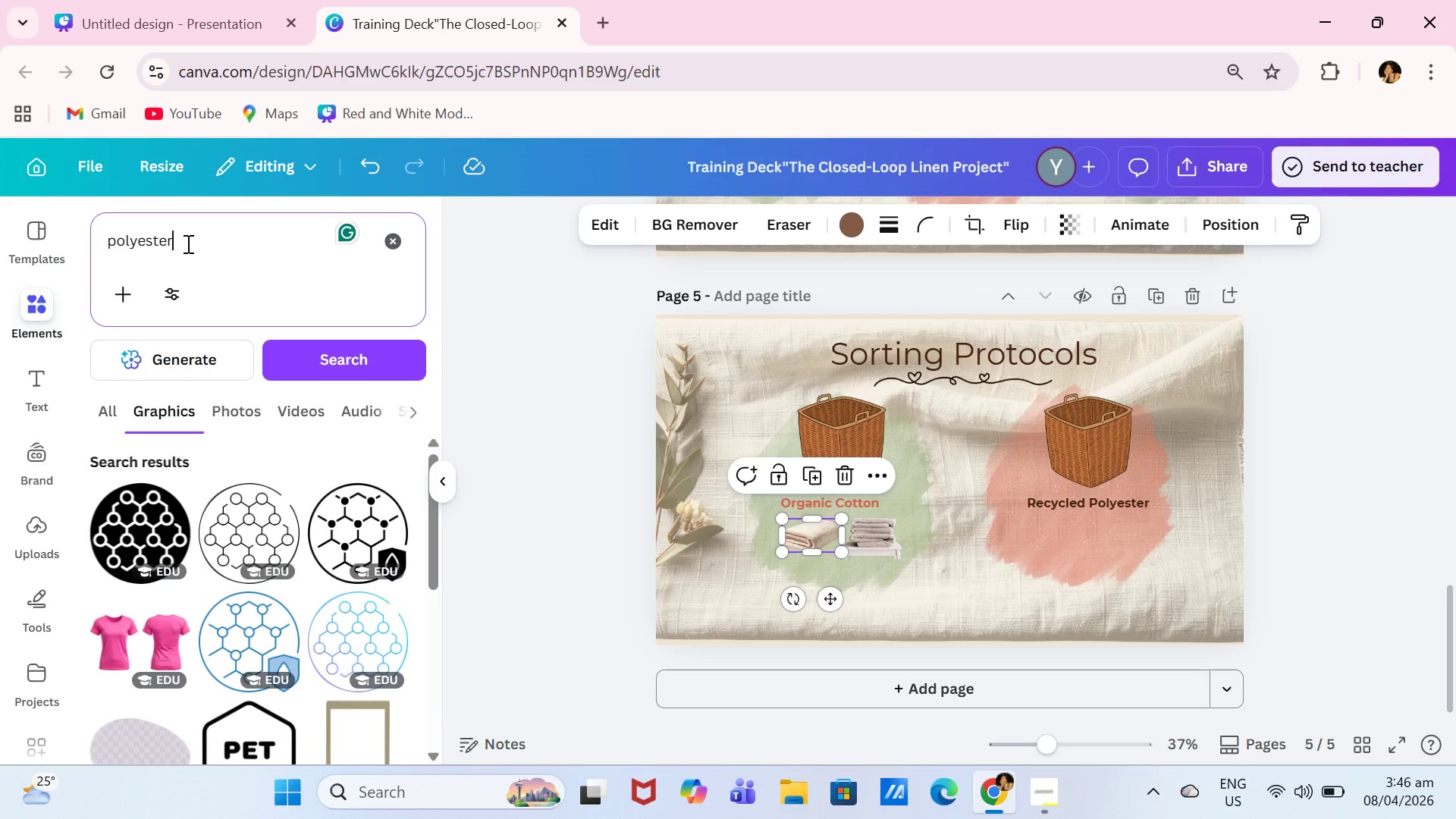 
type( laundry)
 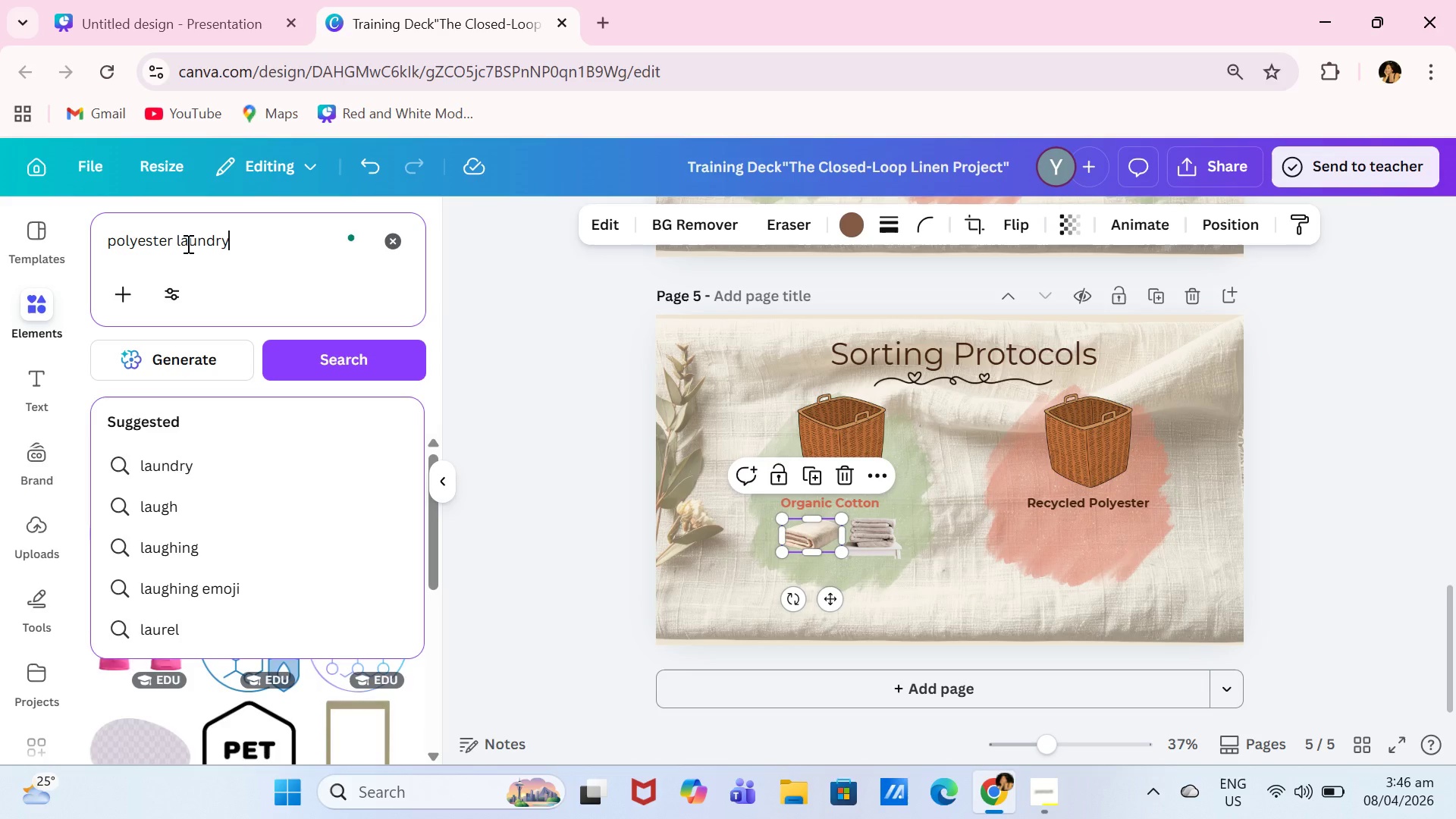 
key(Enter)
 